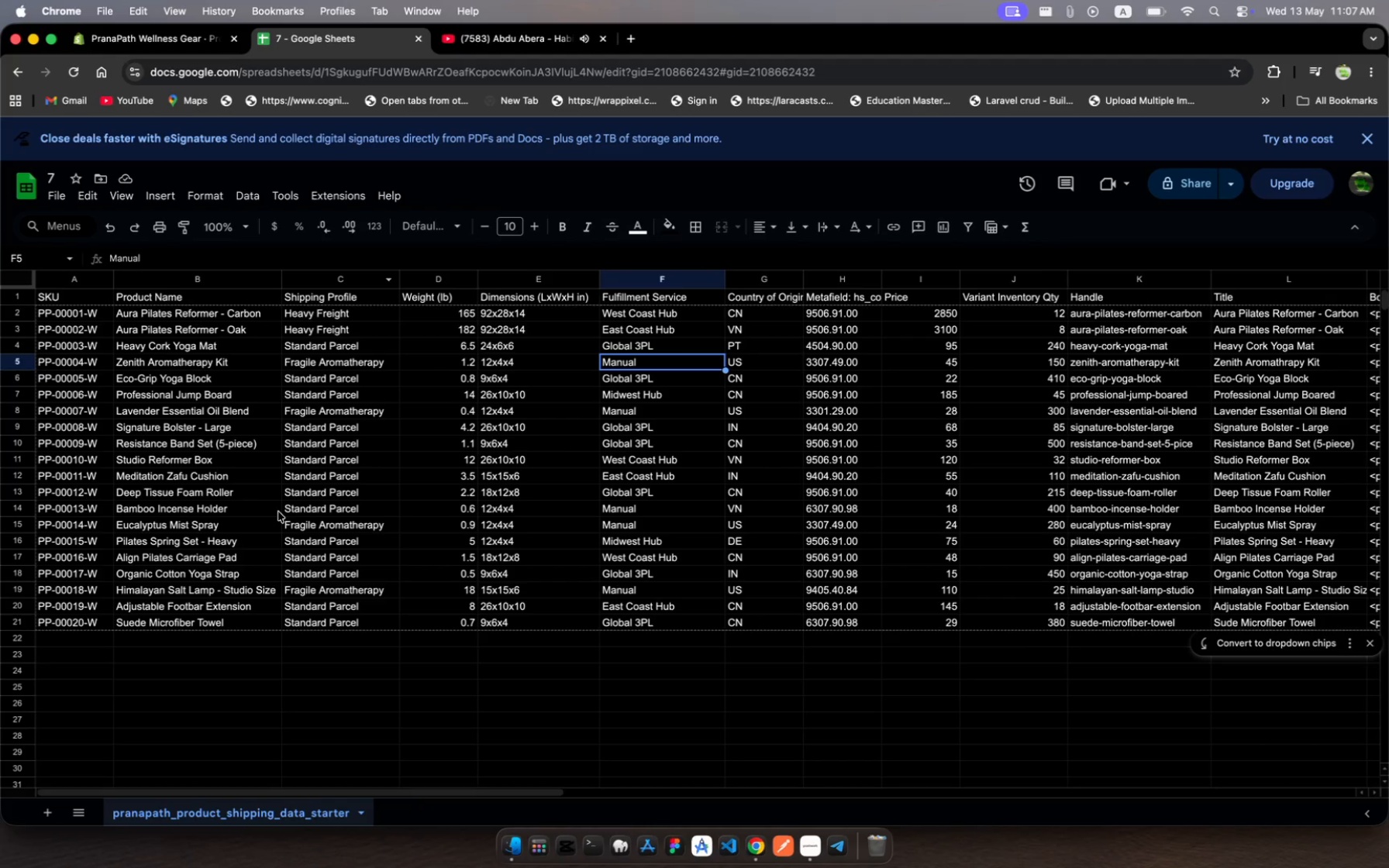 
wait(10.7)
 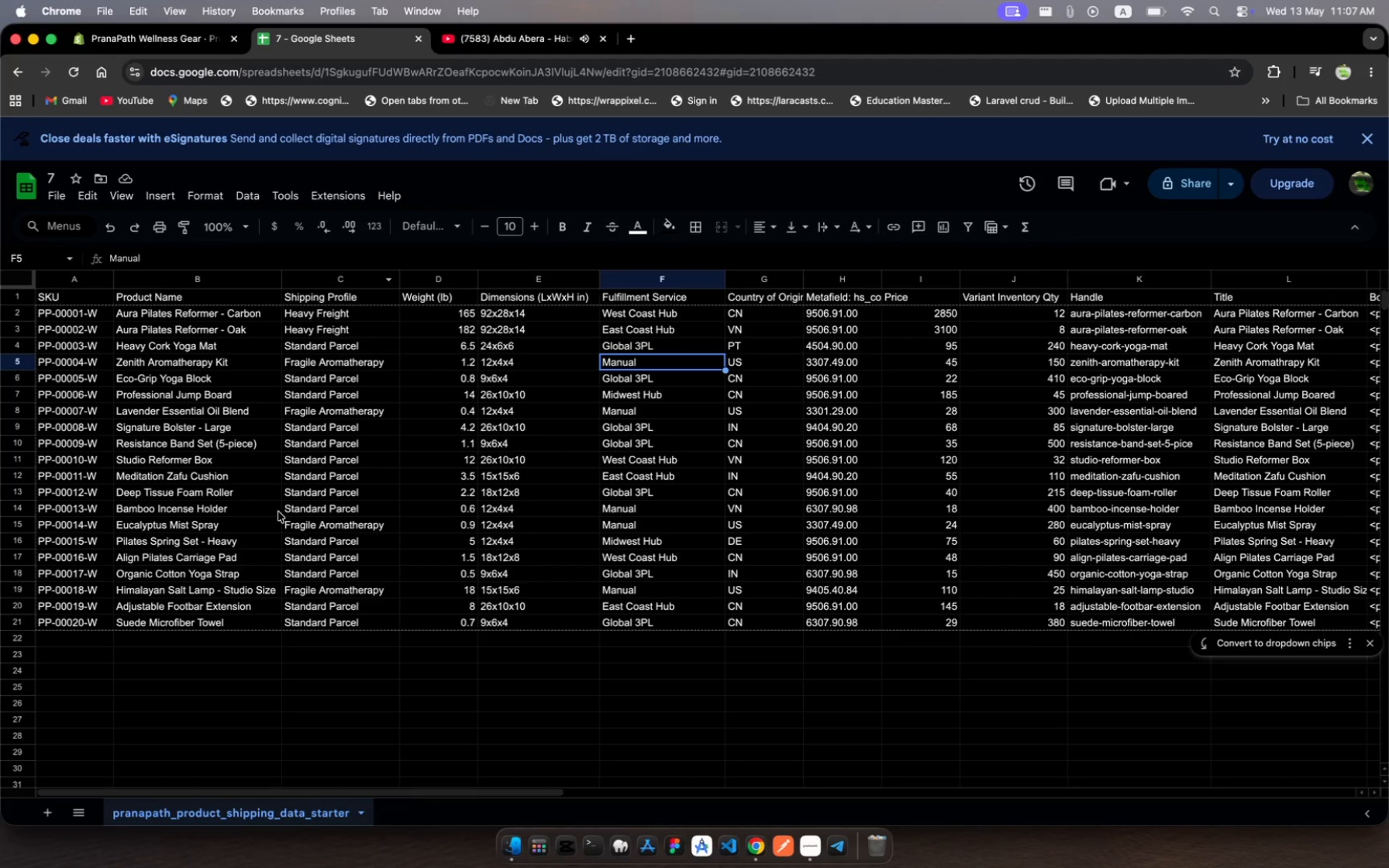 
left_click([634, 381])
 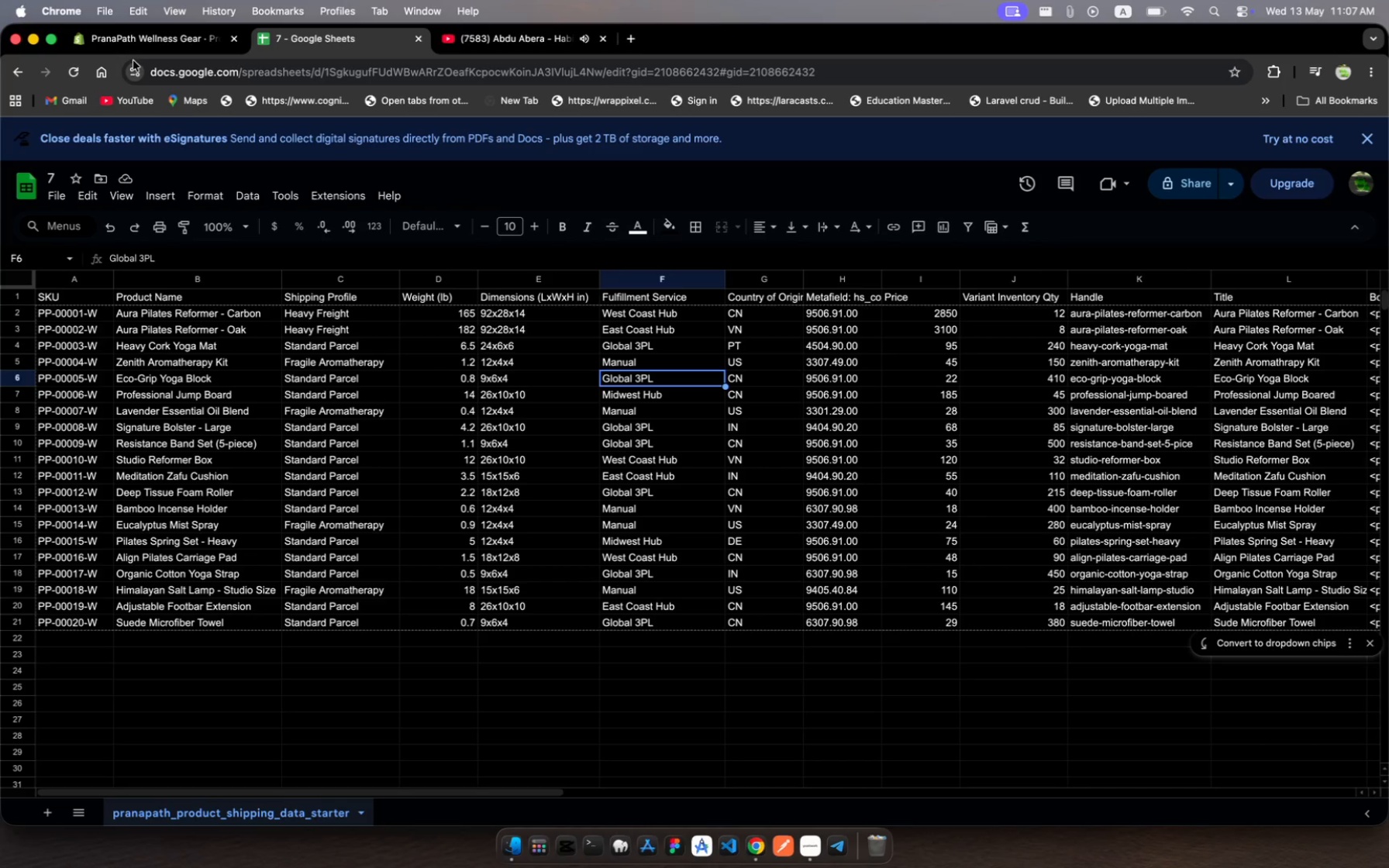 
left_click([152, 36])
 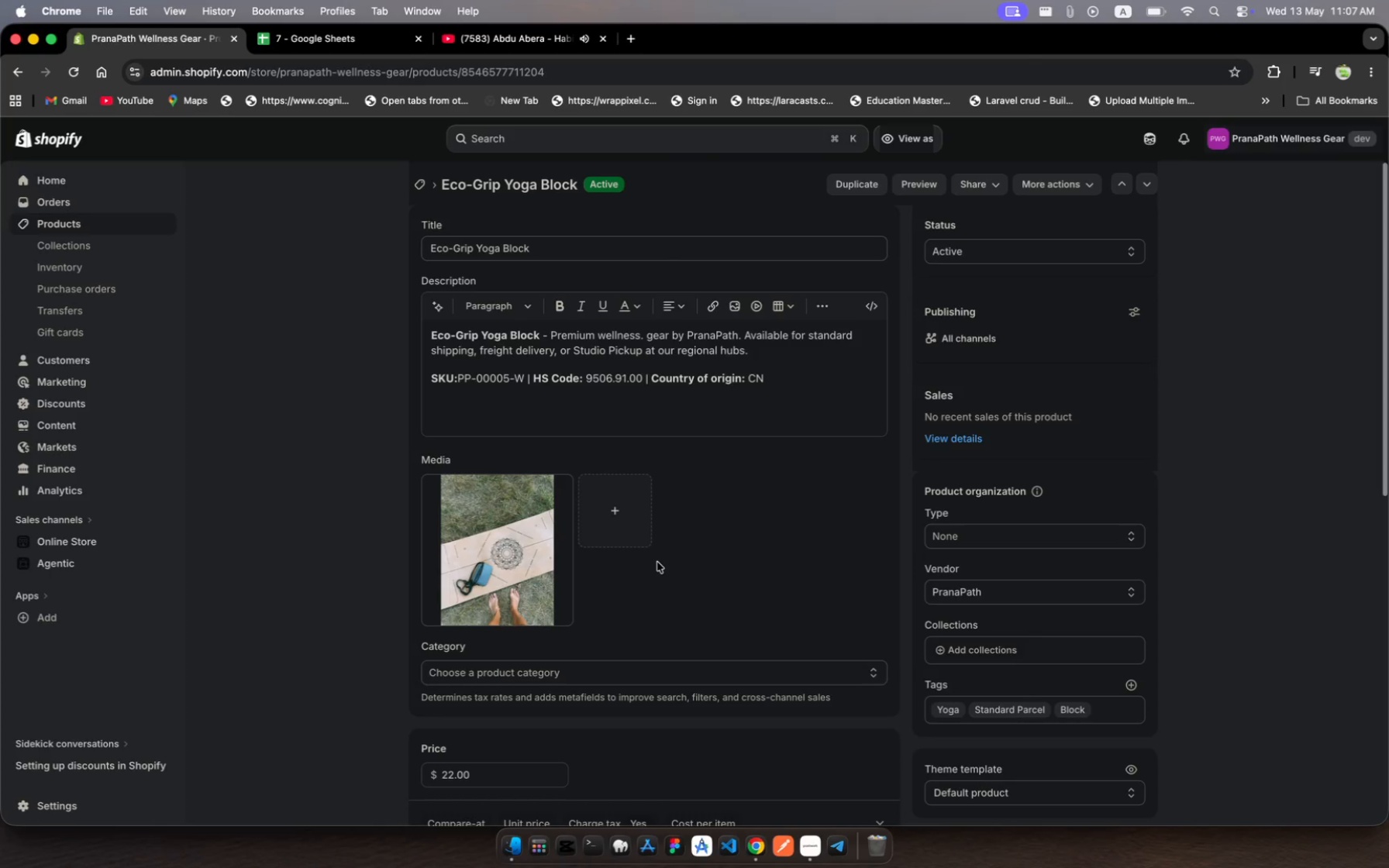 
scroll: coordinate [817, 609], scroll_direction: down, amount: 44.0
 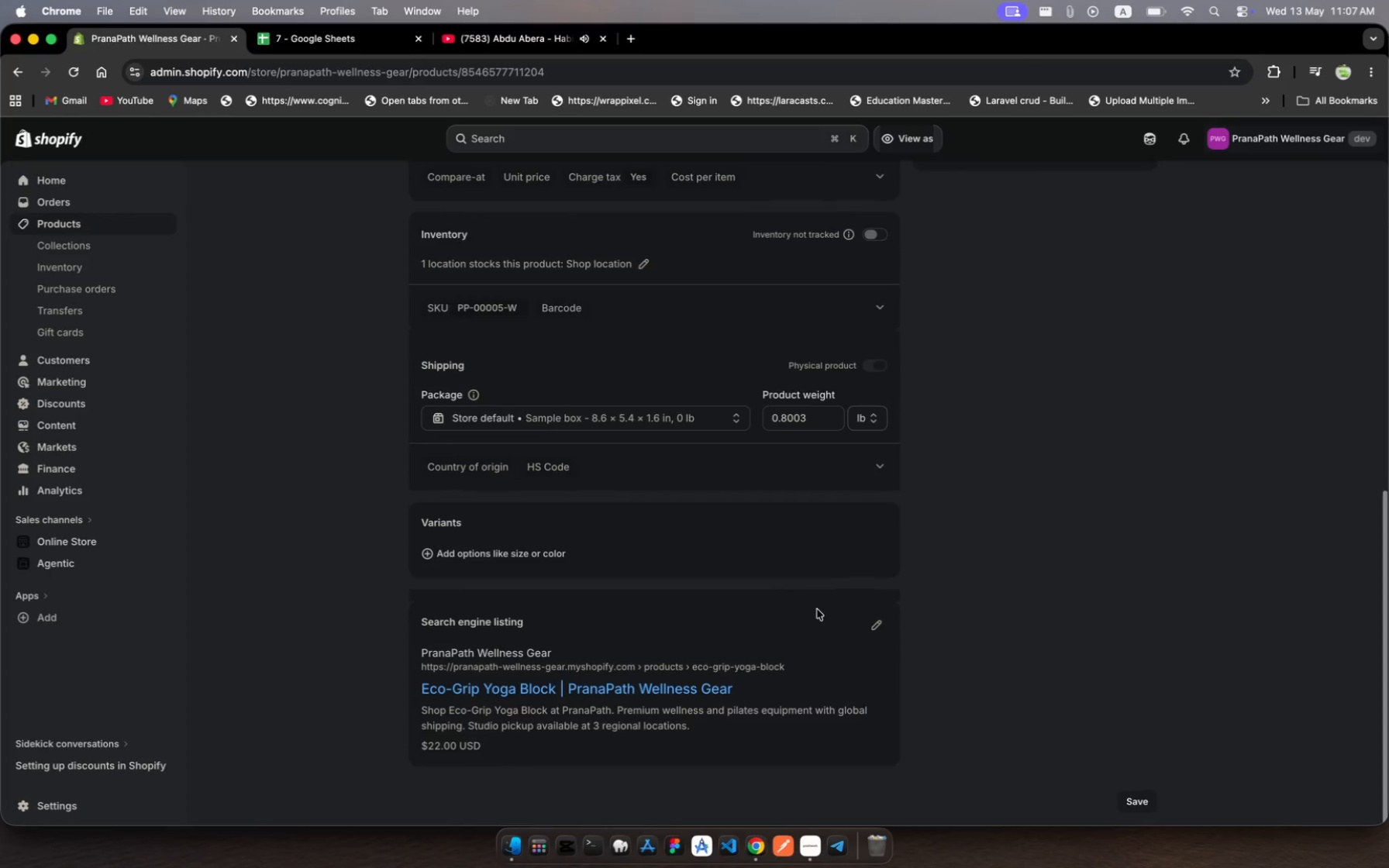 
scroll: coordinate [817, 609], scroll_direction: up, amount: 17.0
 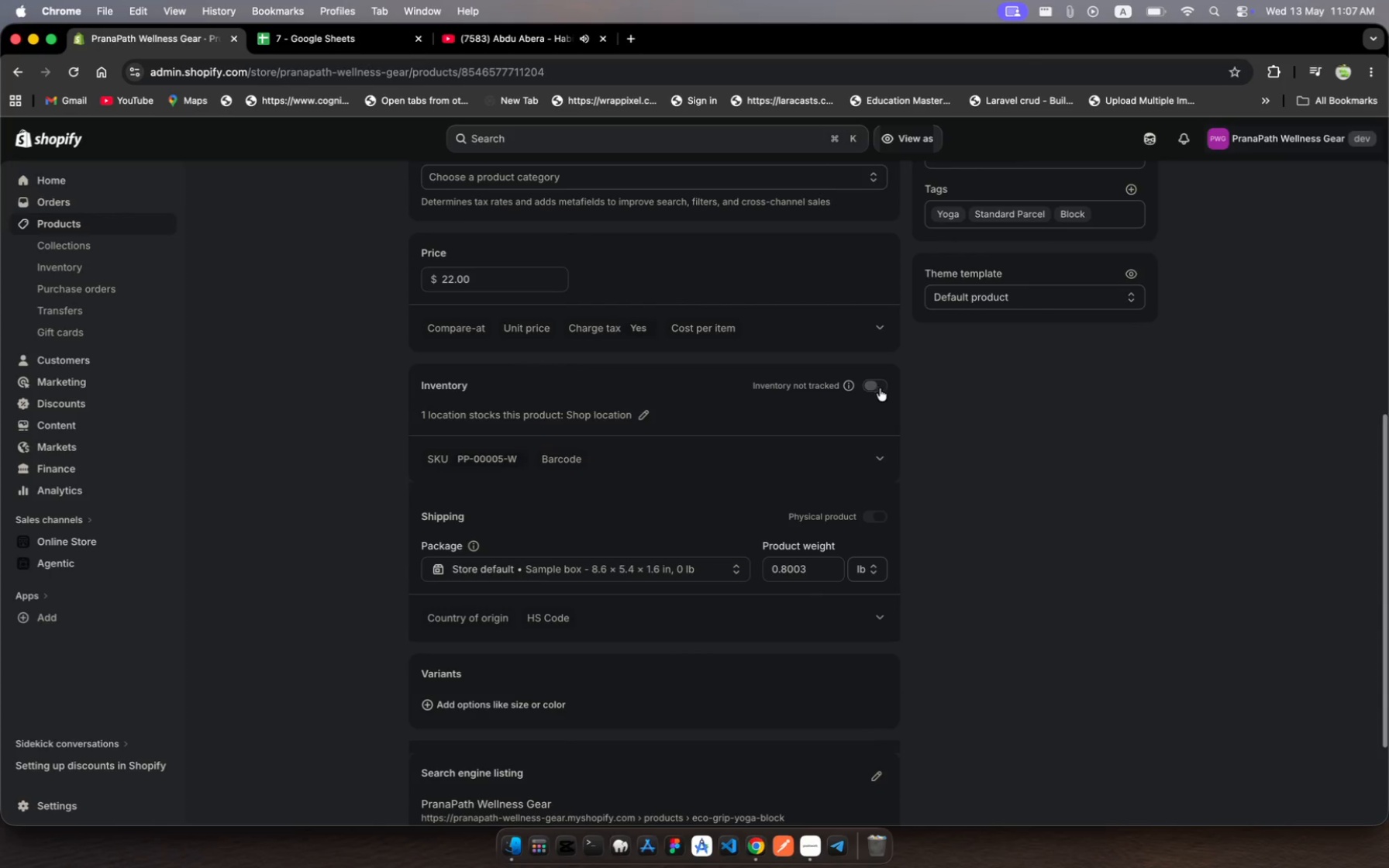 
left_click([881, 390])
 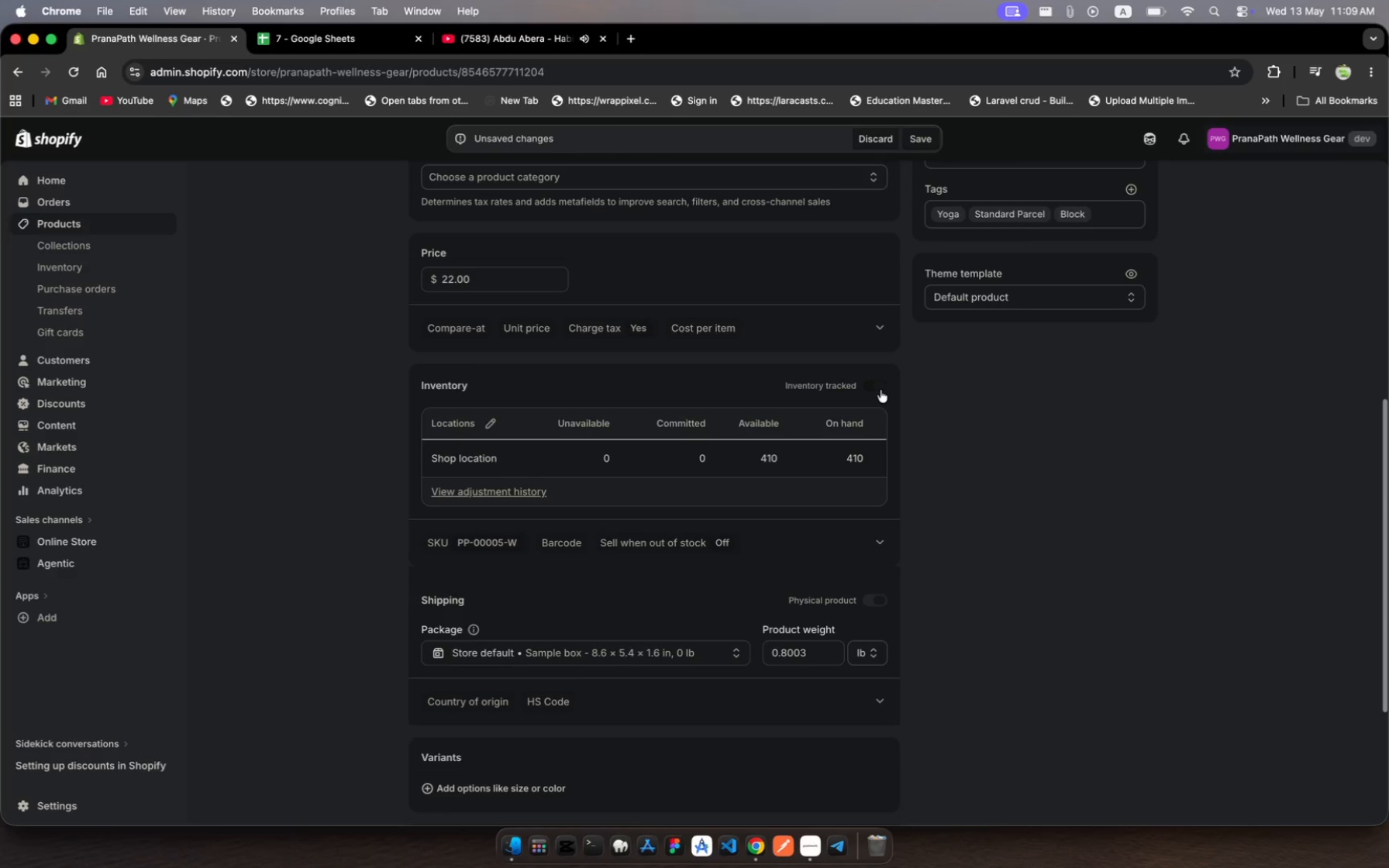 
wait(89.09)
 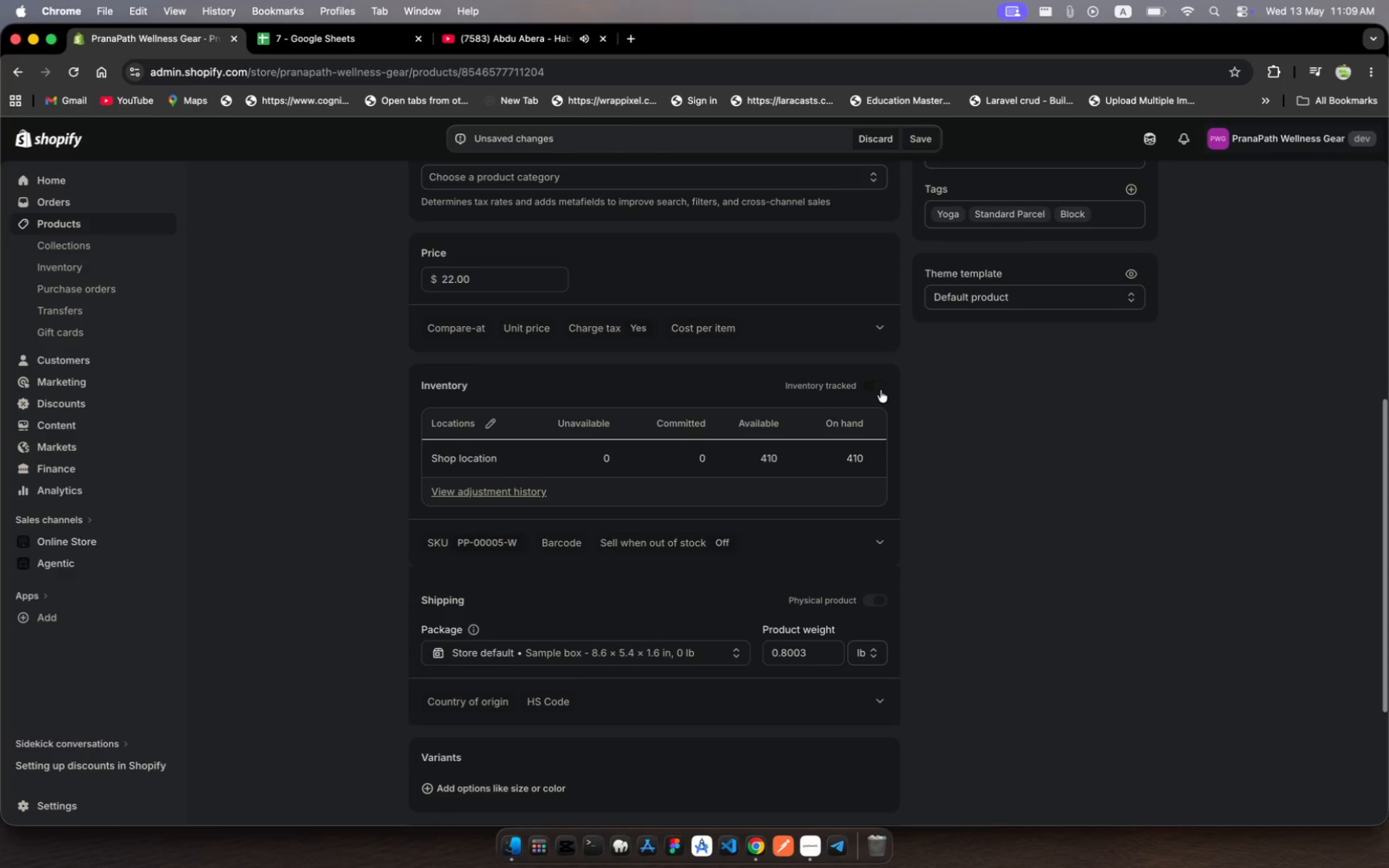 
scroll: coordinate [825, 638], scroll_direction: down, amount: 4.0
 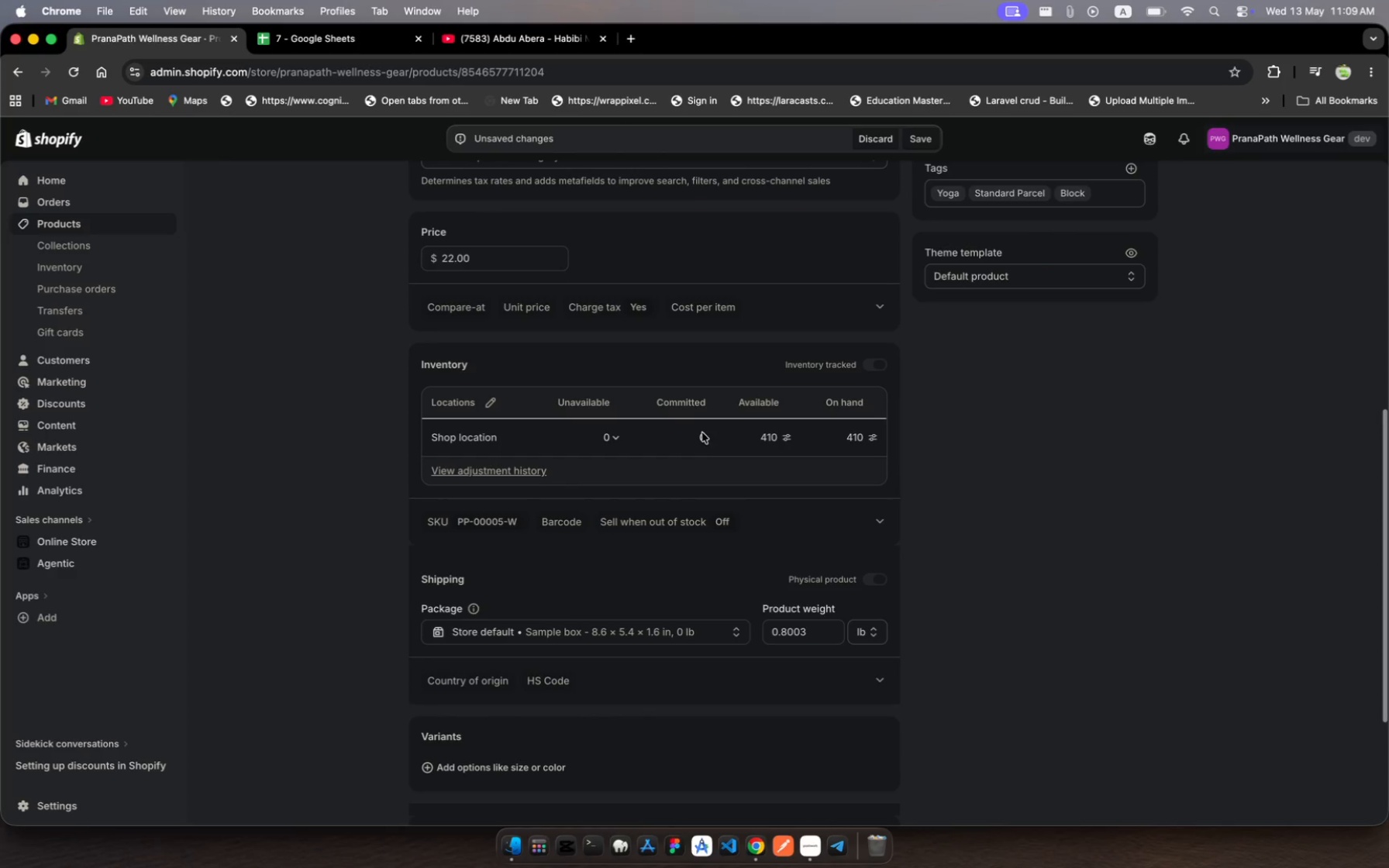 
left_click([493, 410])
 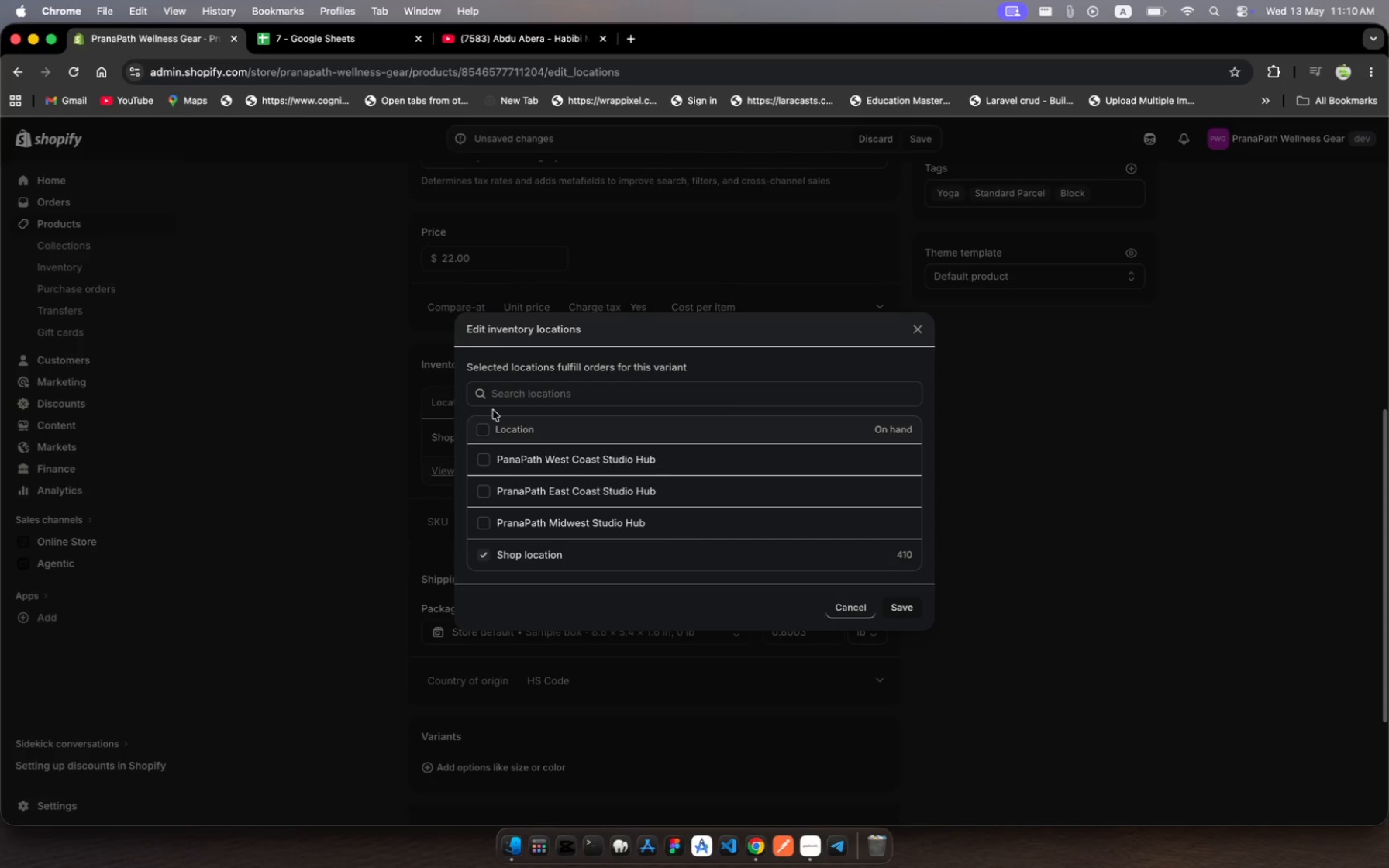 
wait(38.03)
 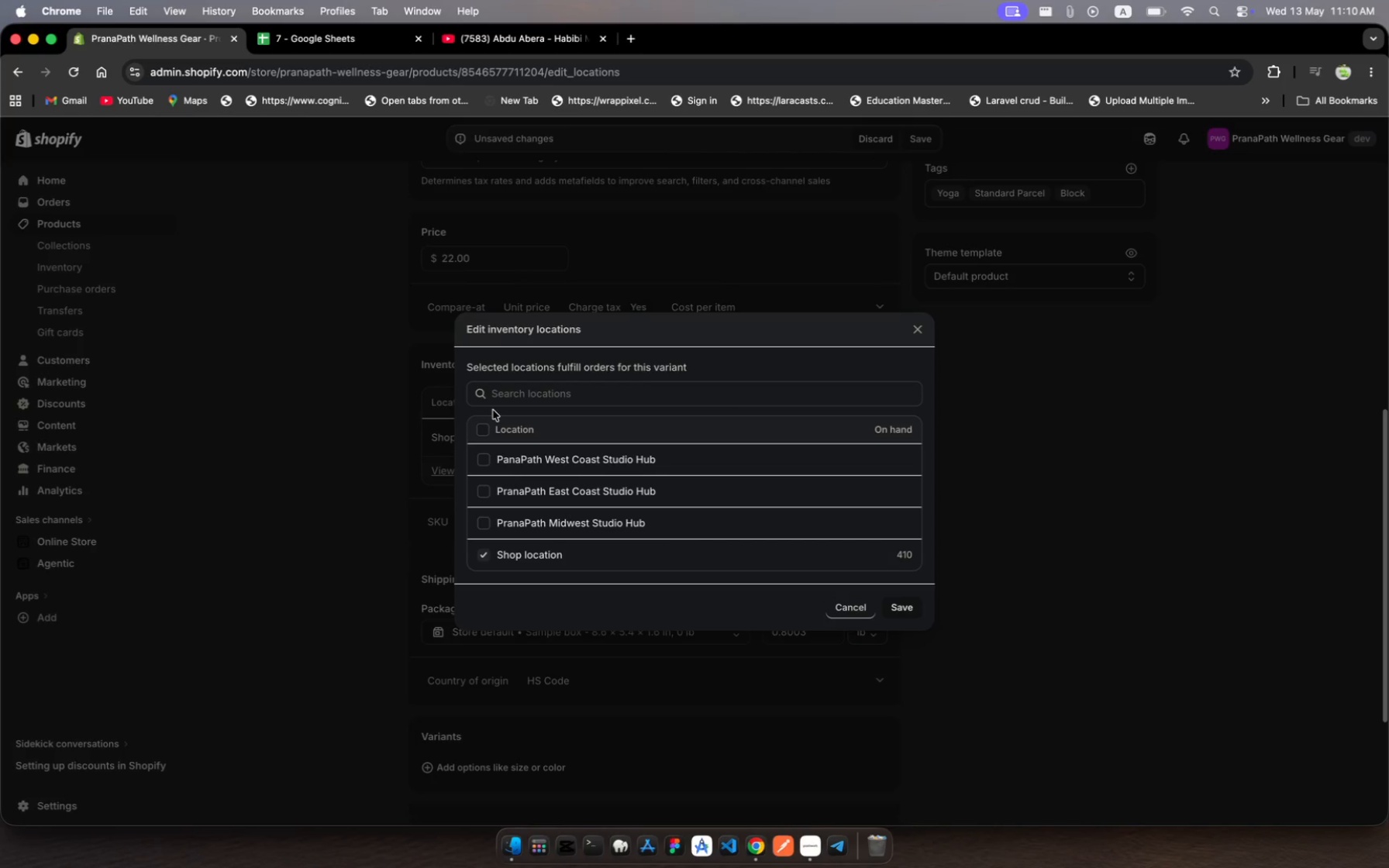 
left_click([318, 29])
 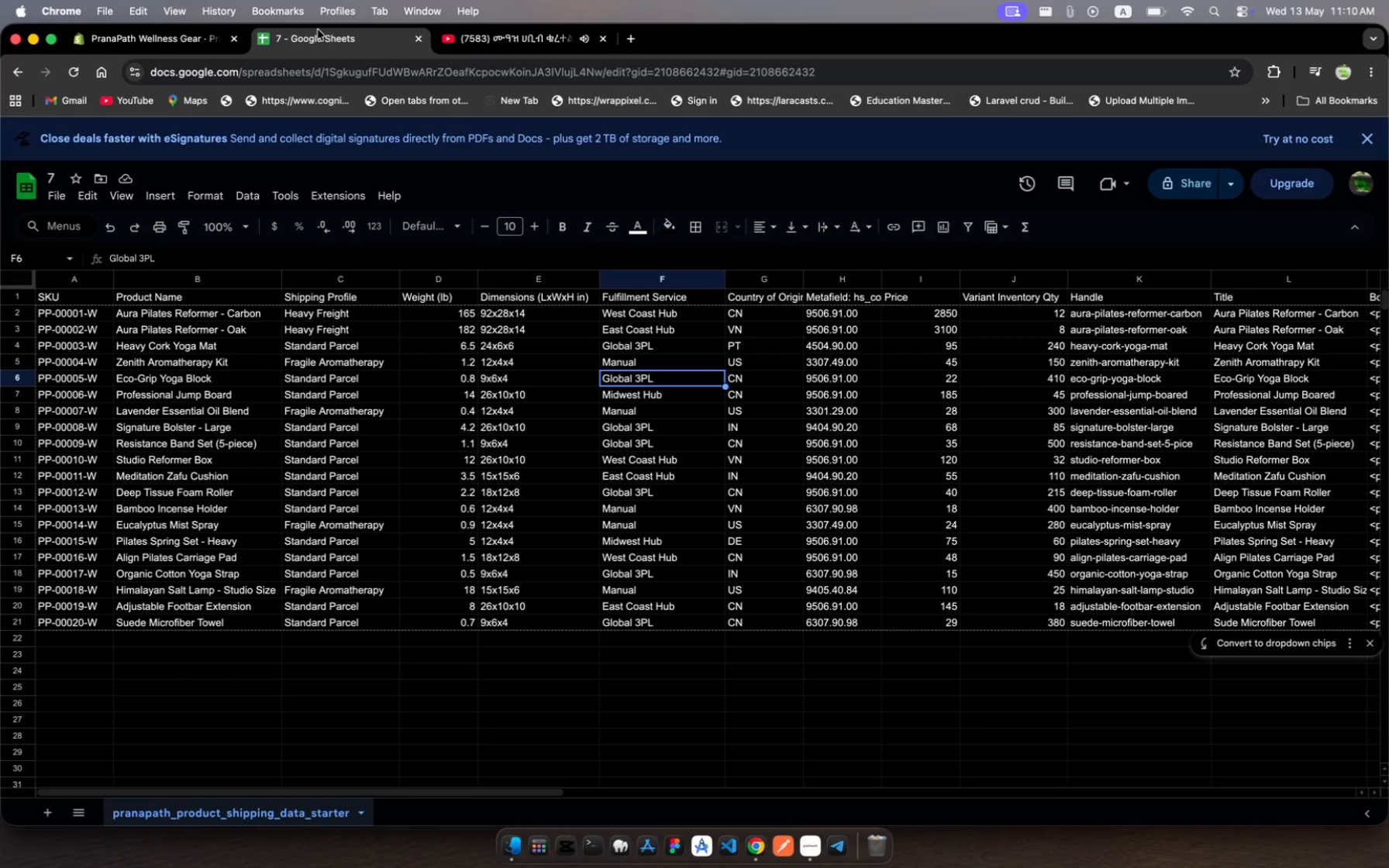 
wait(5.64)
 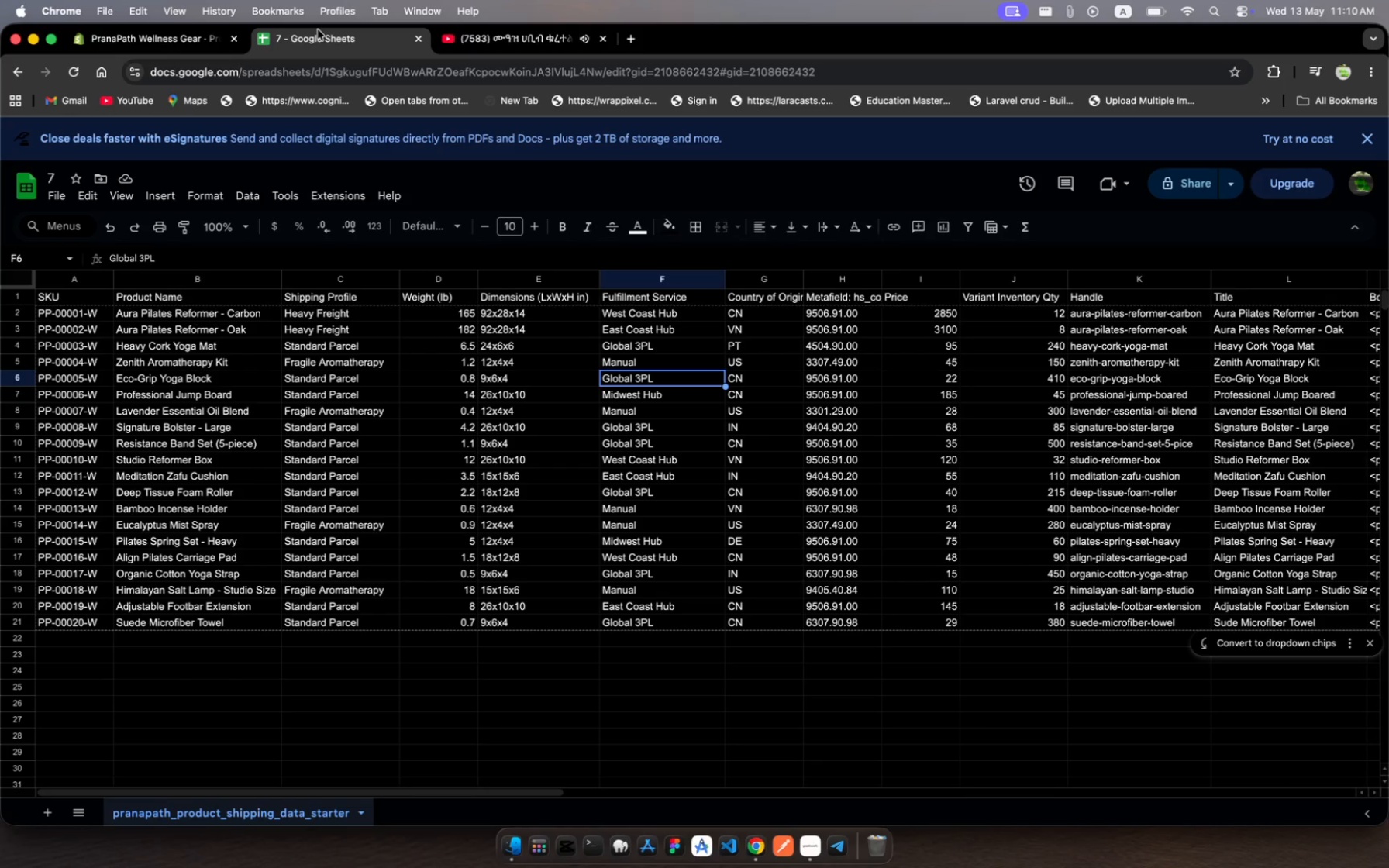 
left_click([138, 46])
 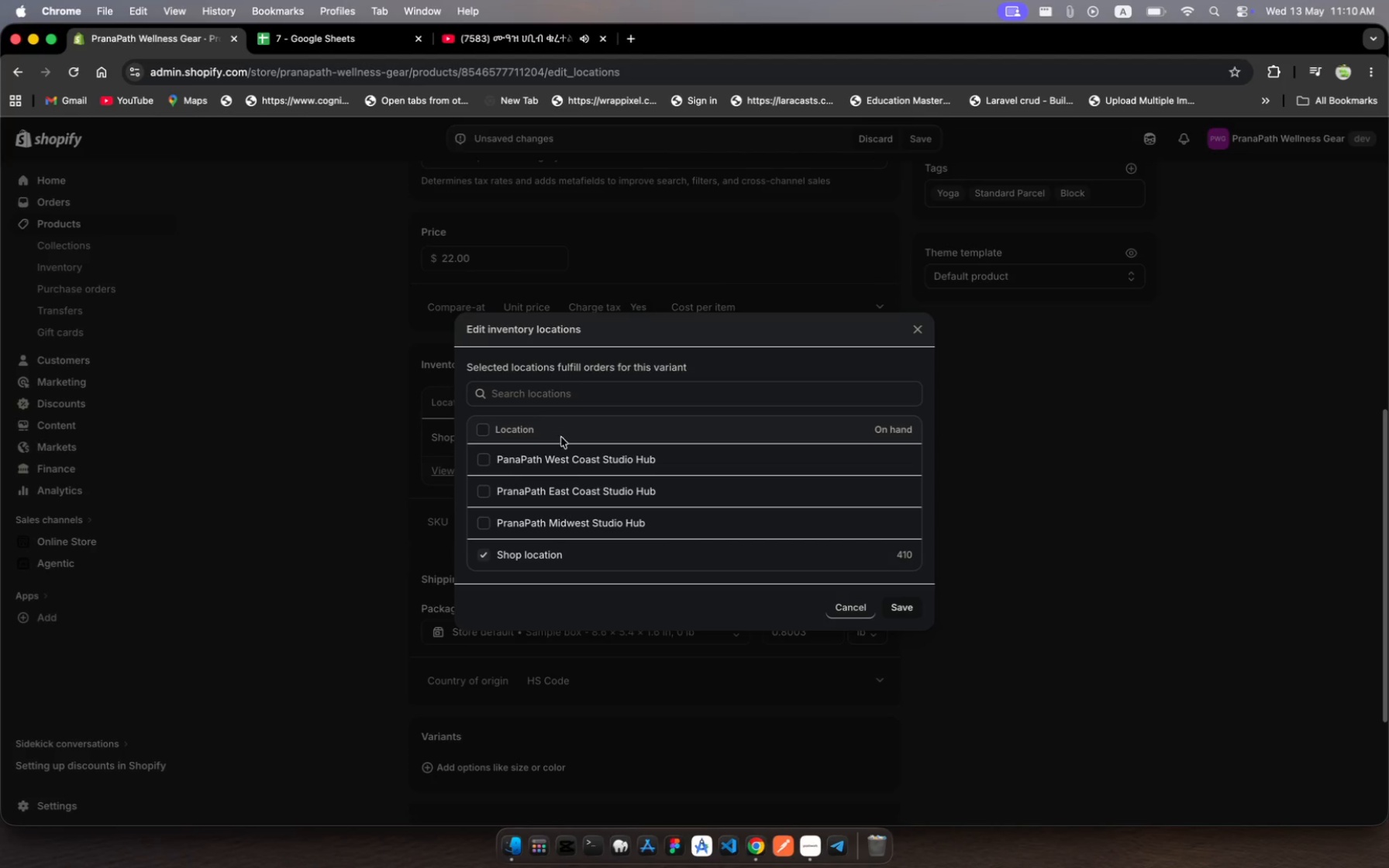 
left_click([487, 461])
 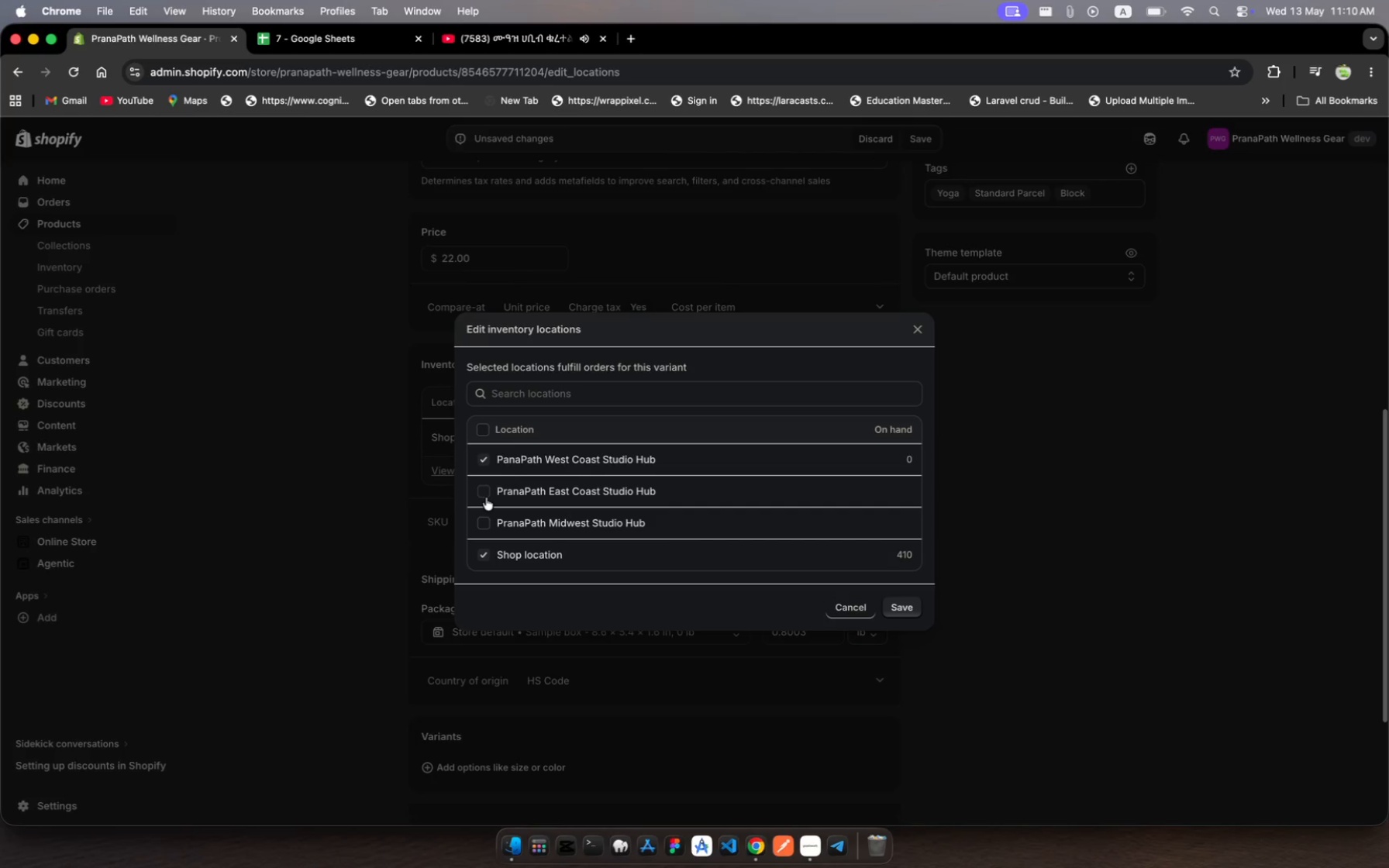 
left_click([486, 498])
 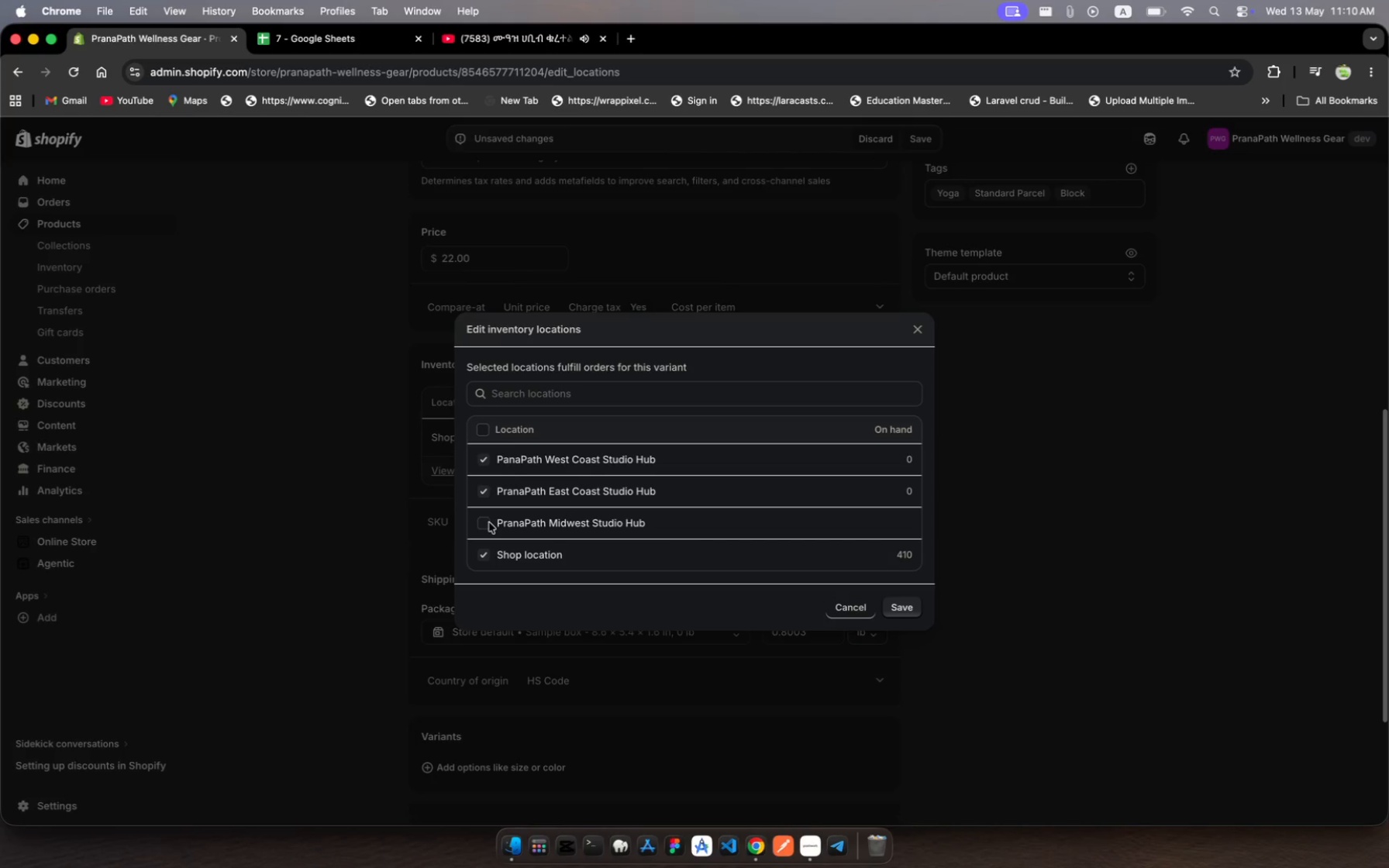 
left_click([488, 523])
 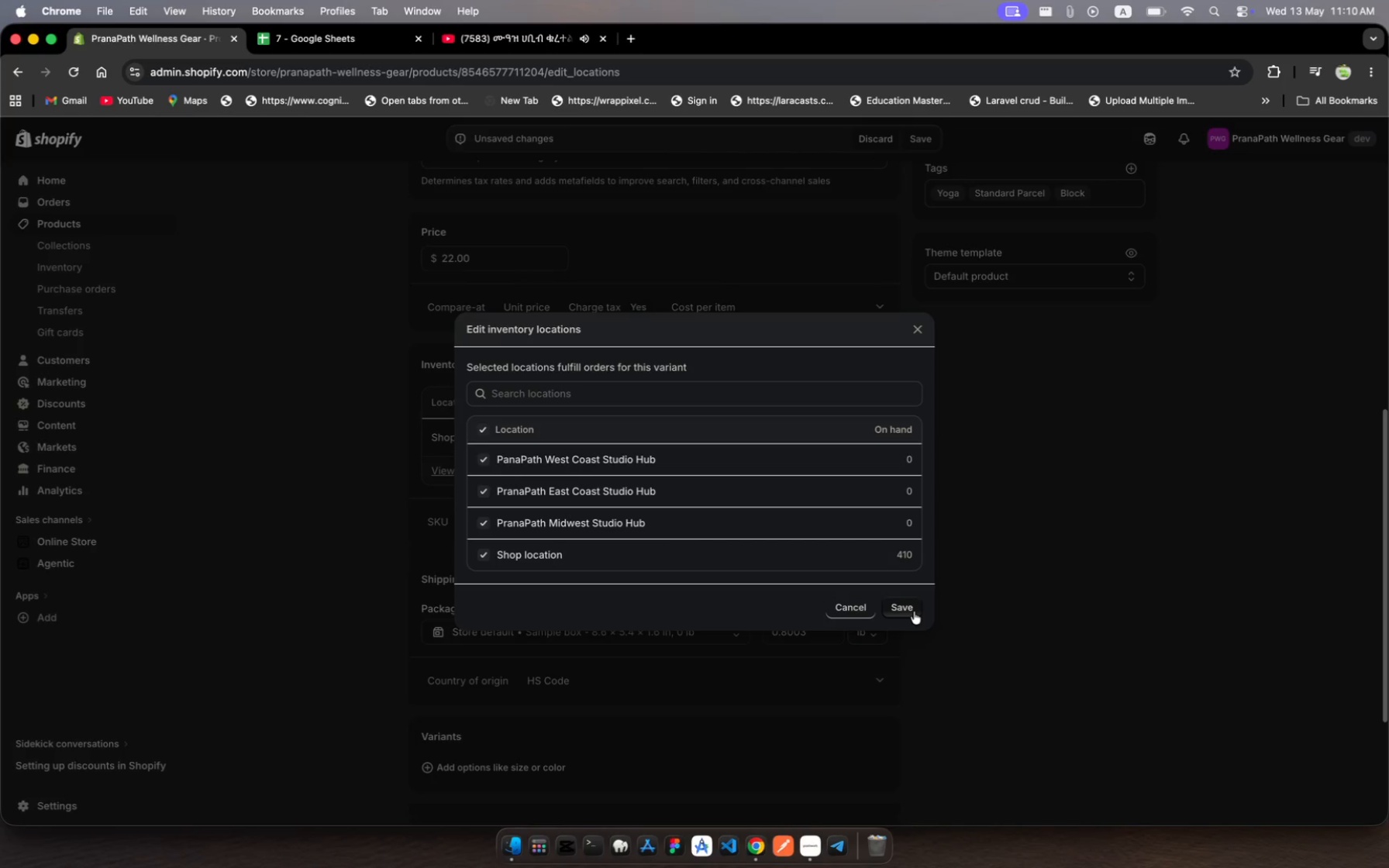 
left_click([913, 606])
 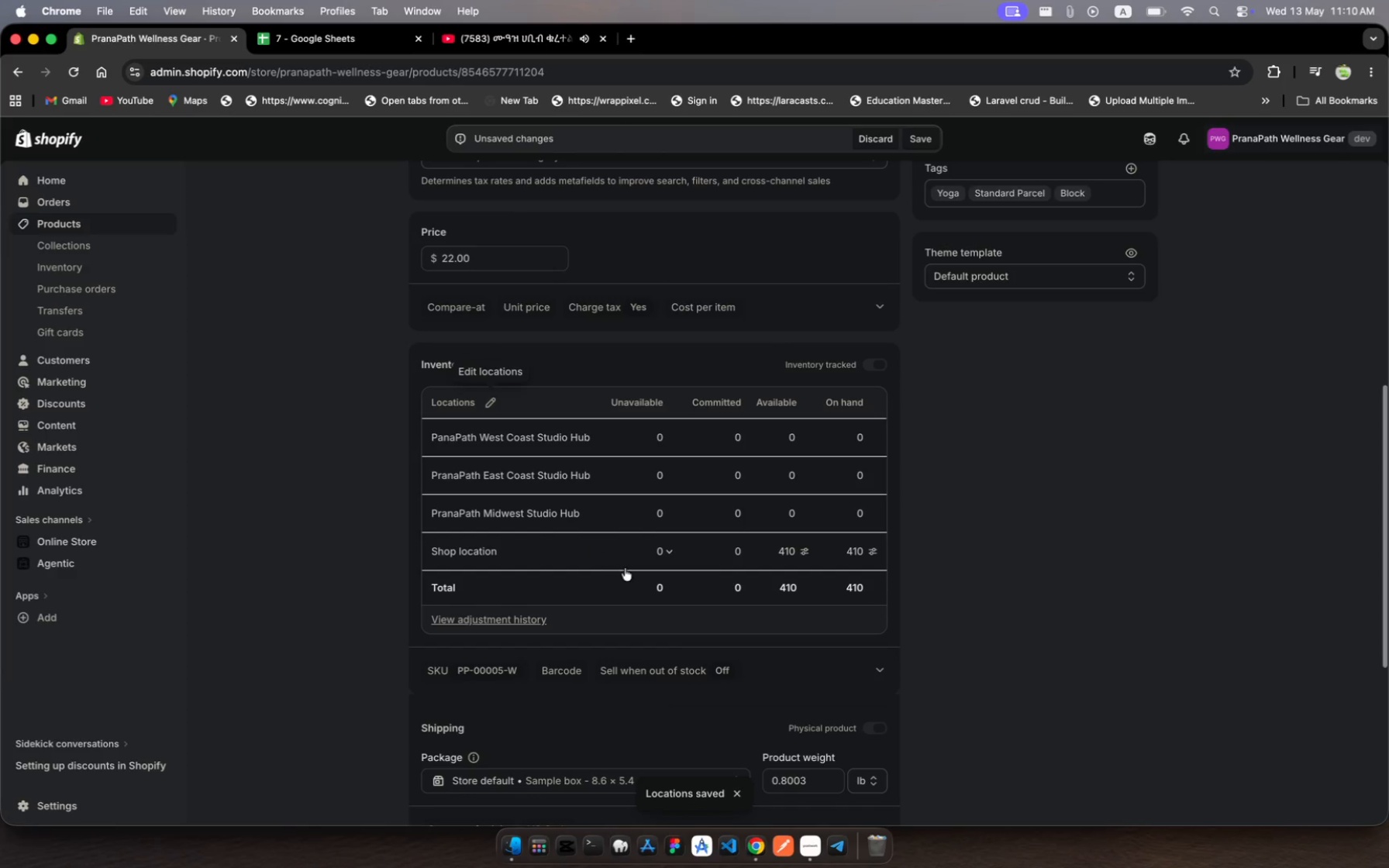 
wait(7.59)
 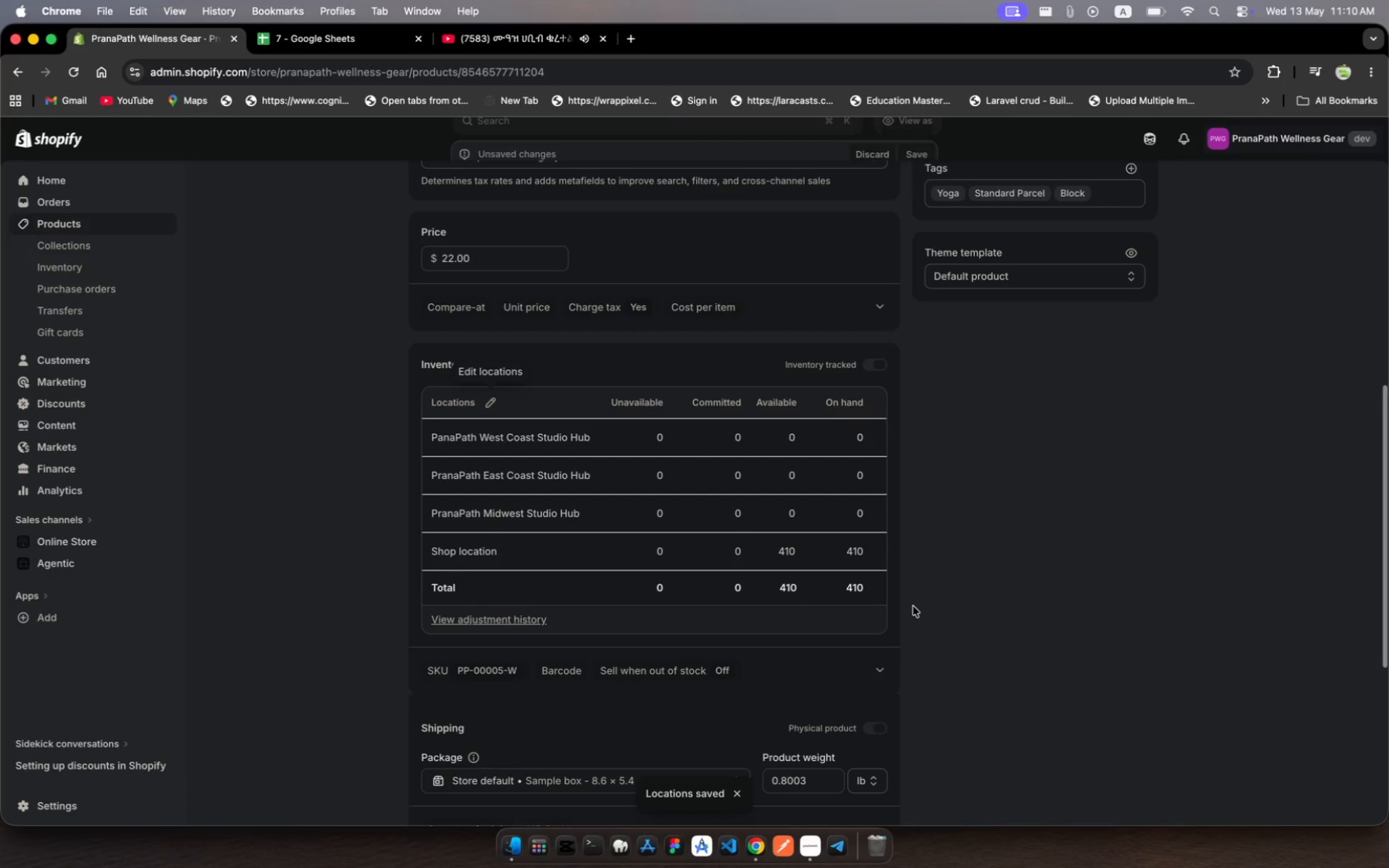 
left_click([488, 402])
 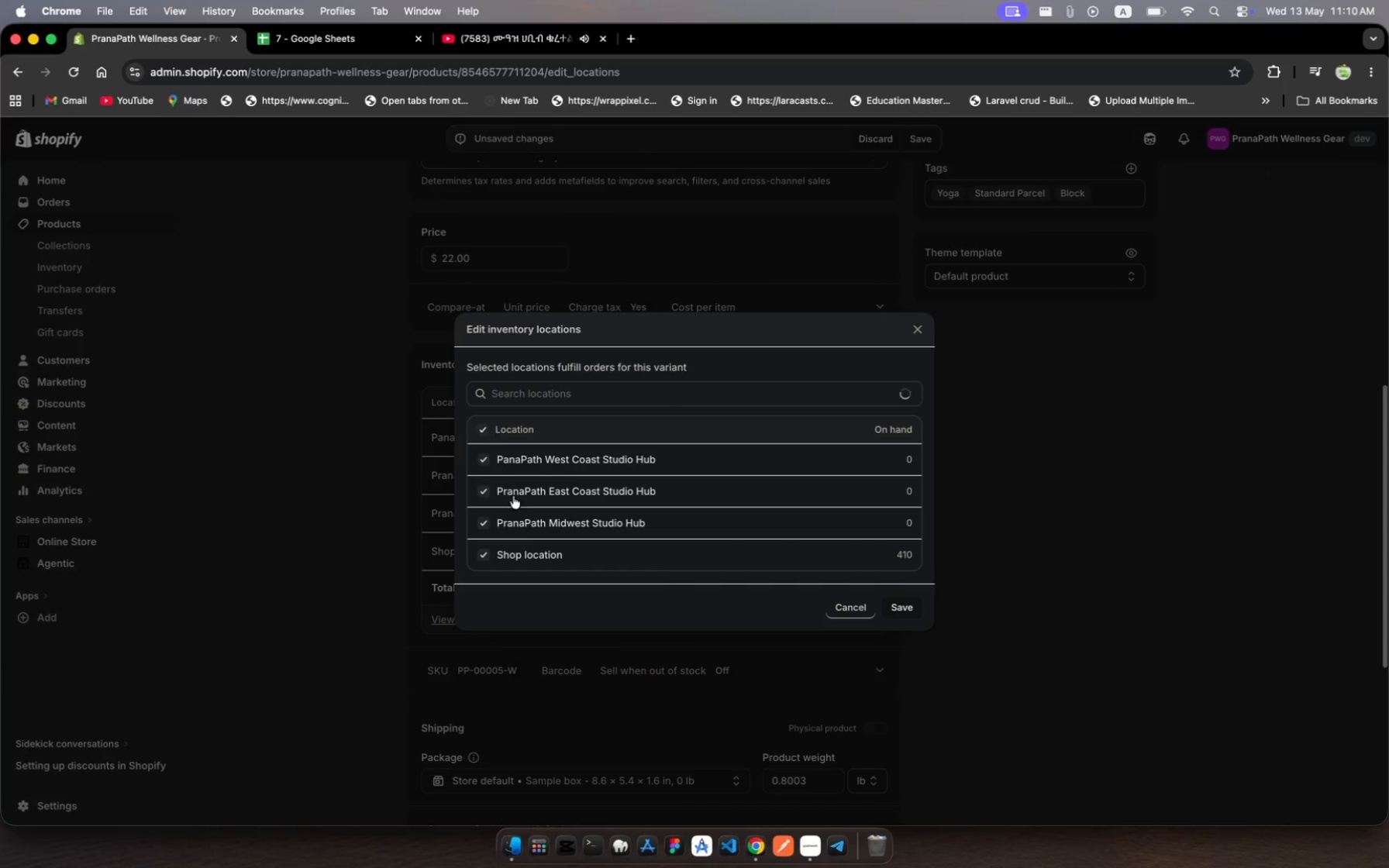 
left_click([486, 553])
 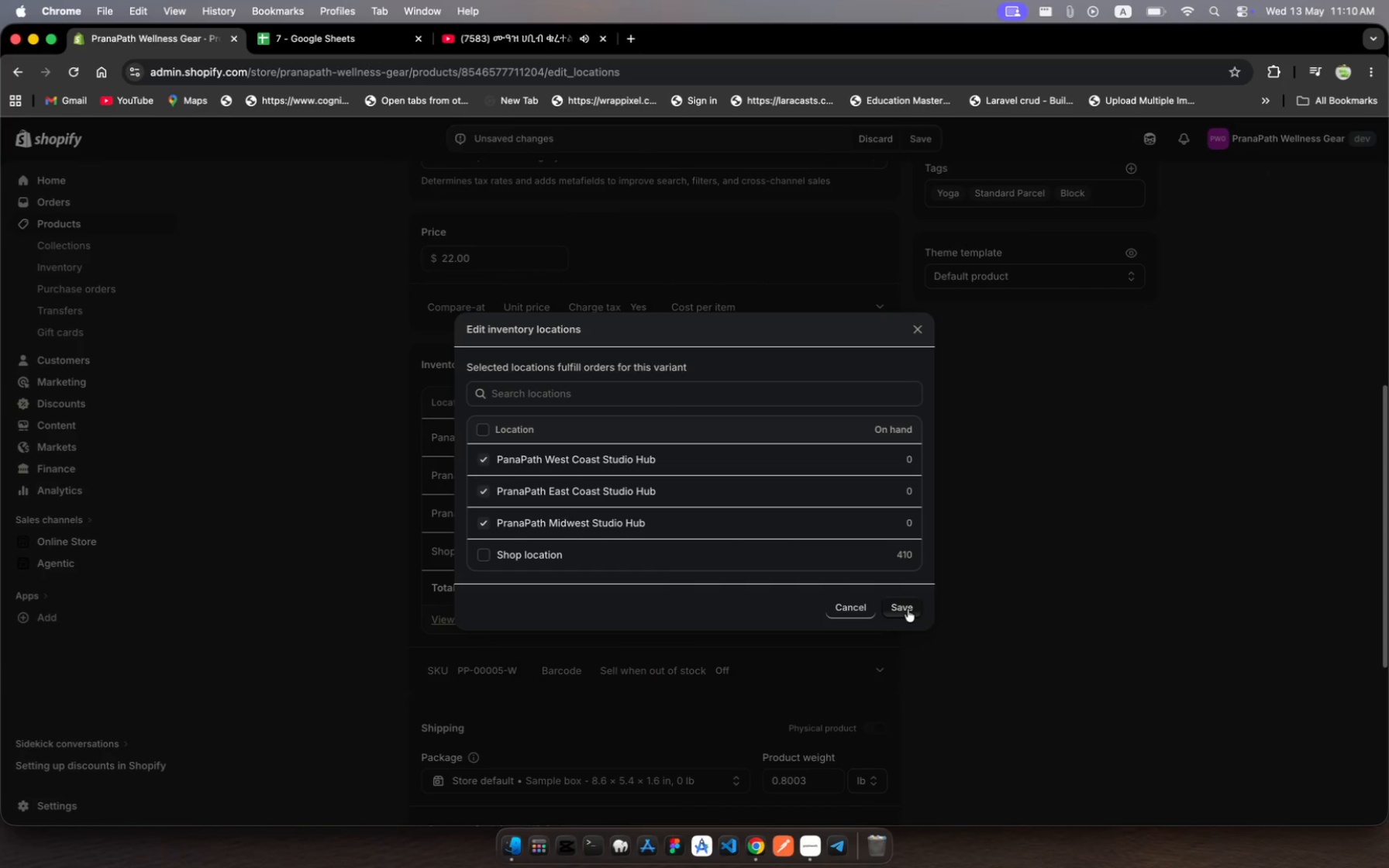 
left_click([908, 611])
 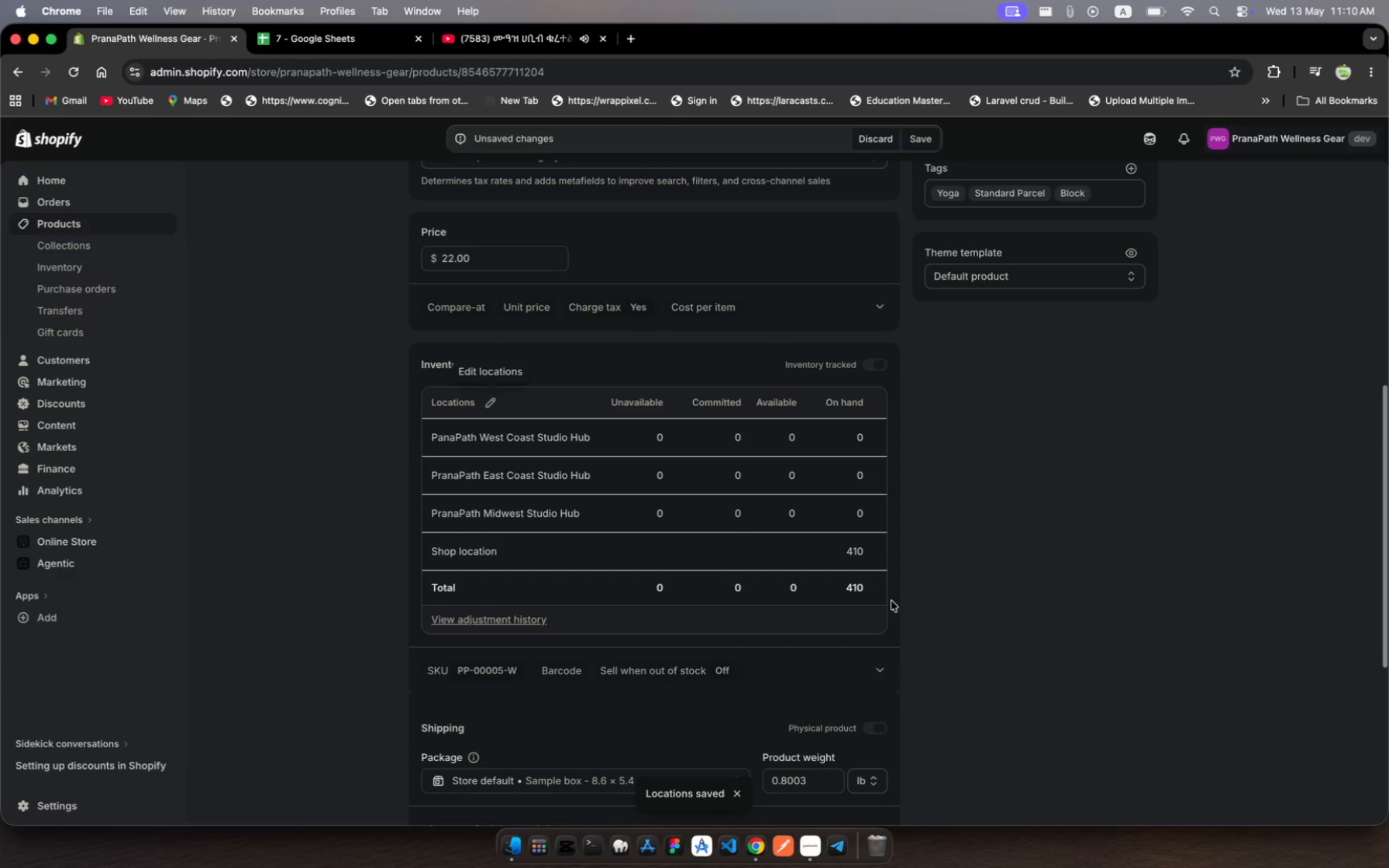 
left_click([860, 512])
 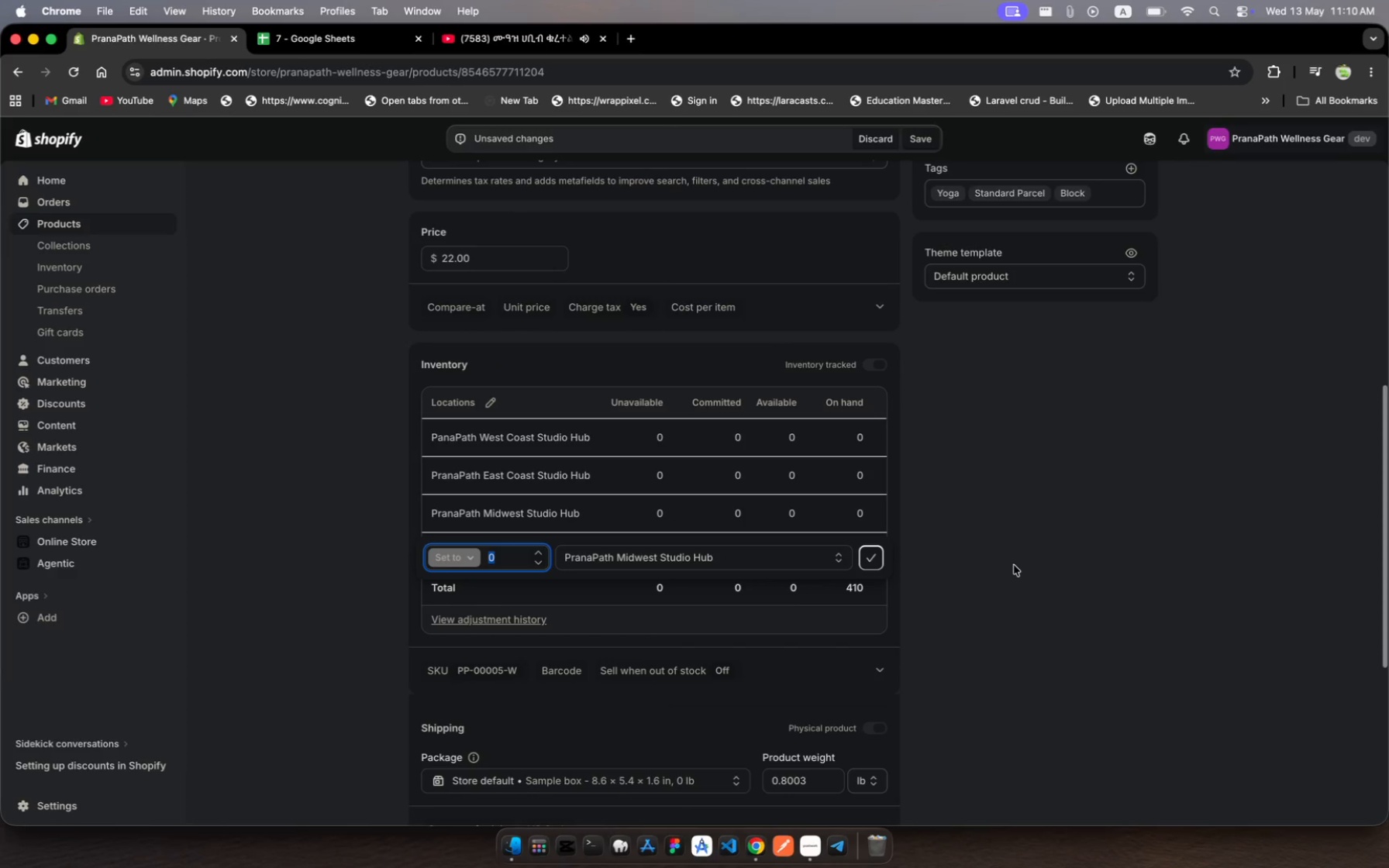 
type(16)
 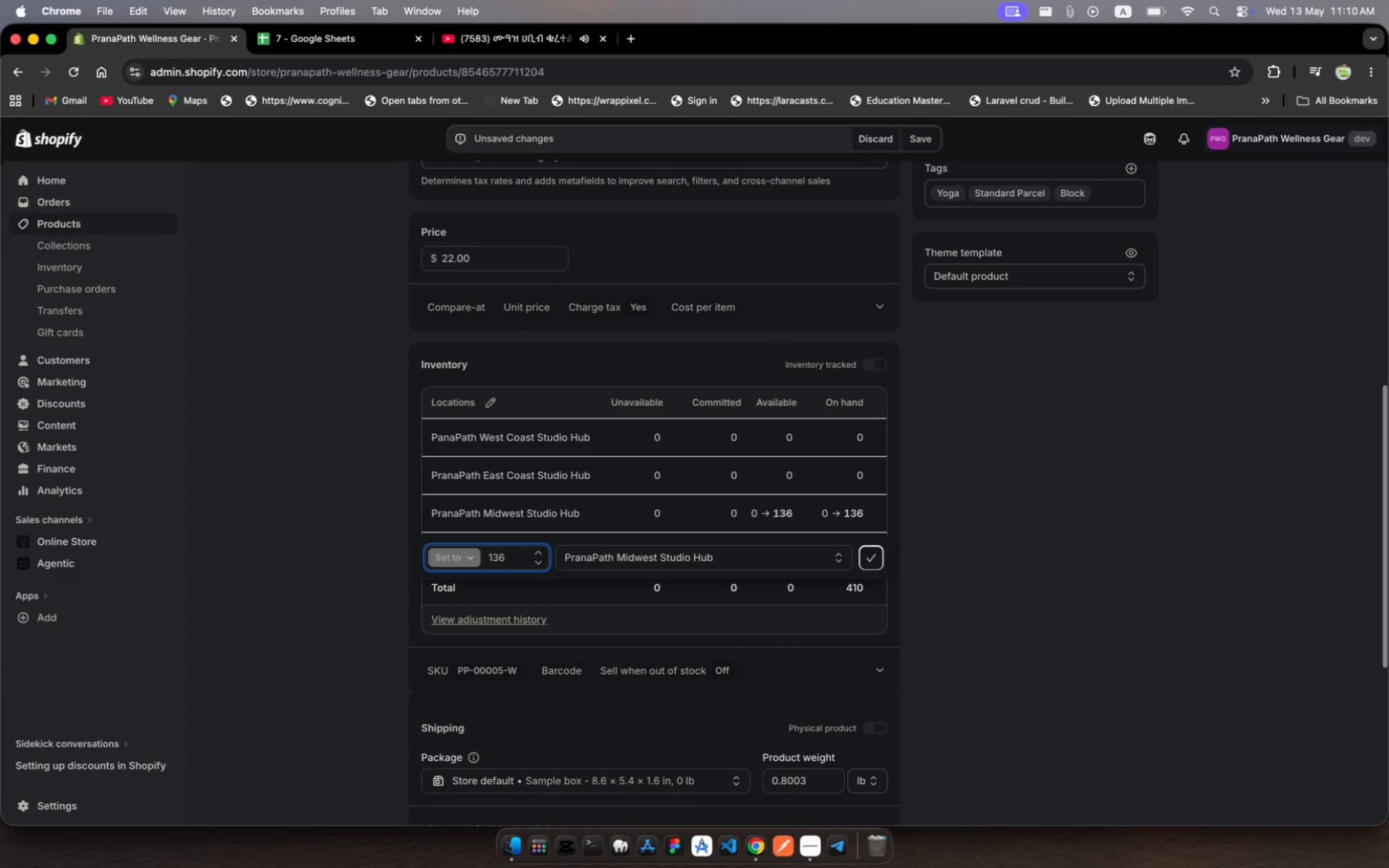 
hold_key(key=3, duration=0.37)
 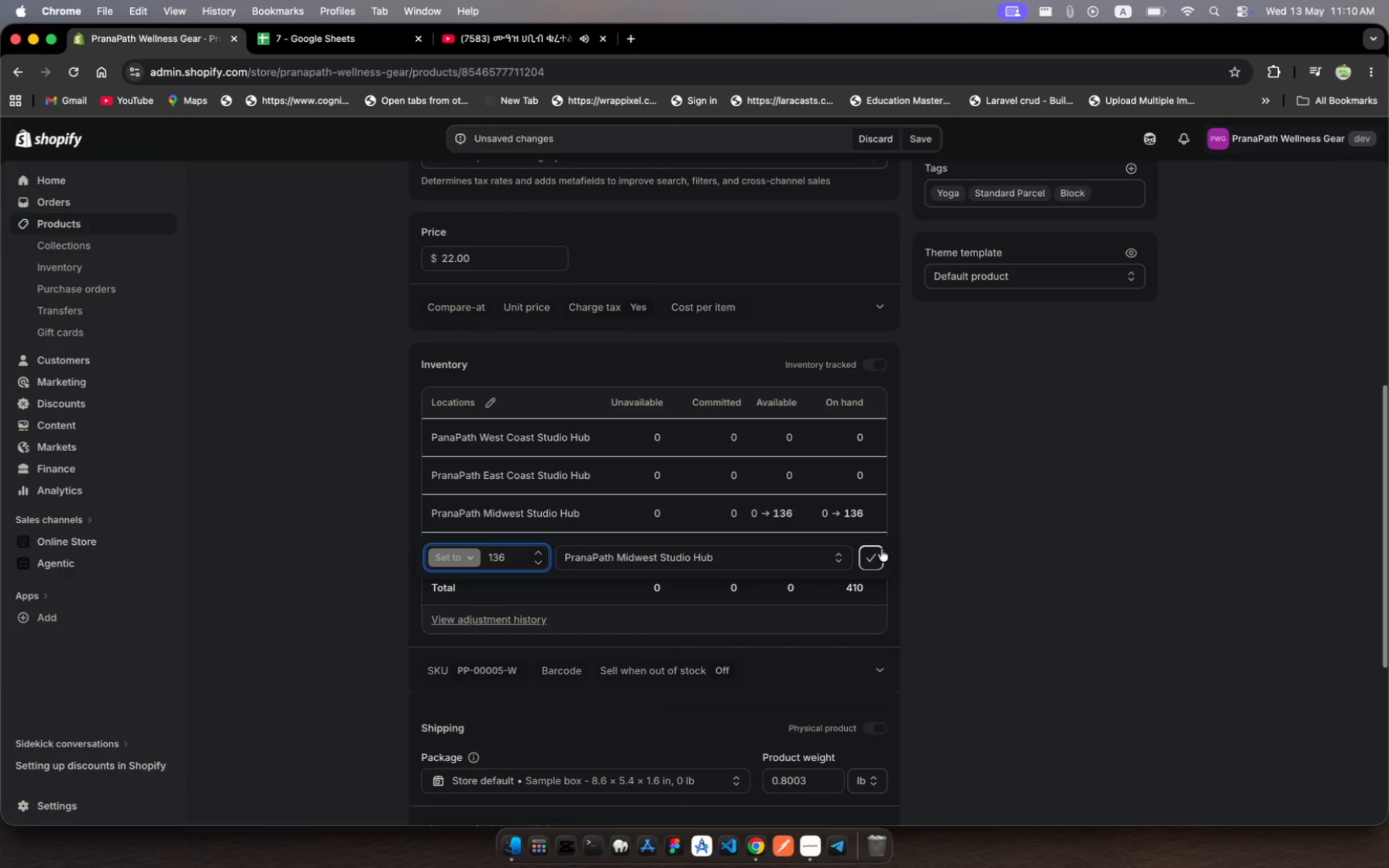 
left_click([878, 556])
 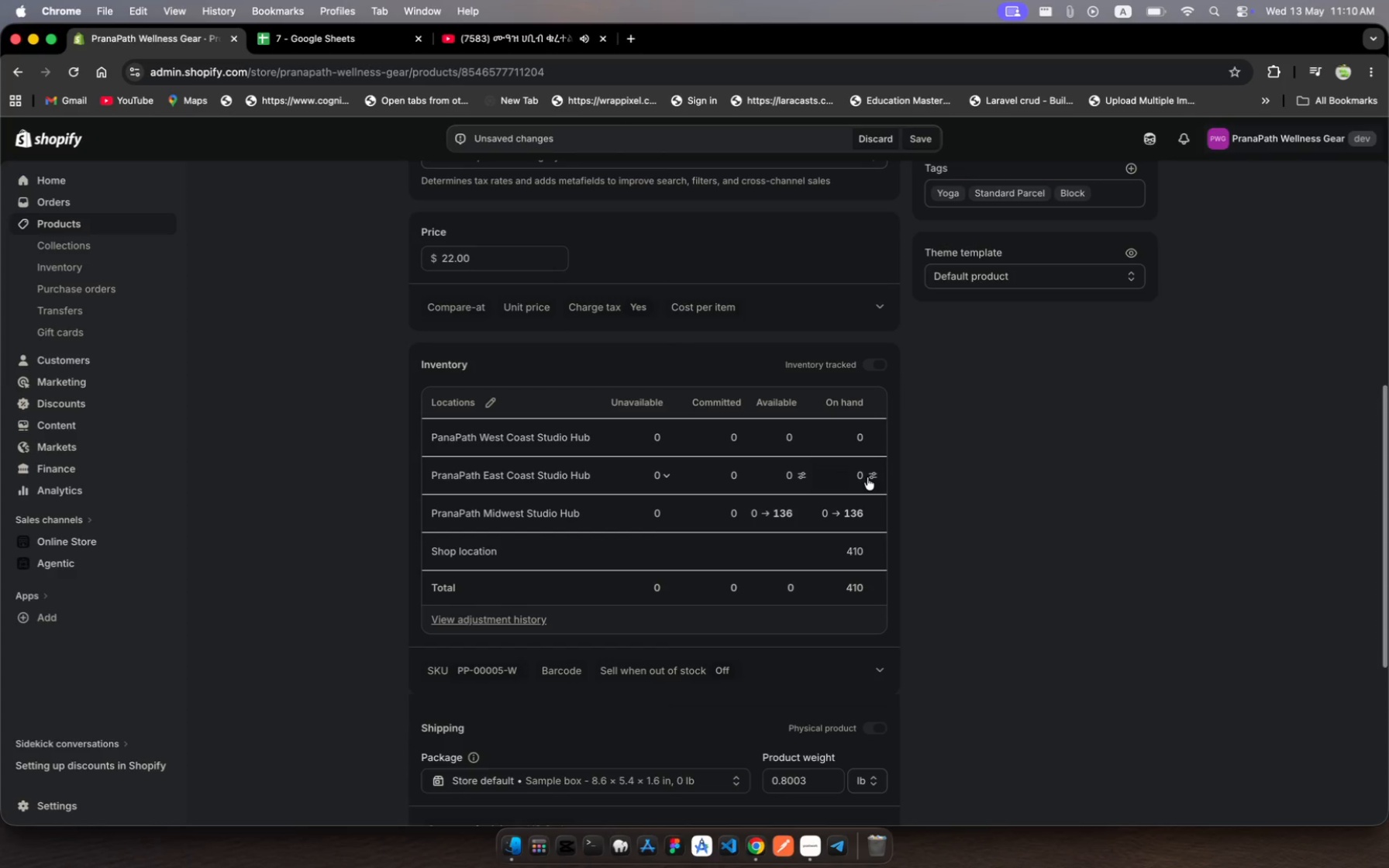 
left_click([869, 477])
 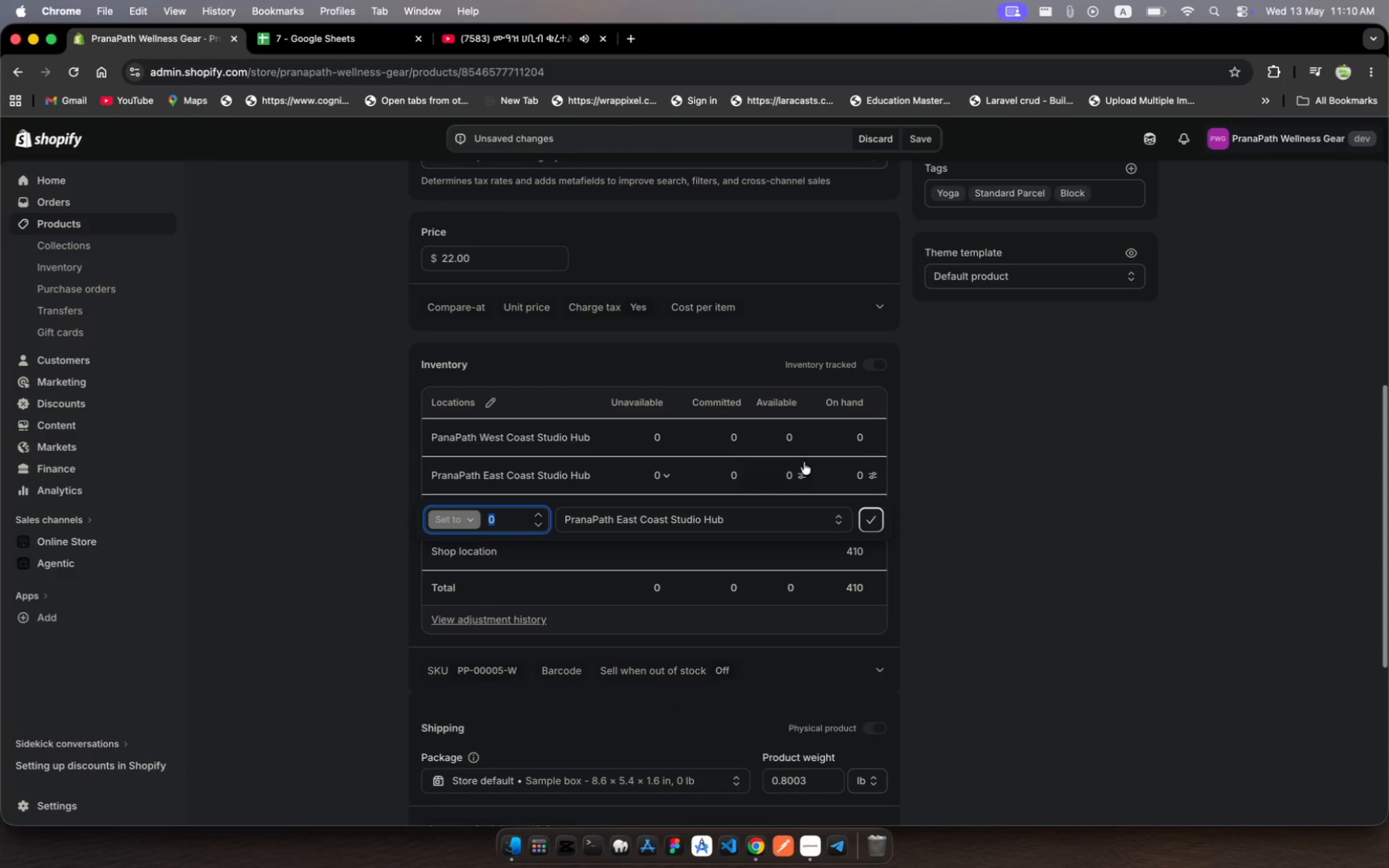 
type(16)
 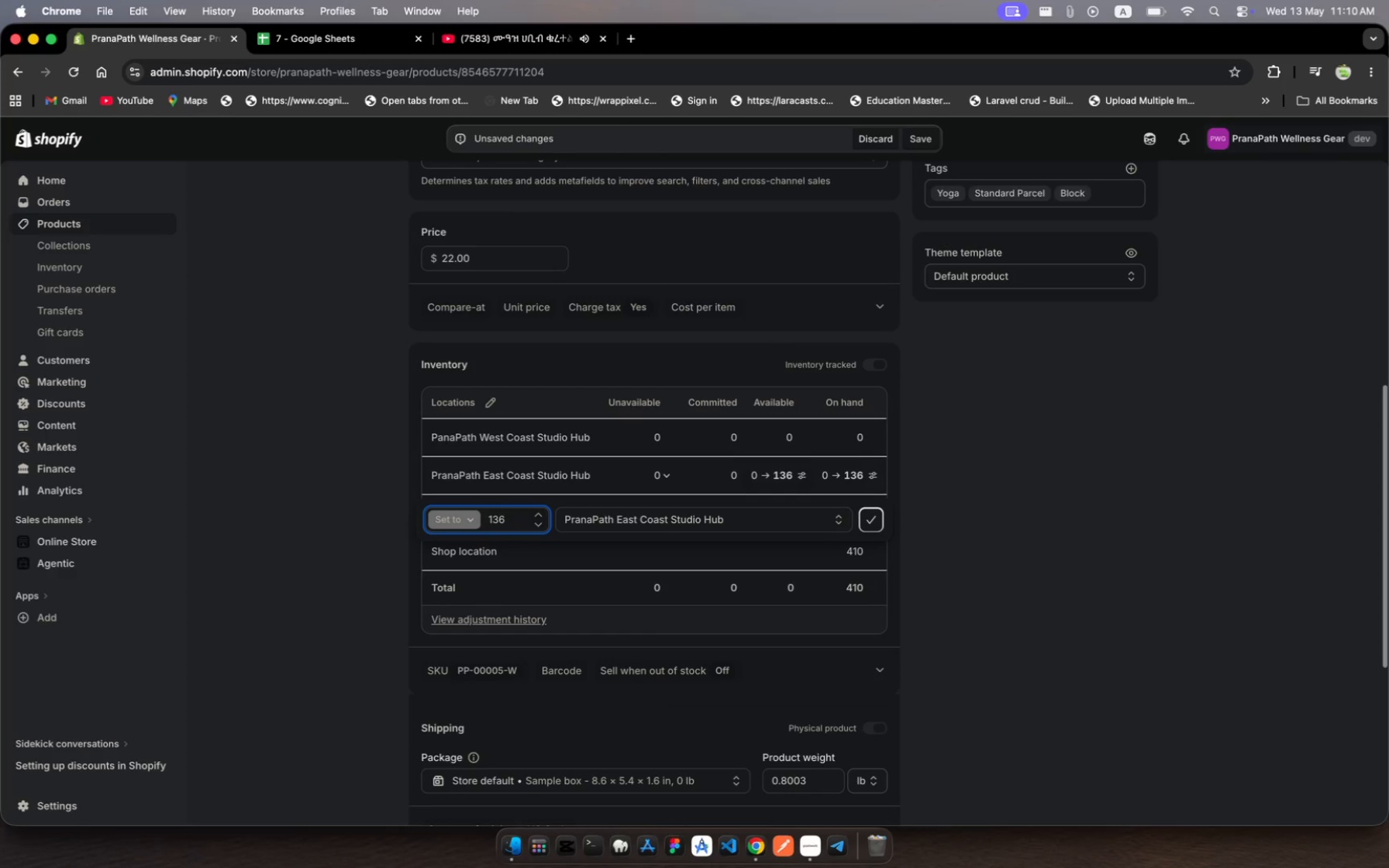 
hold_key(key=3, duration=0.34)
 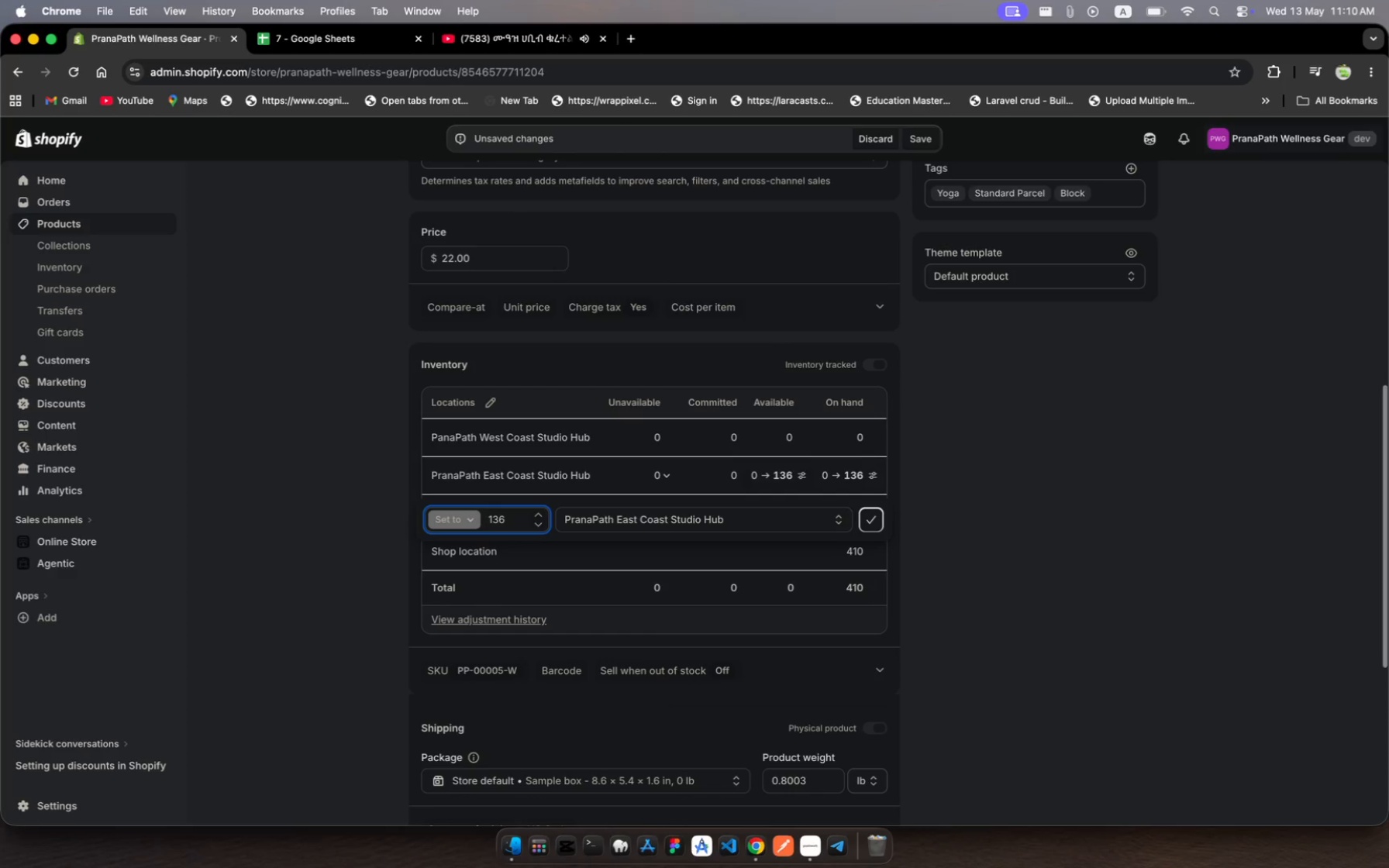 
key(Enter)
 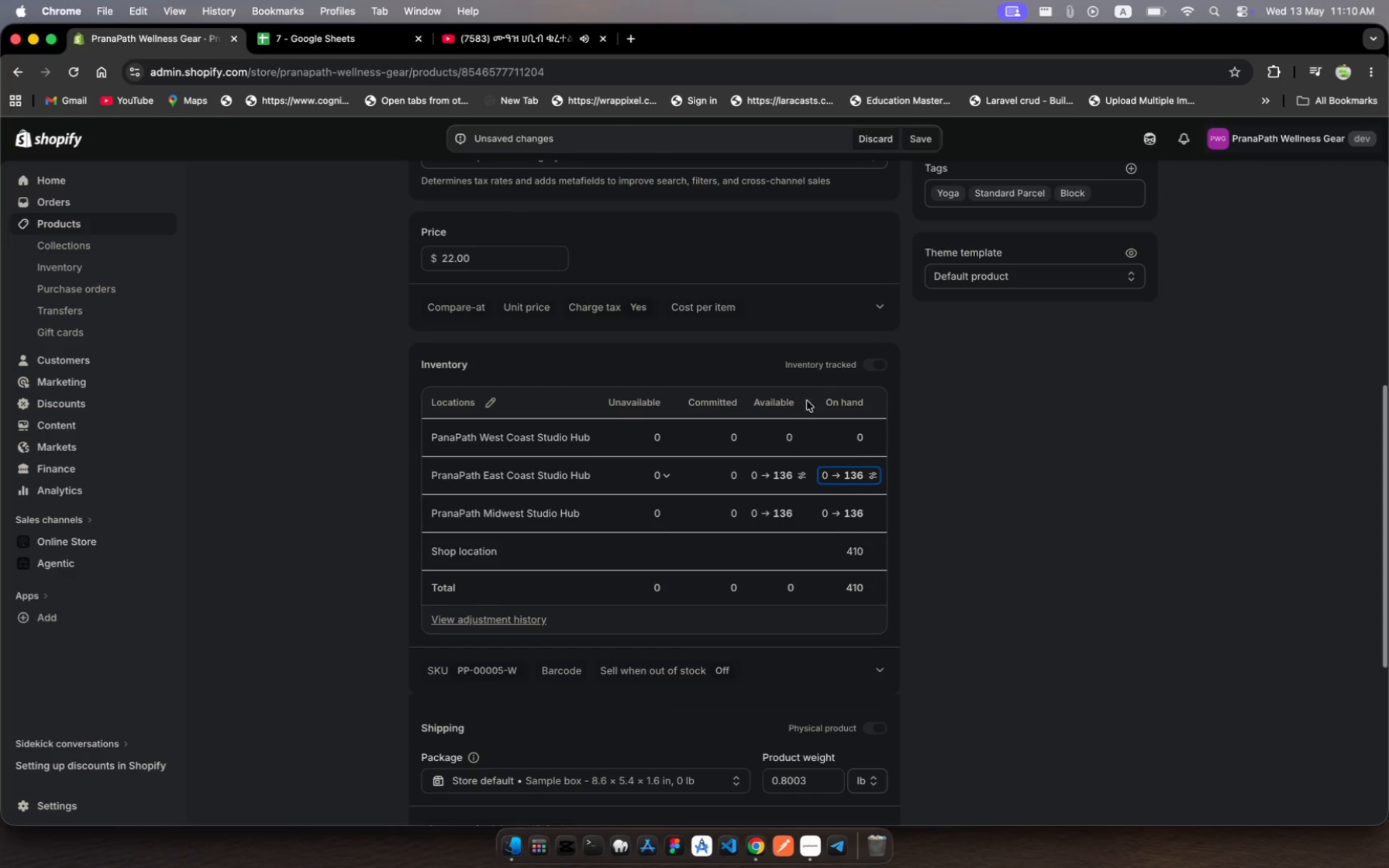 
left_click([791, 435])
 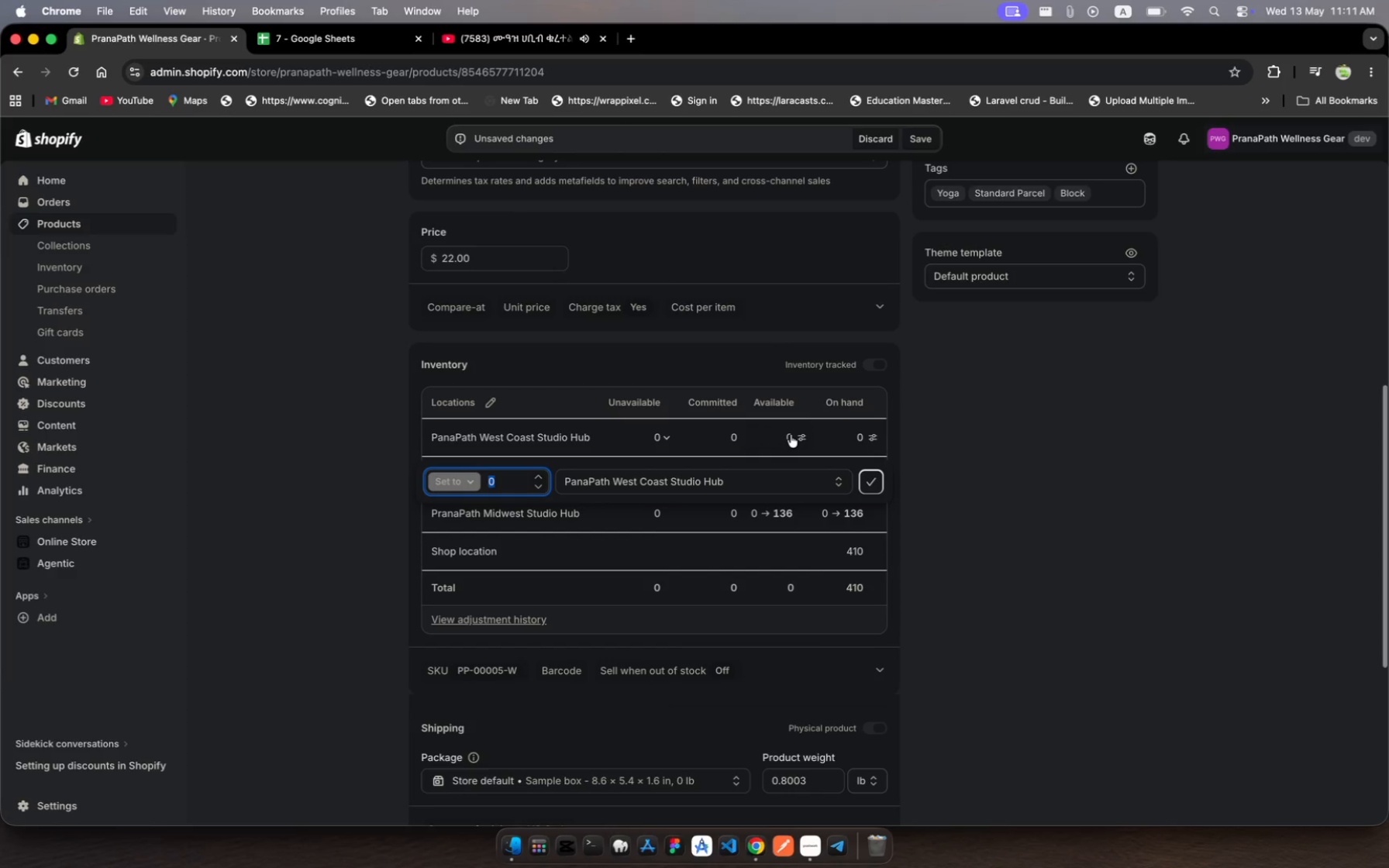 
type(136)
 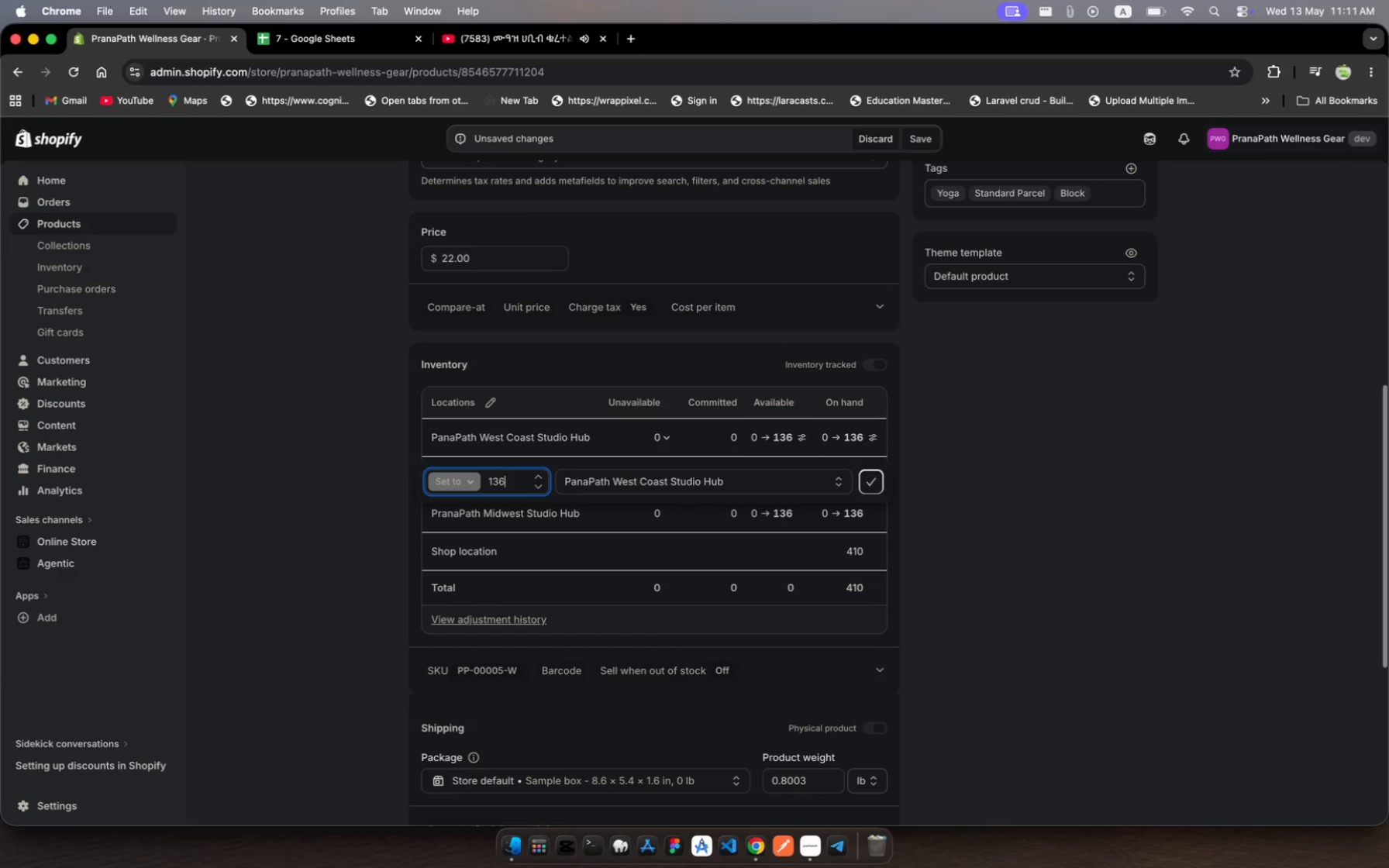 
key(Enter)
 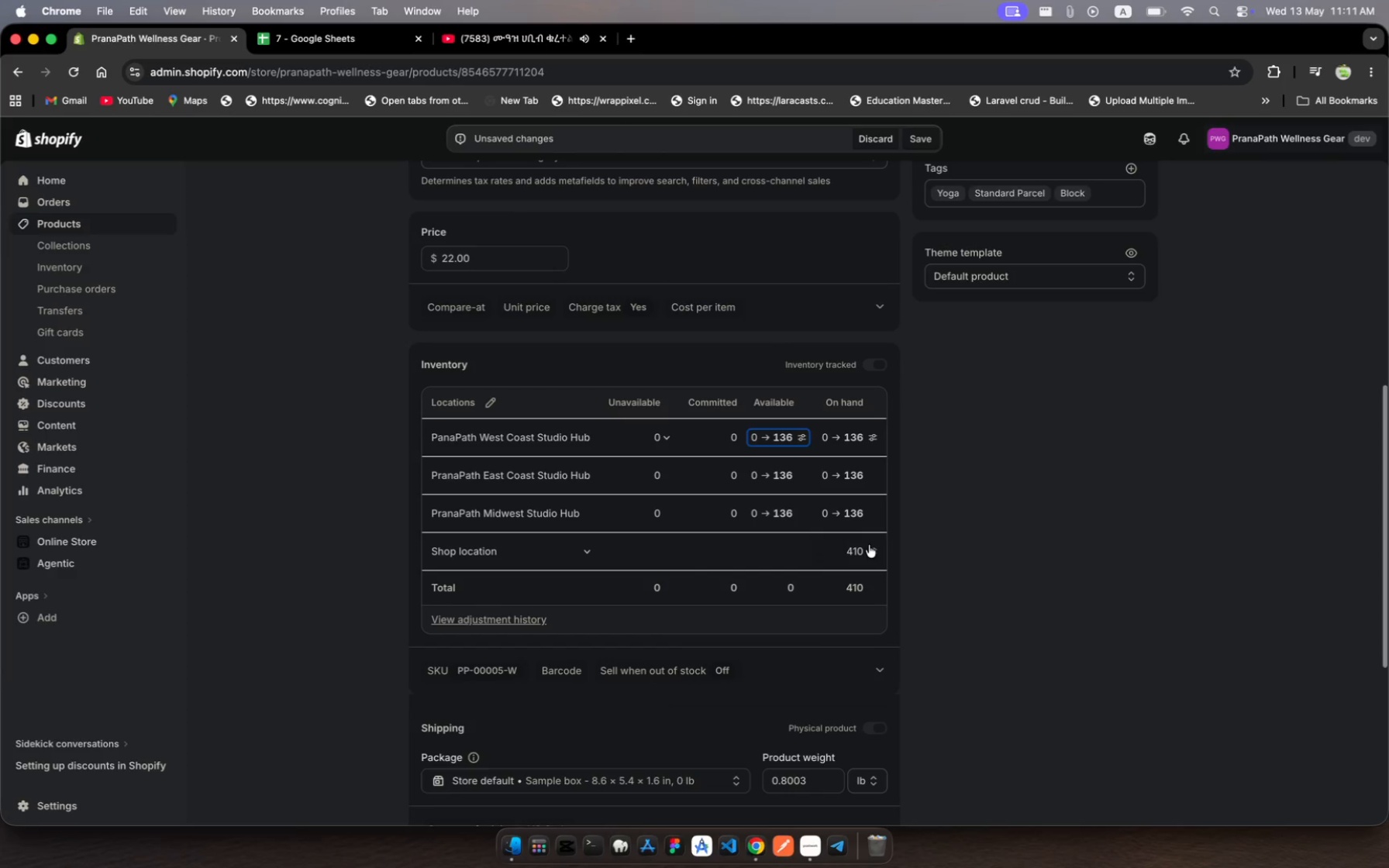 
left_click([978, 549])
 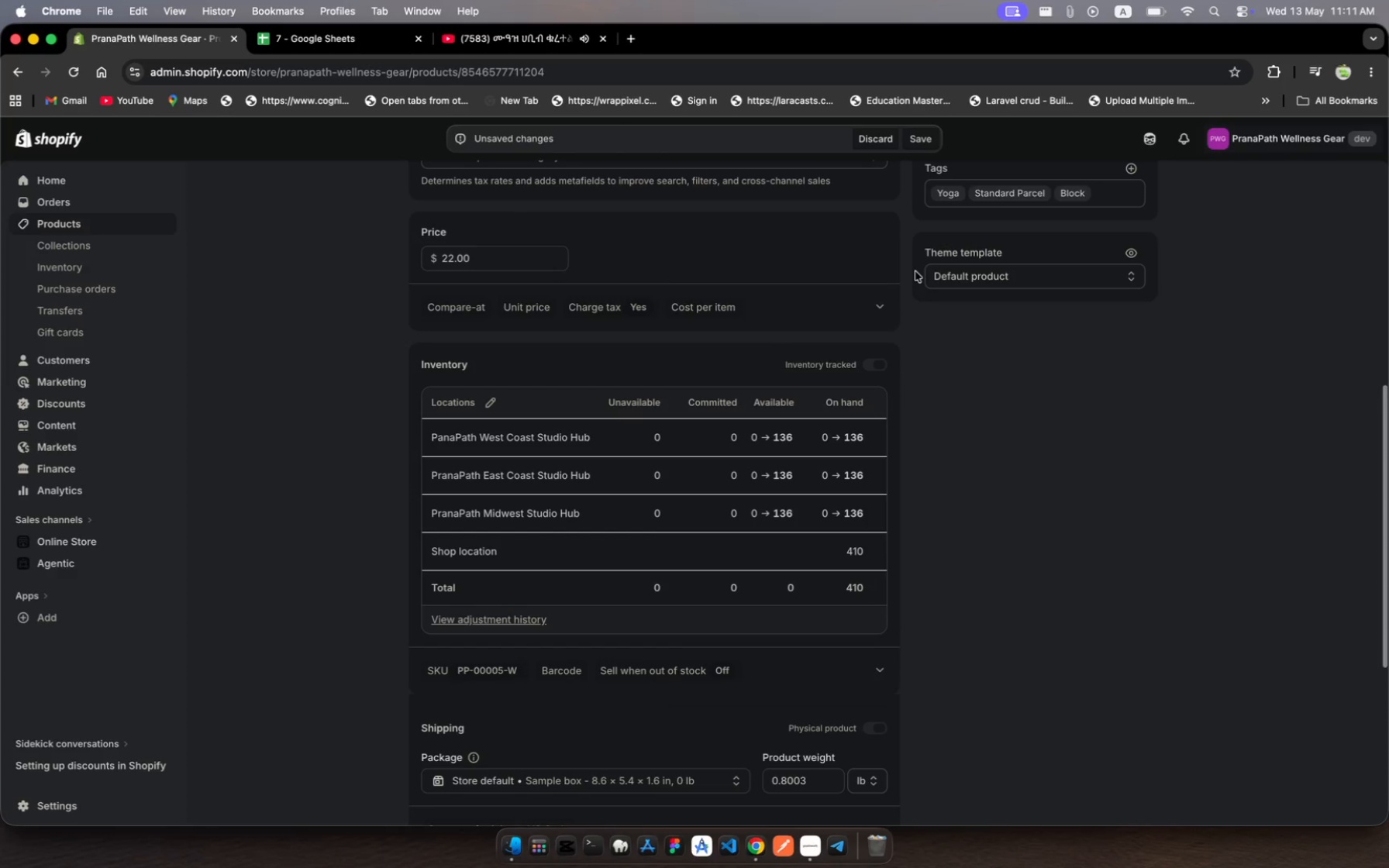 
wait(7.34)
 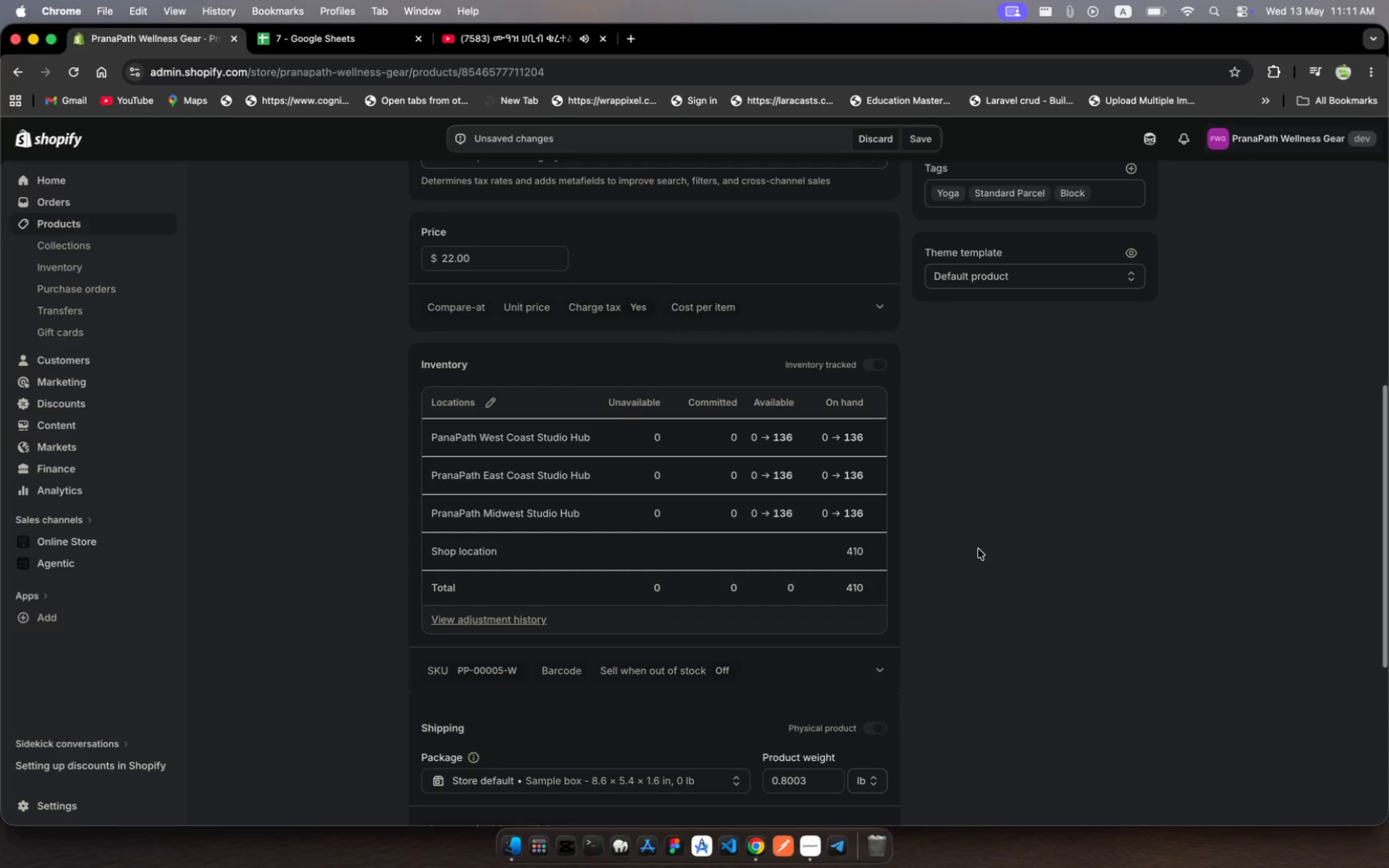 
scroll: coordinate [506, 461], scroll_direction: up, amount: 317.0
 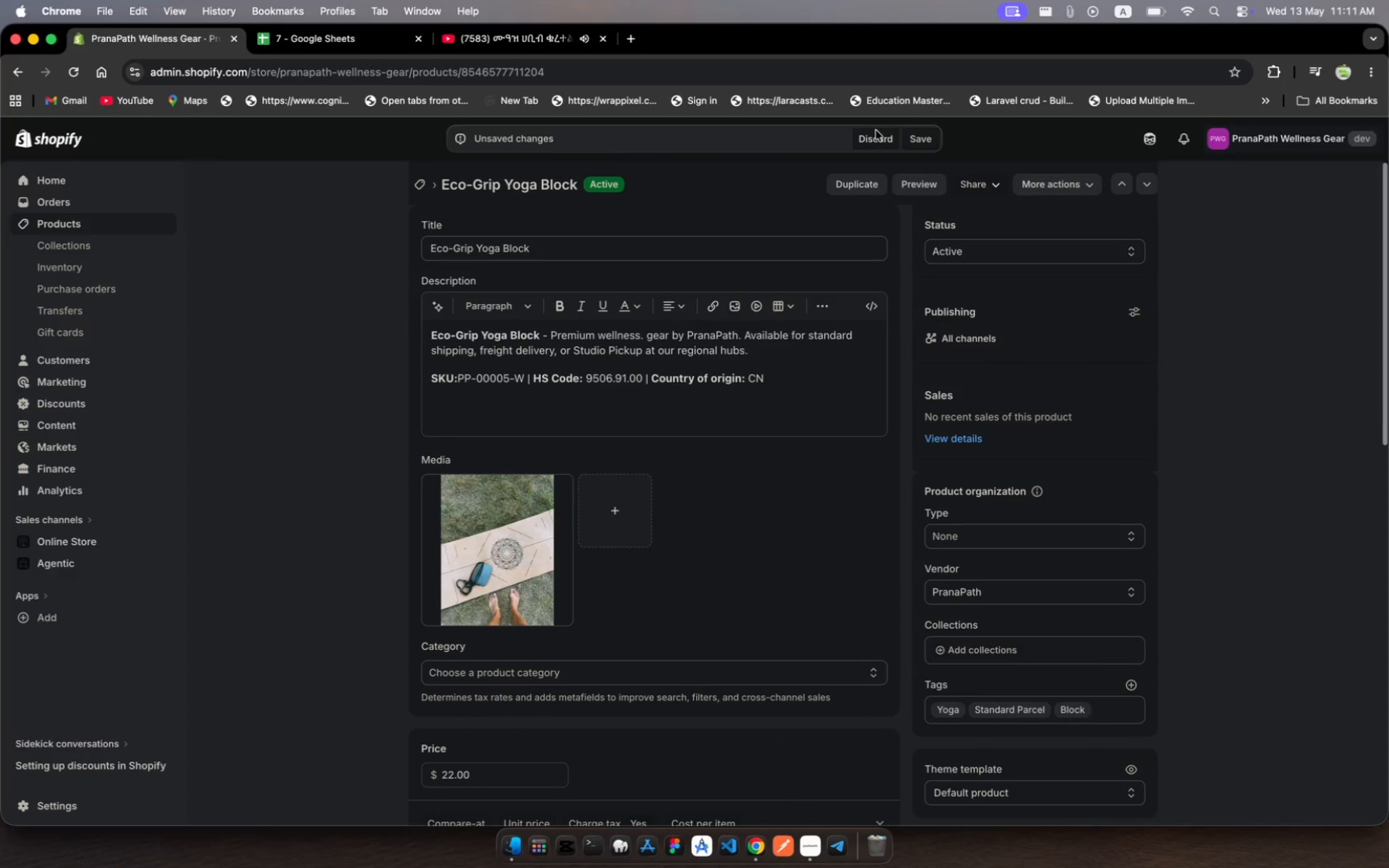 
left_click([919, 144])
 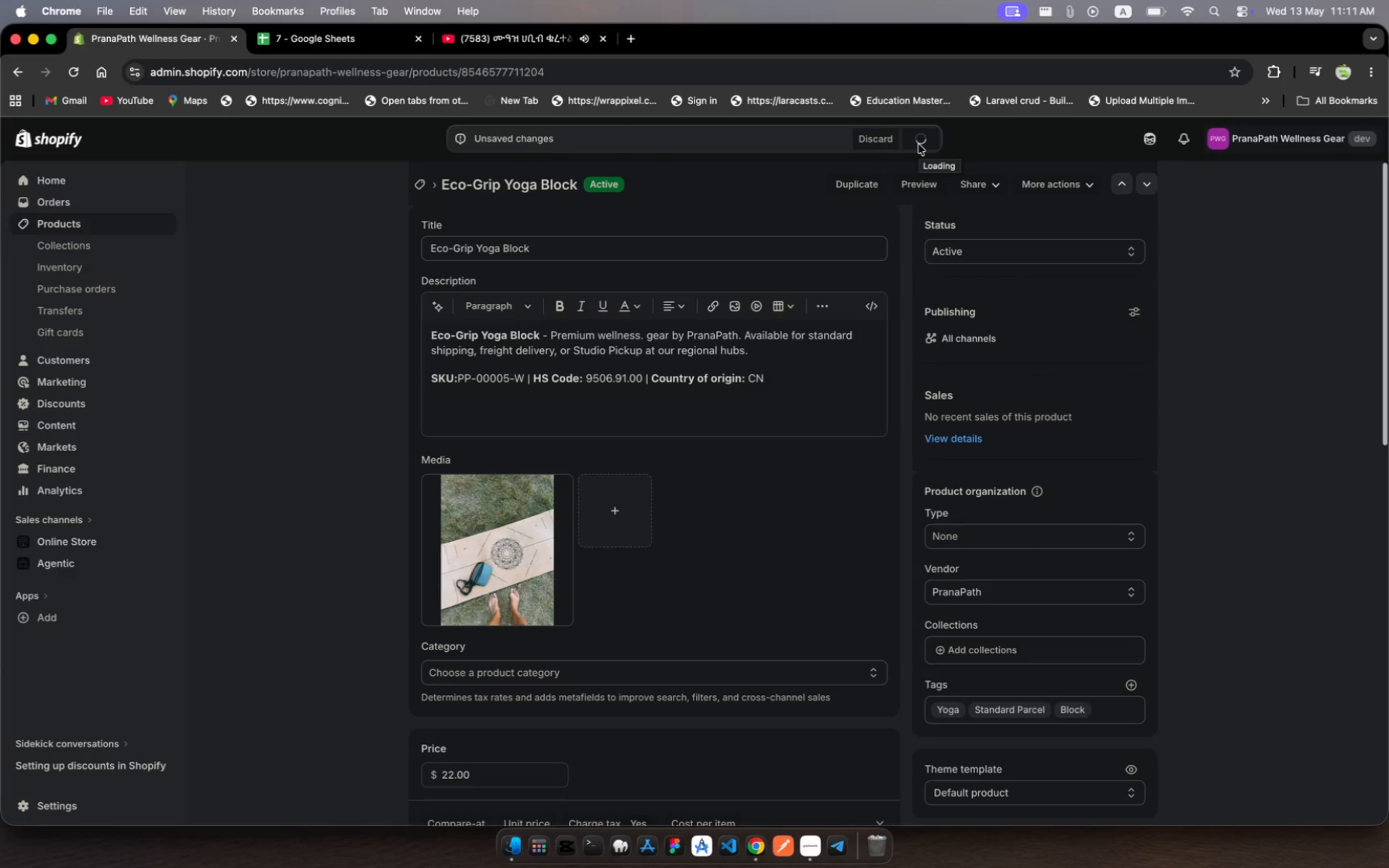 
wait(8.57)
 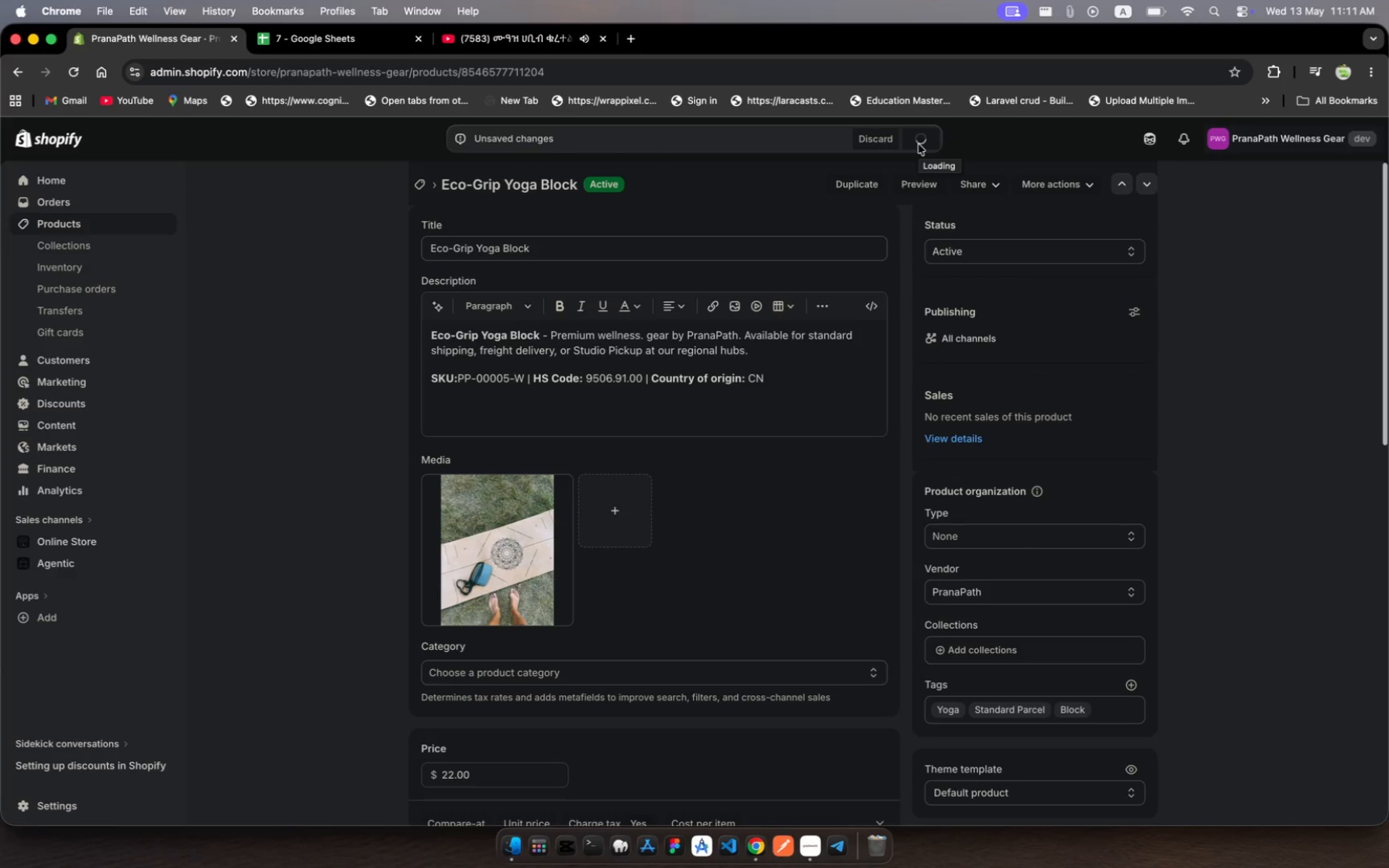 
left_click([502, 42])
 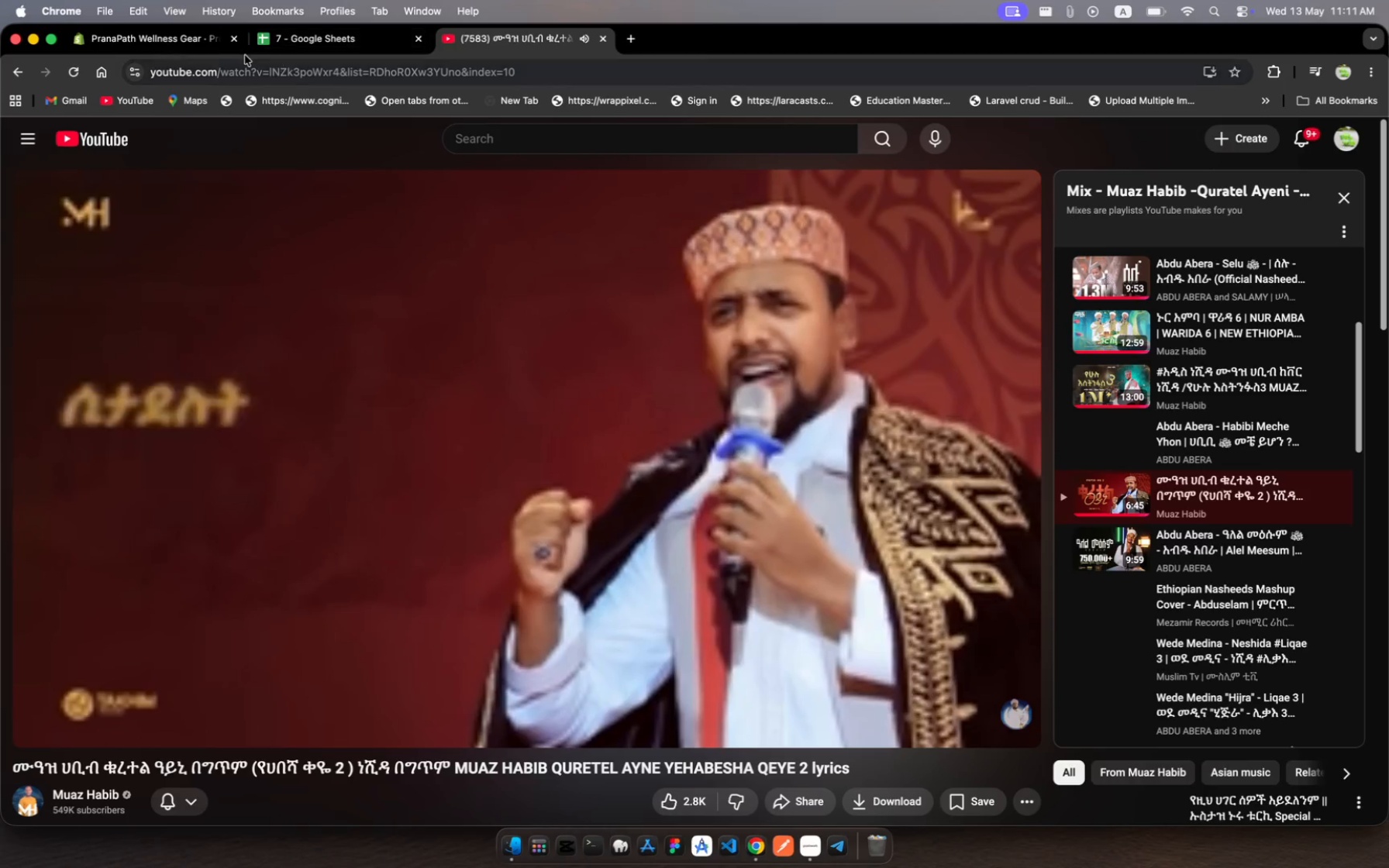 
left_click([190, 47])
 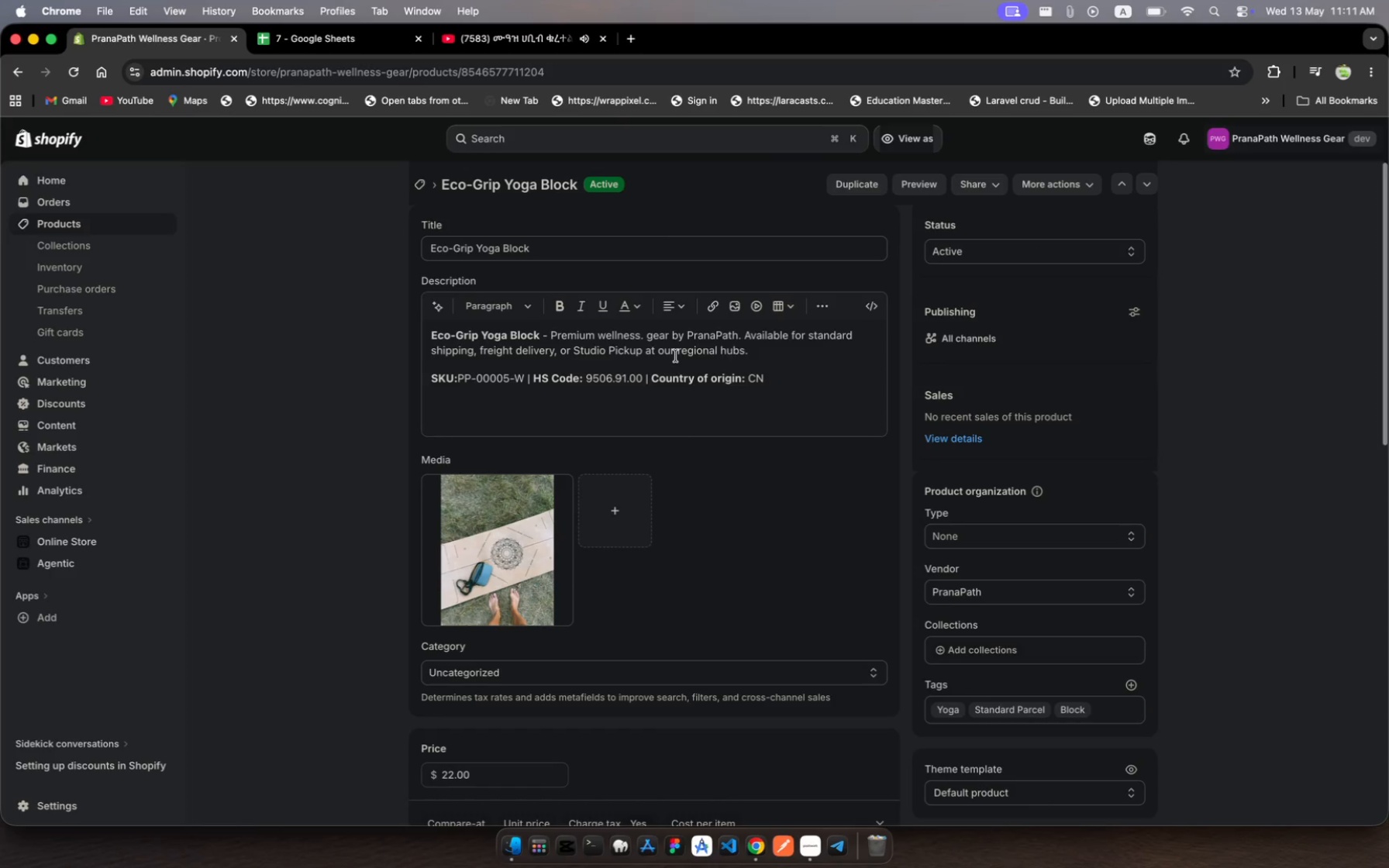 
scroll: coordinate [740, 564], scroll_direction: down, amount: 19.0
 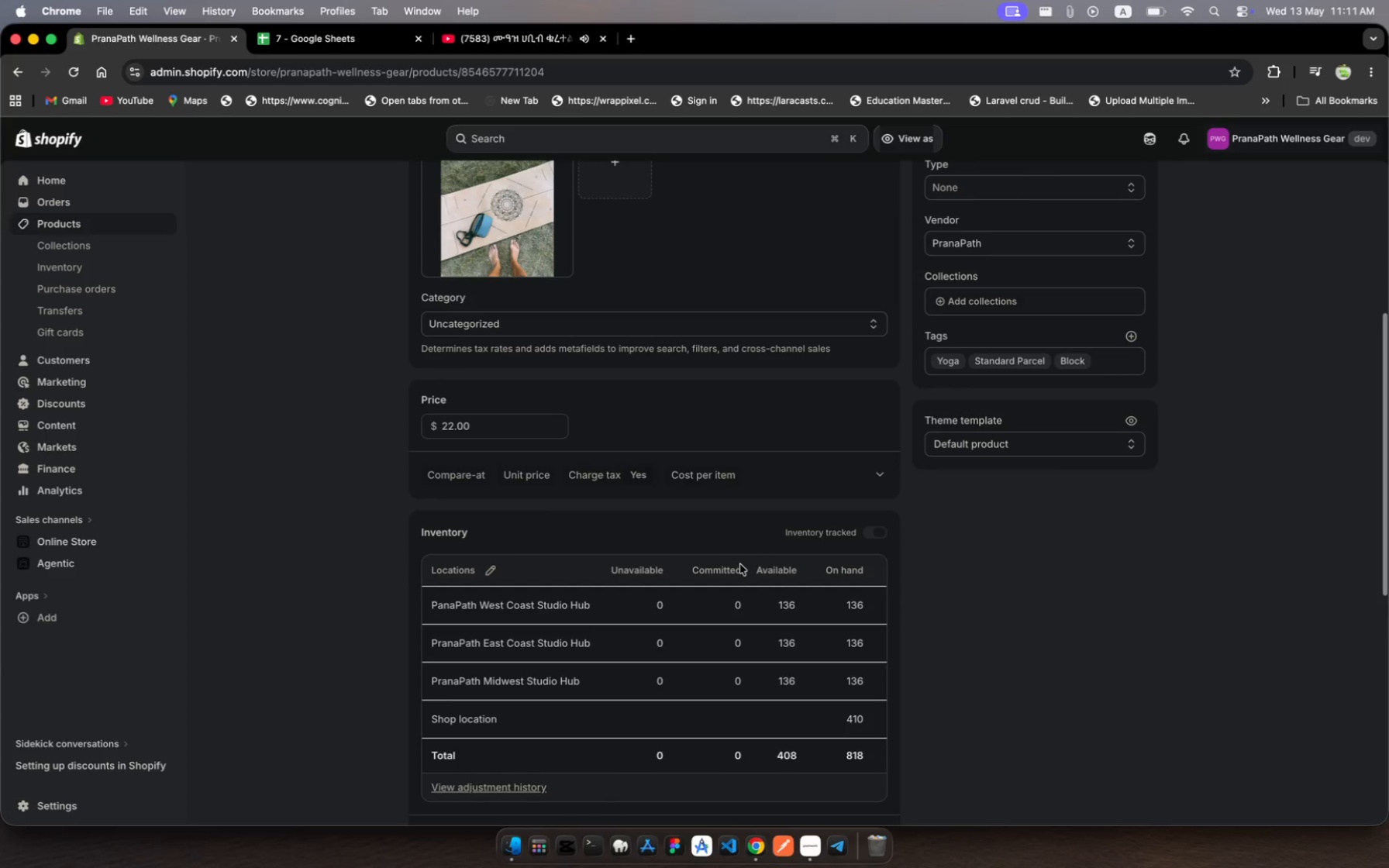 
wait(5.31)
 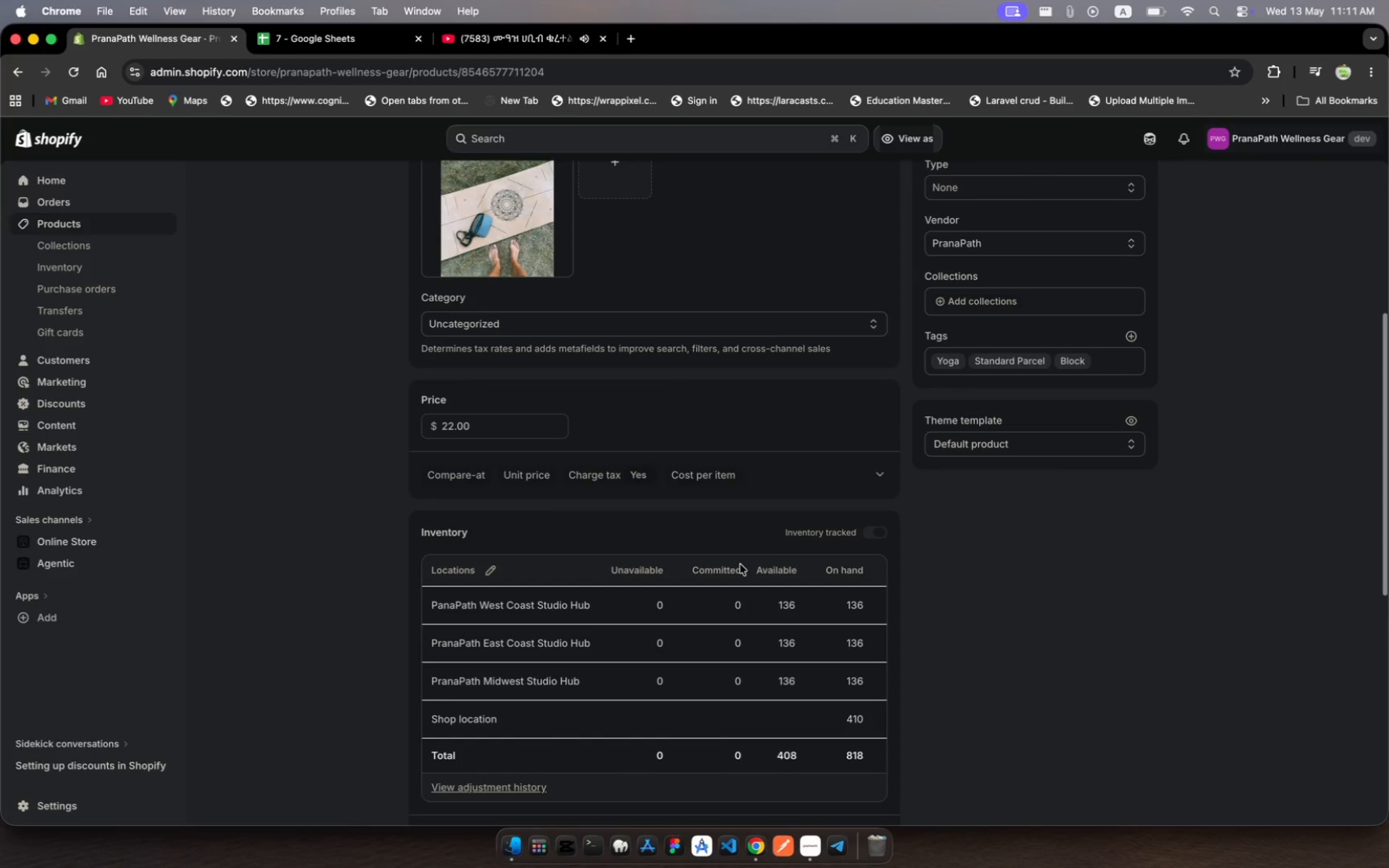 
scroll: coordinate [740, 564], scroll_direction: up, amount: 1.0
 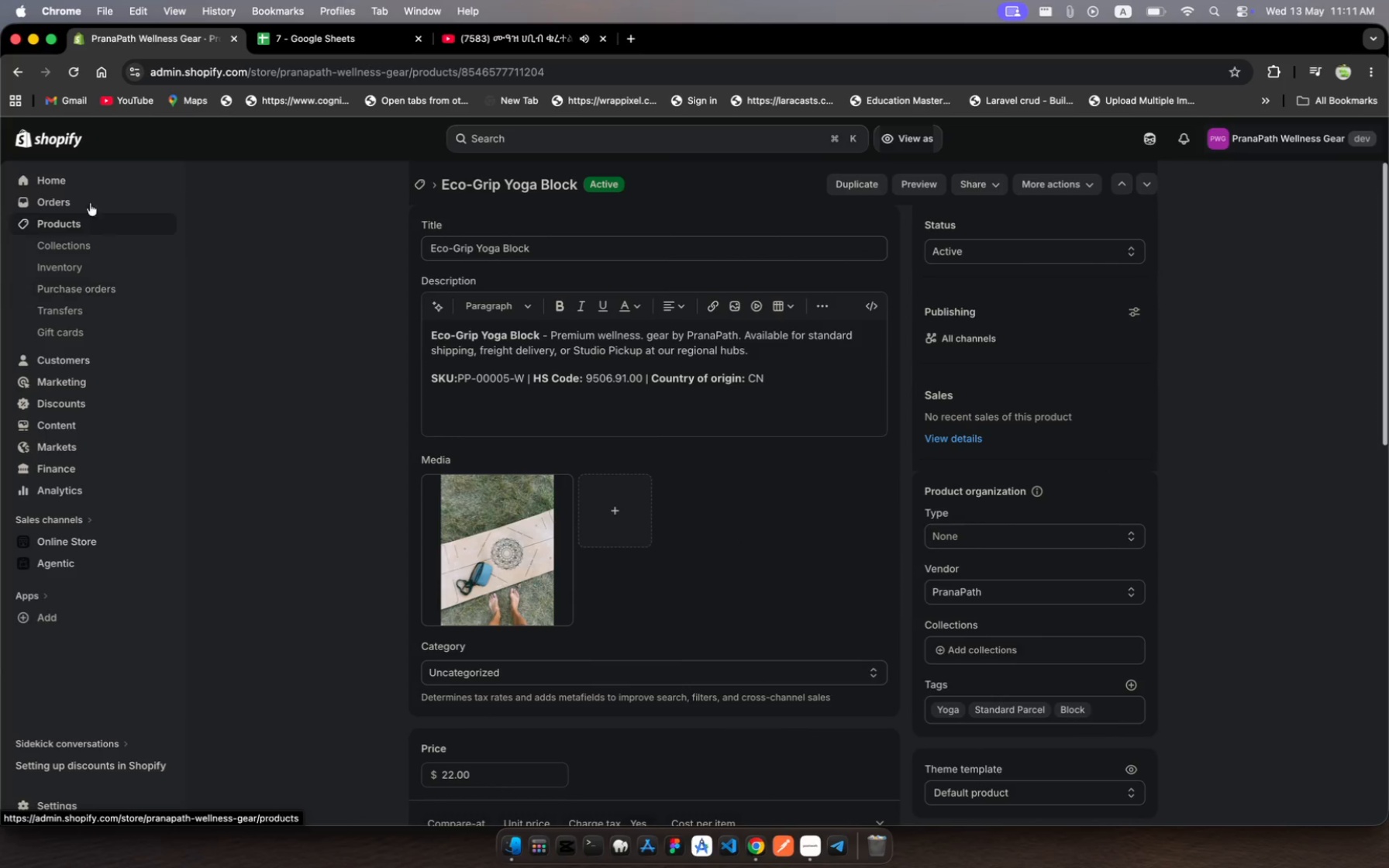 
left_click([118, 224])
 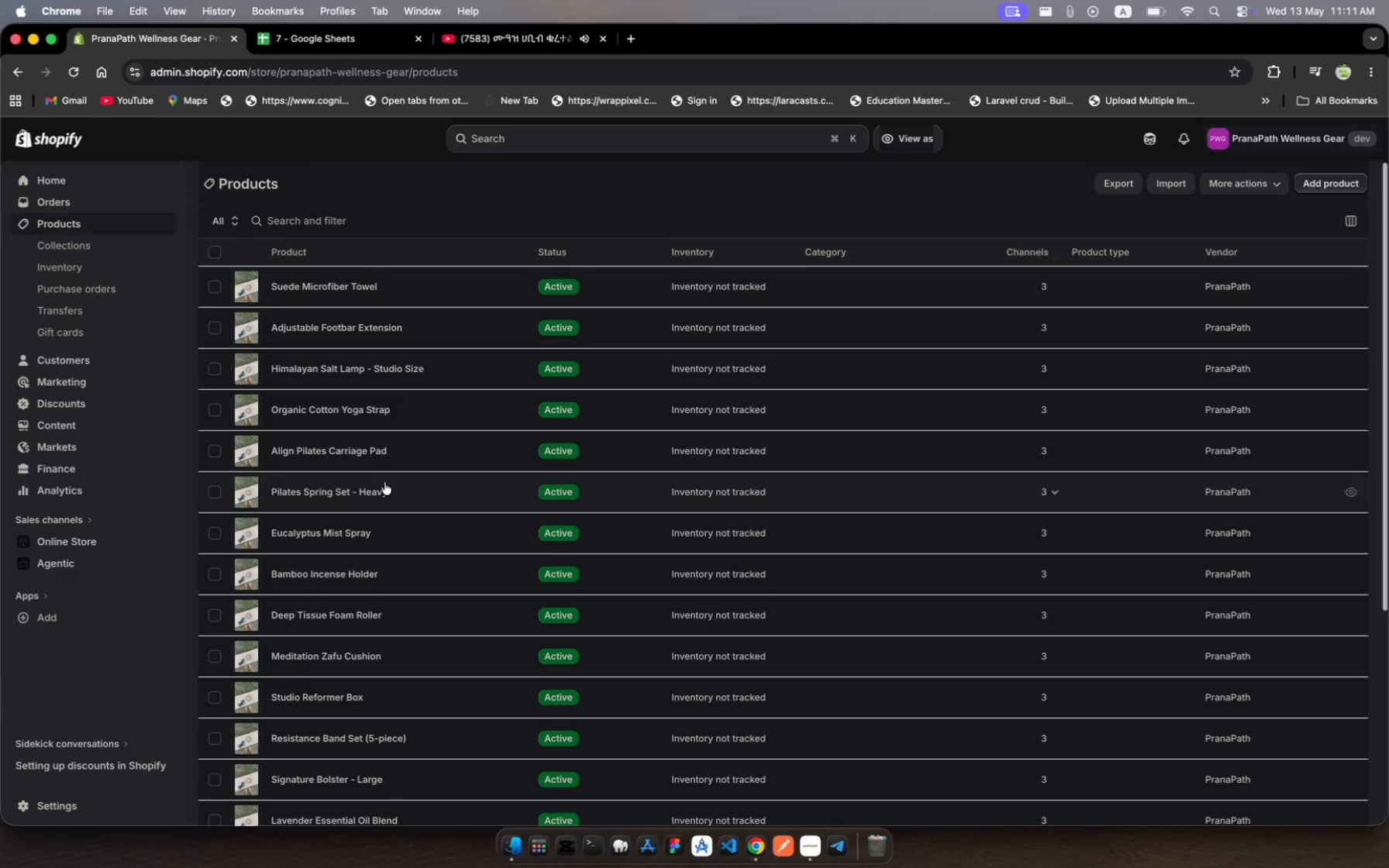 
scroll: coordinate [384, 482], scroll_direction: down, amount: 110.0
 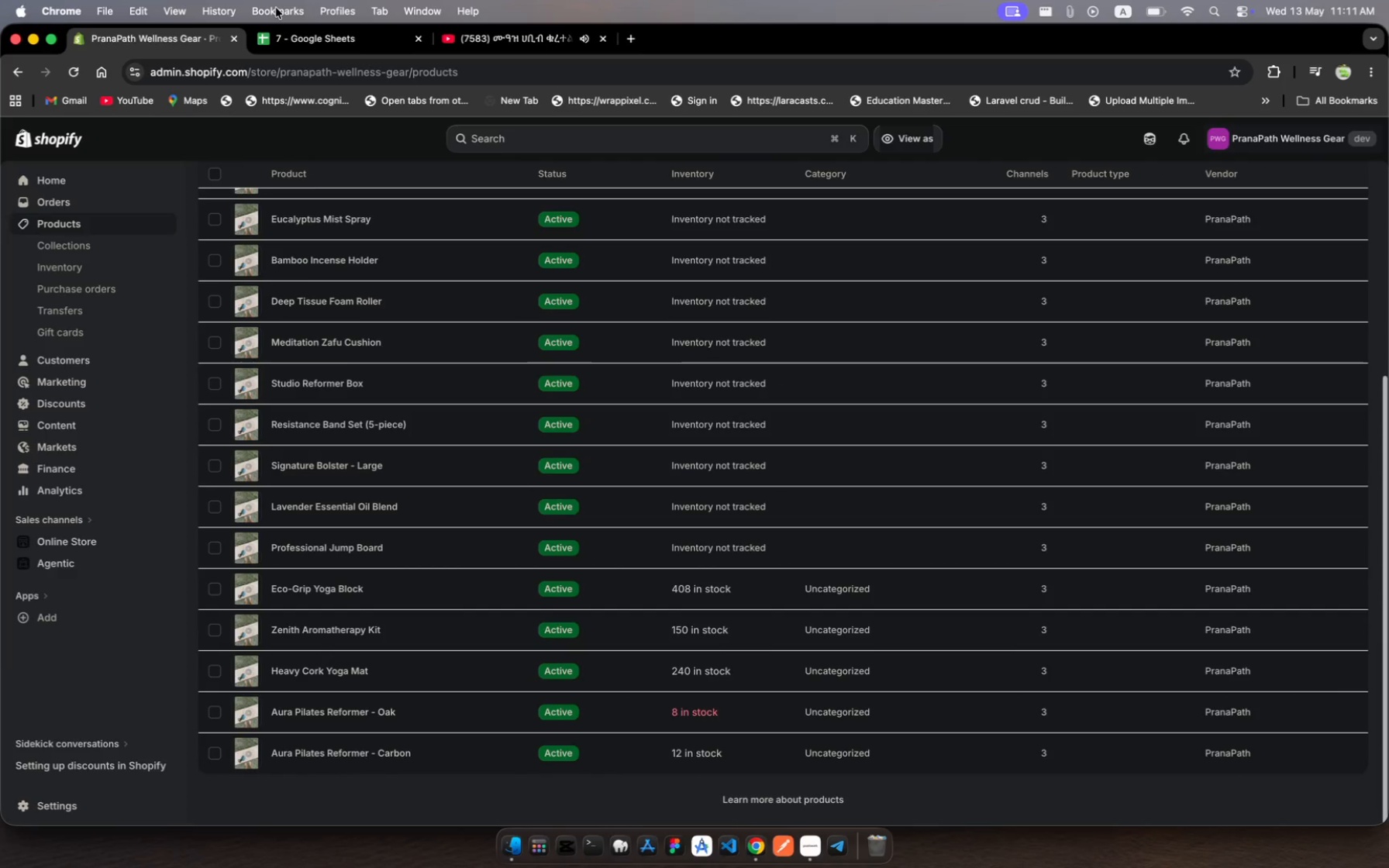 
wait(10.55)
 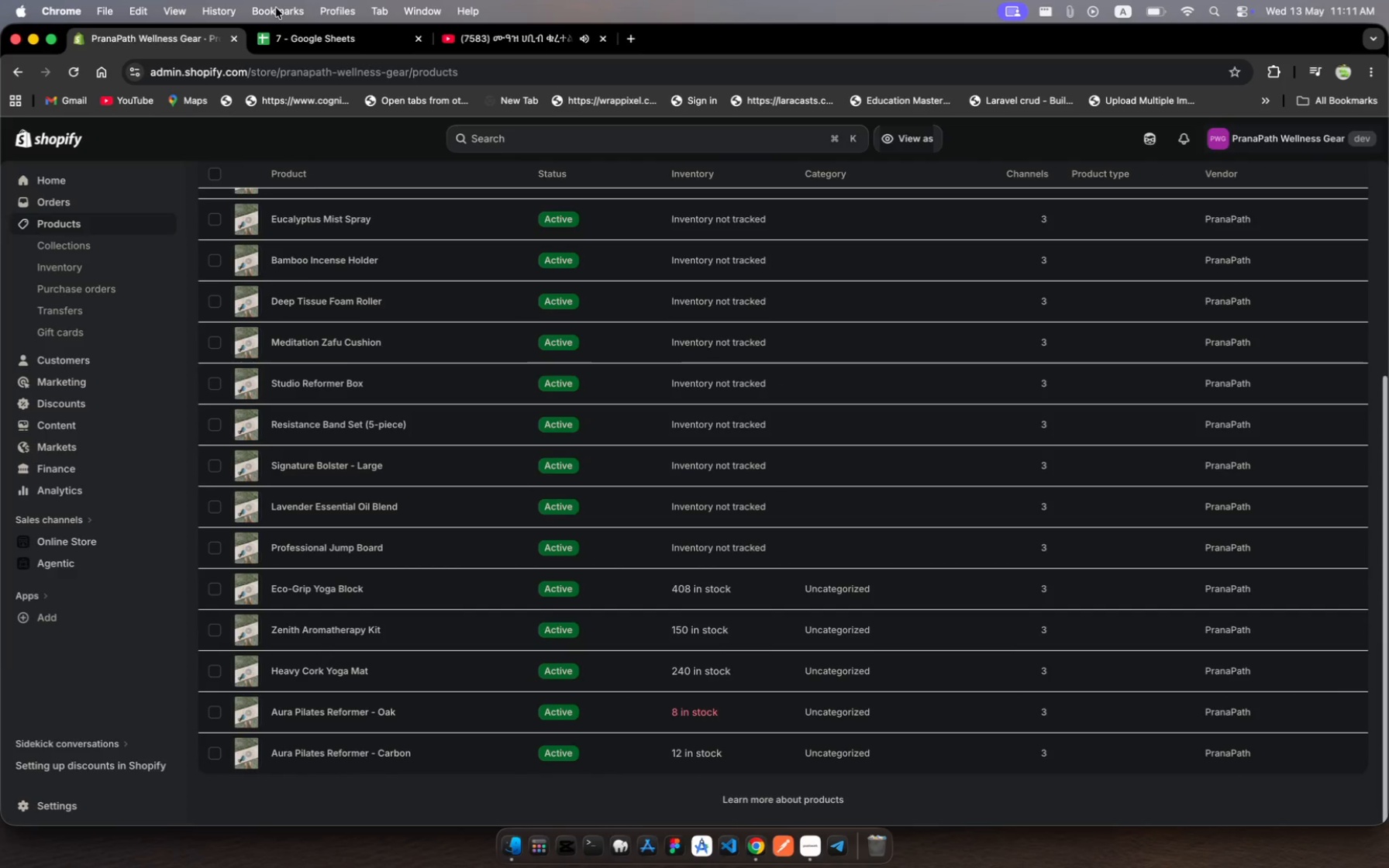 
left_click([310, 42])
 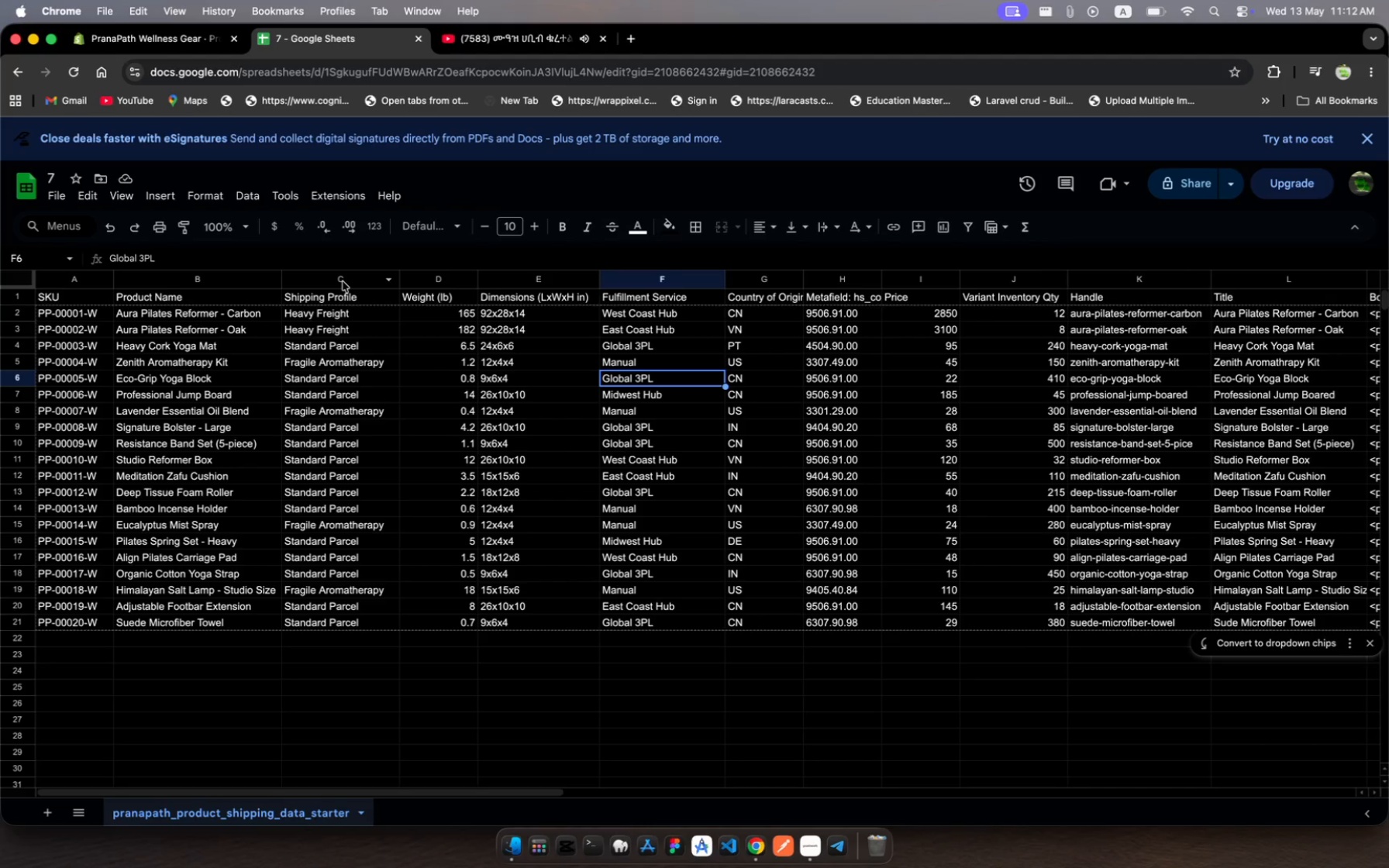 
wait(28.67)
 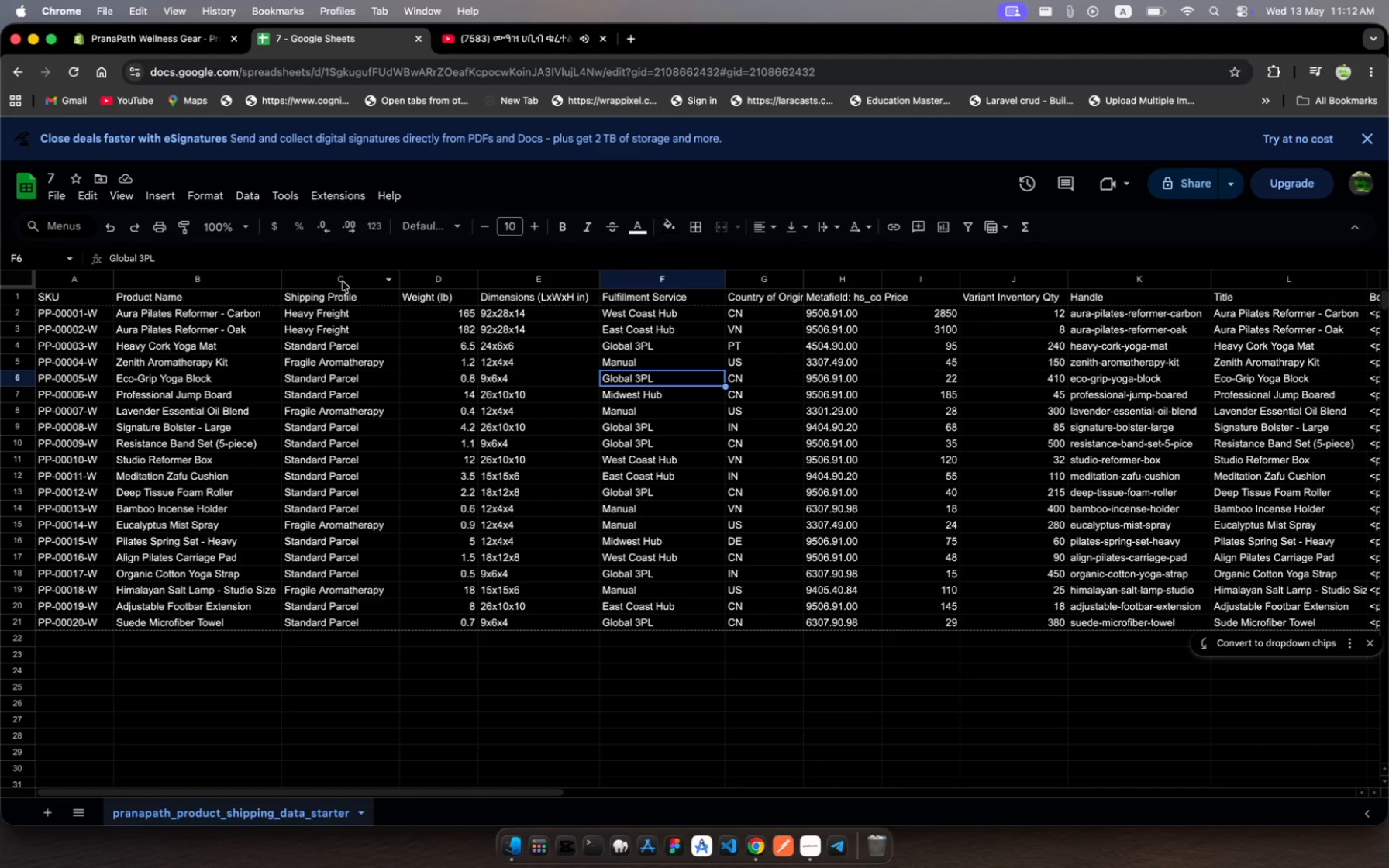 
left_click([616, 398])
 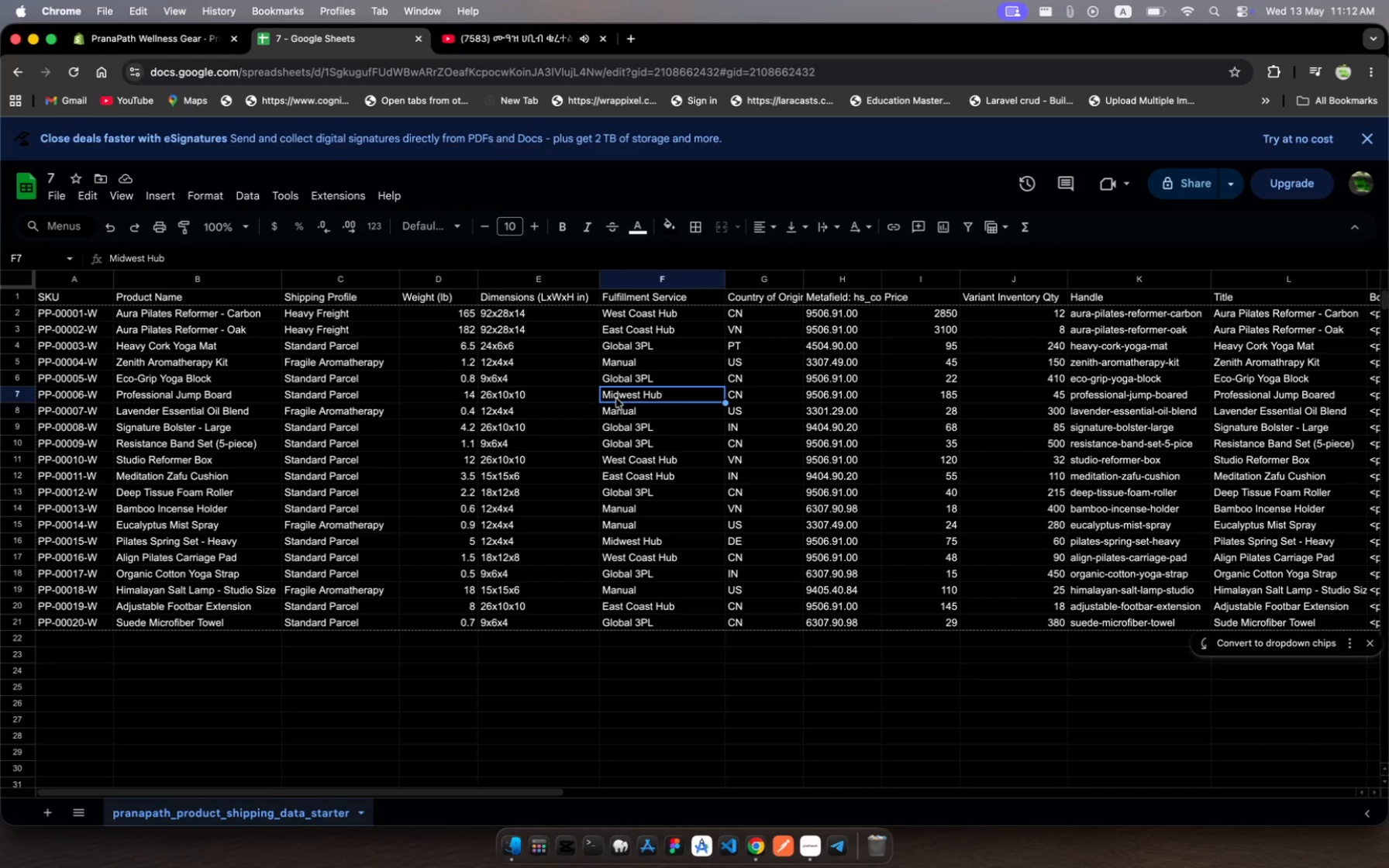 
wait(18.68)
 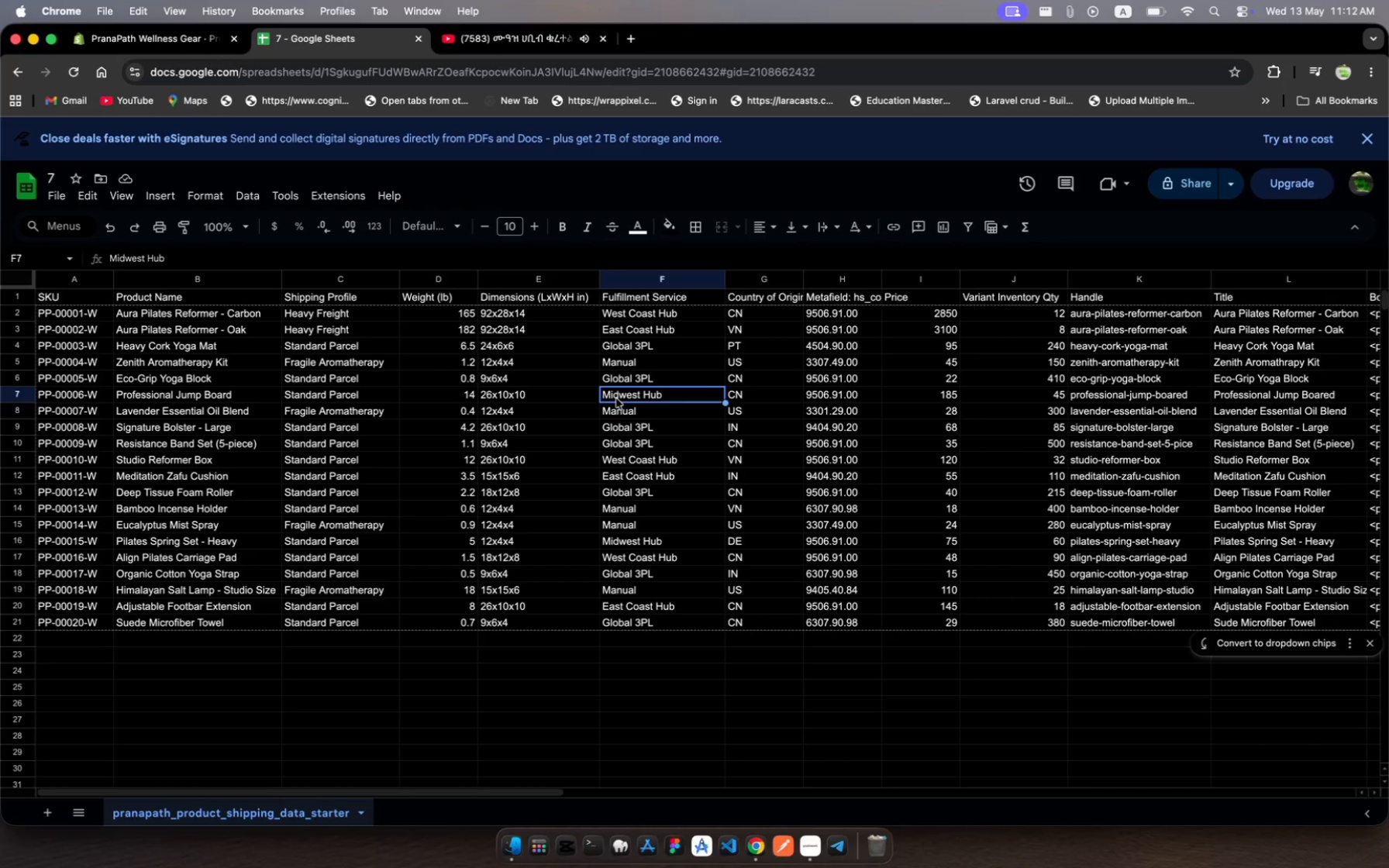 
mouse_move([142, 55])
 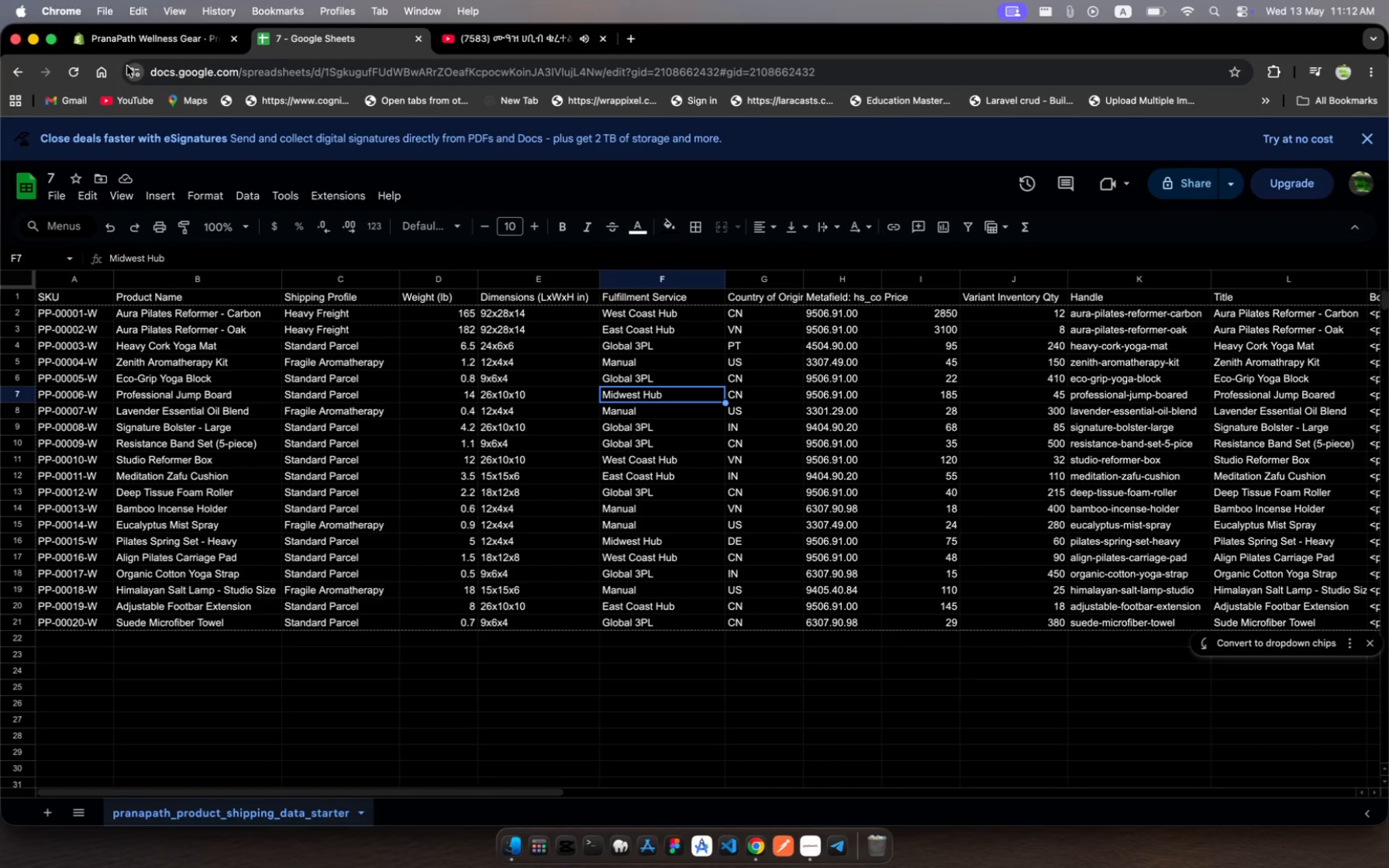 
left_click([153, 36])
 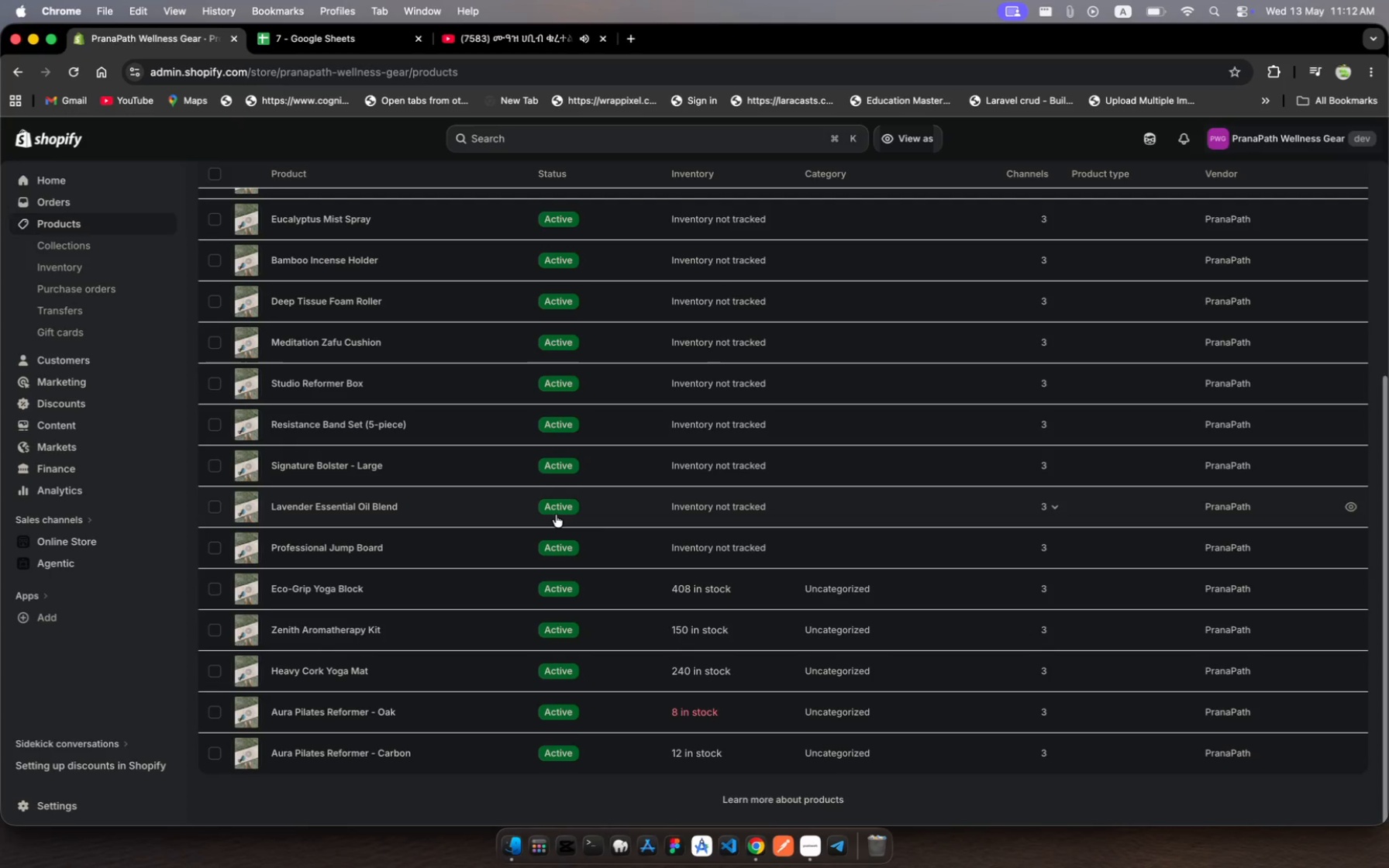 
left_click([643, 552])
 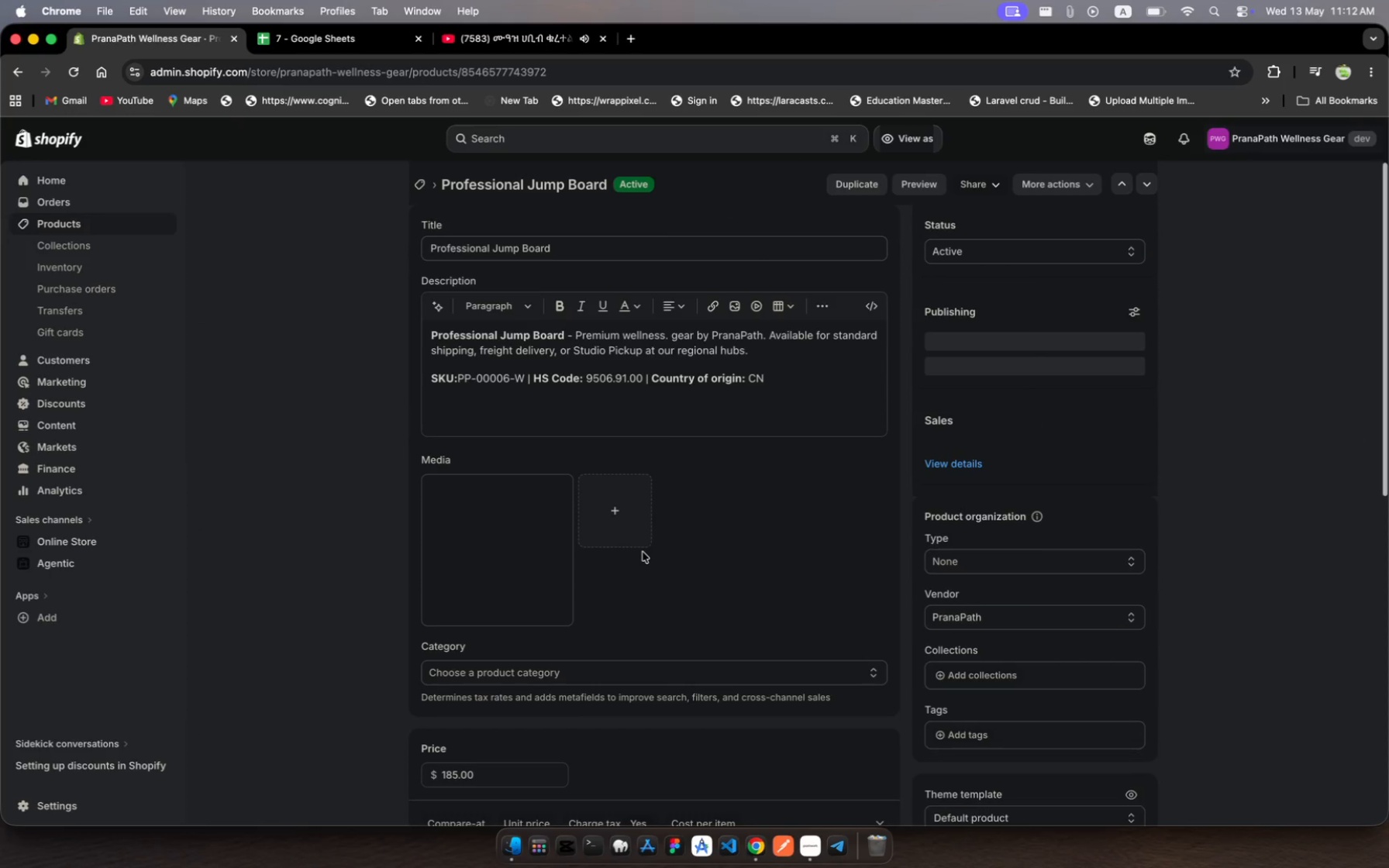 
scroll: coordinate [643, 552], scroll_direction: down, amount: 22.0
 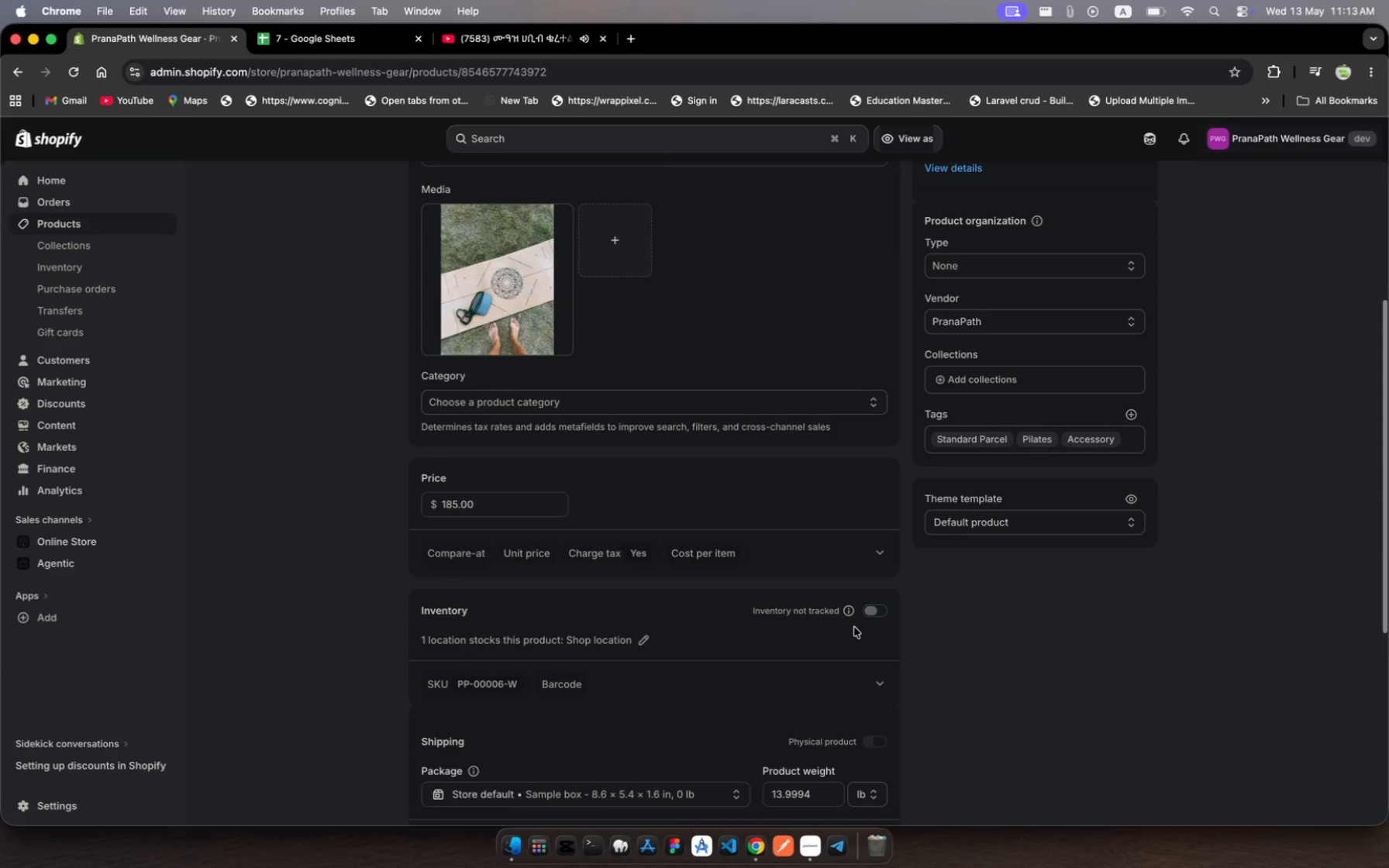 
left_click([875, 608])
 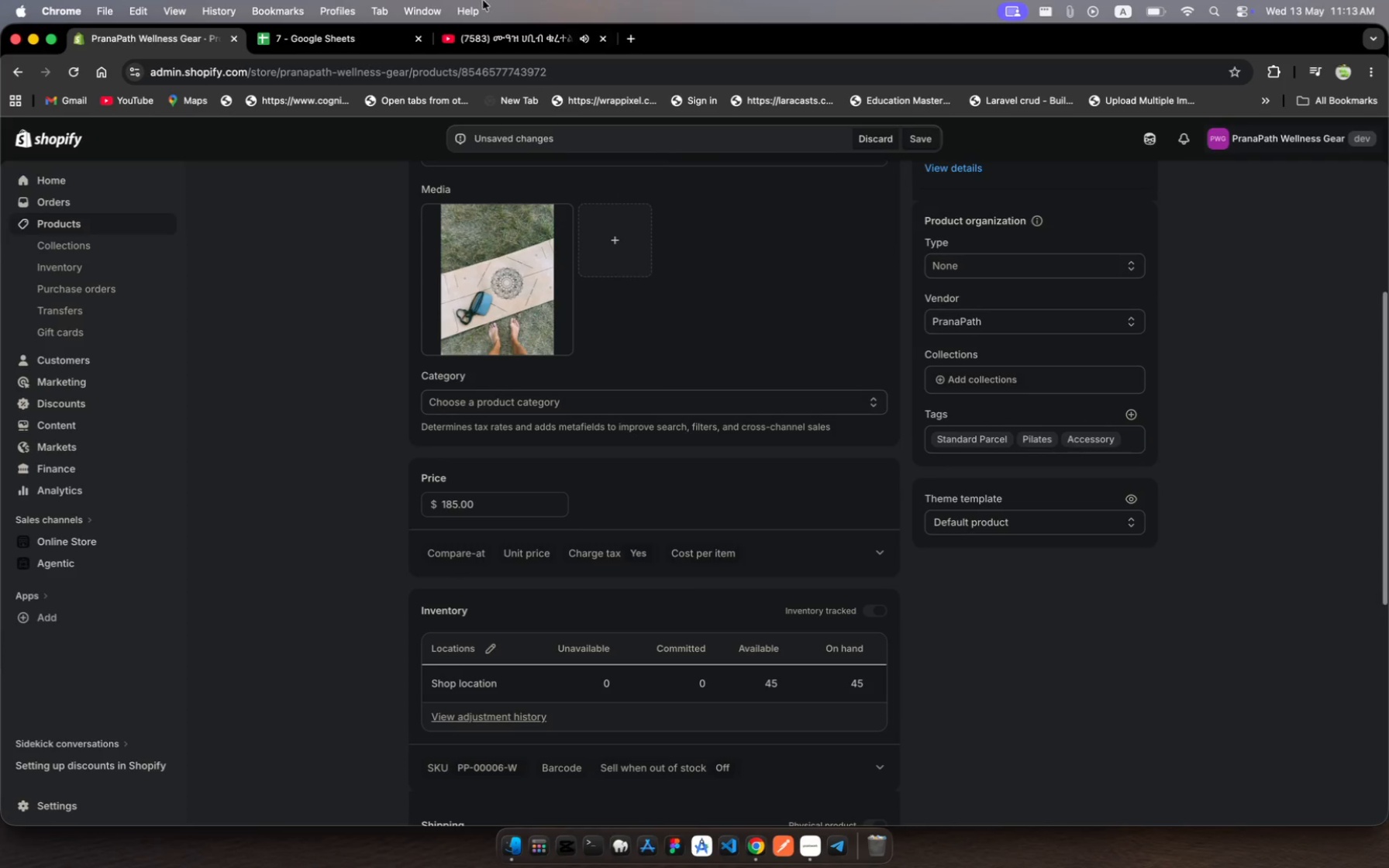 
left_click([346, 33])
 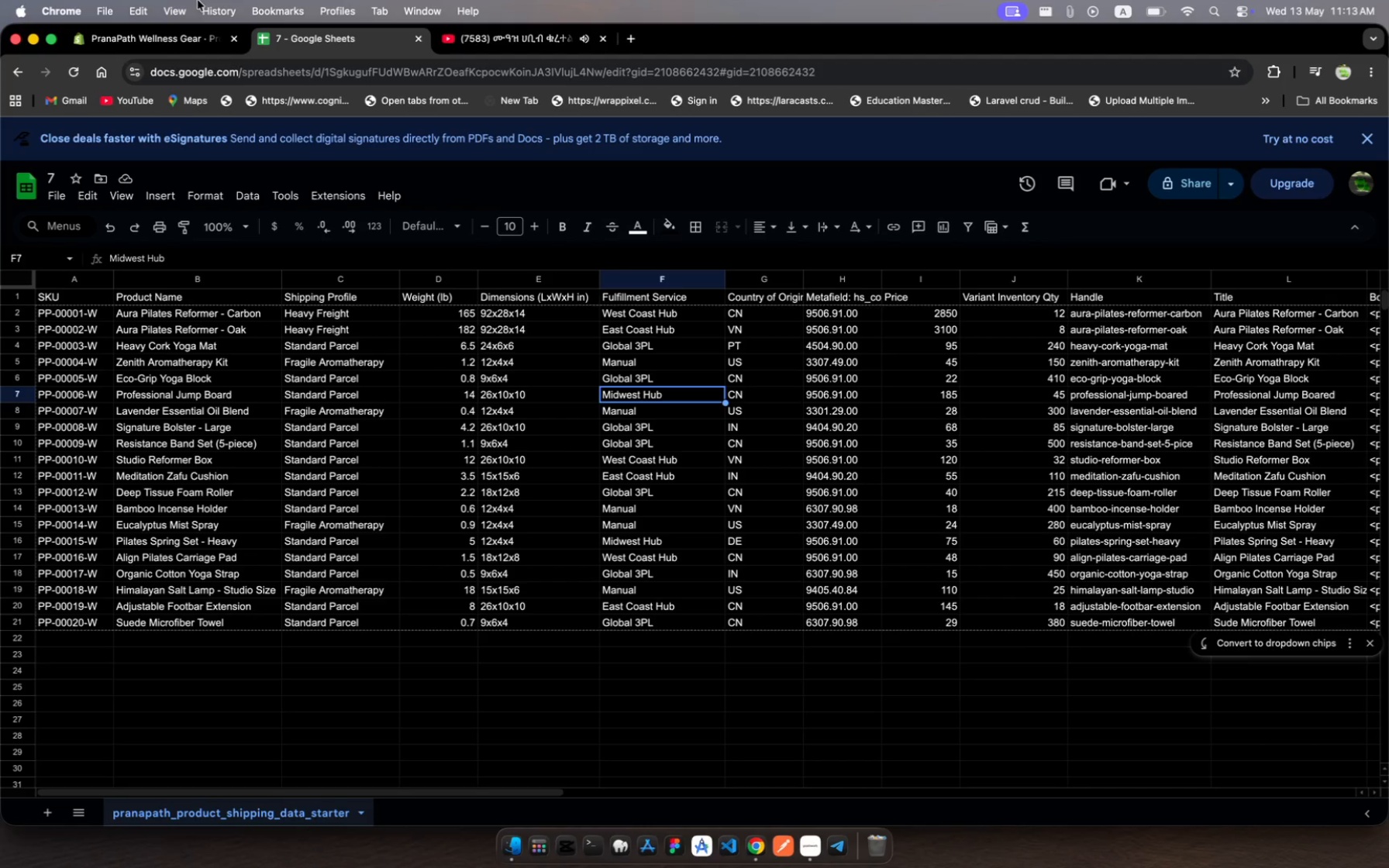 
left_click([130, 34])
 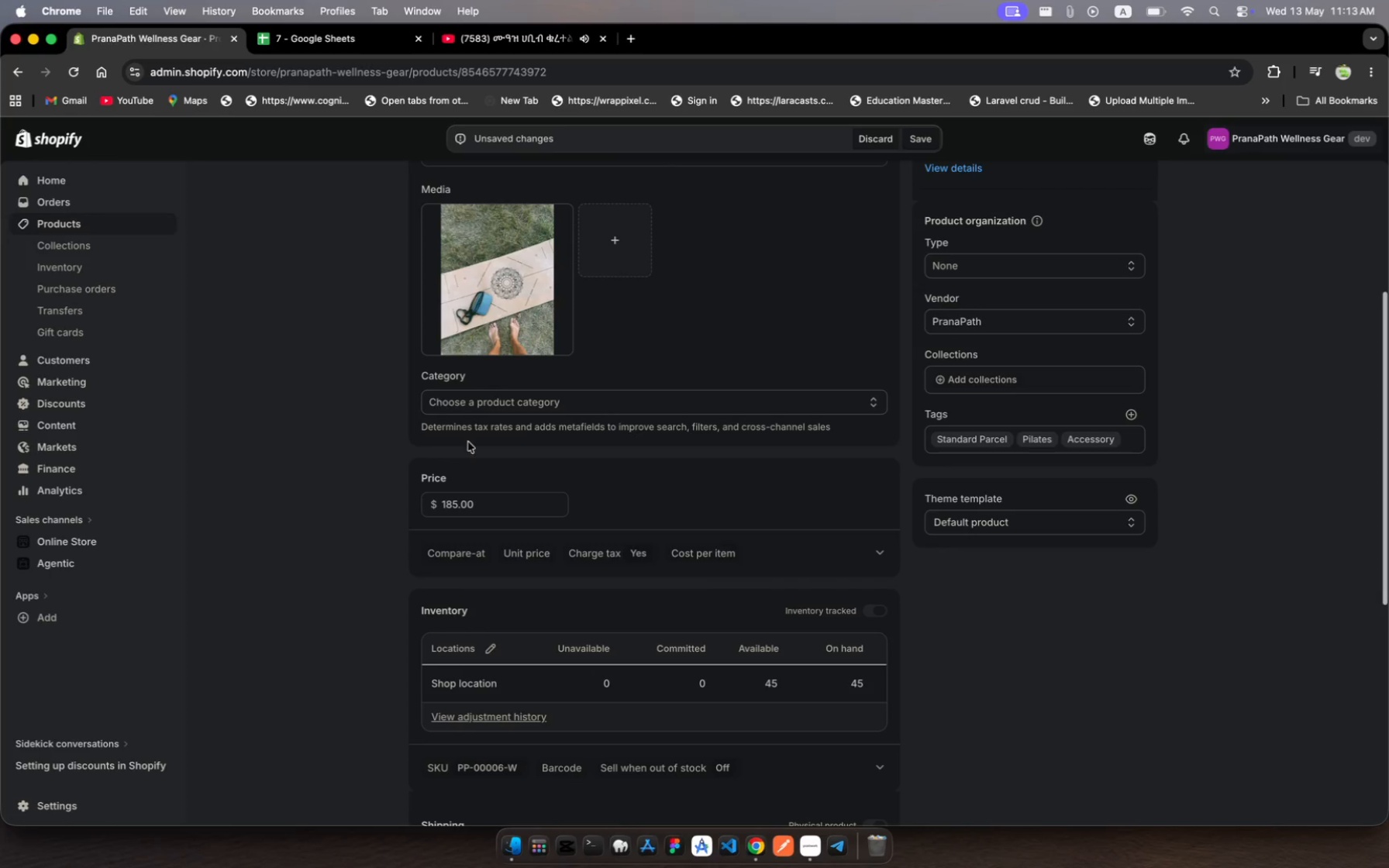 
scroll: coordinate [498, 480], scroll_direction: down, amount: 16.0
 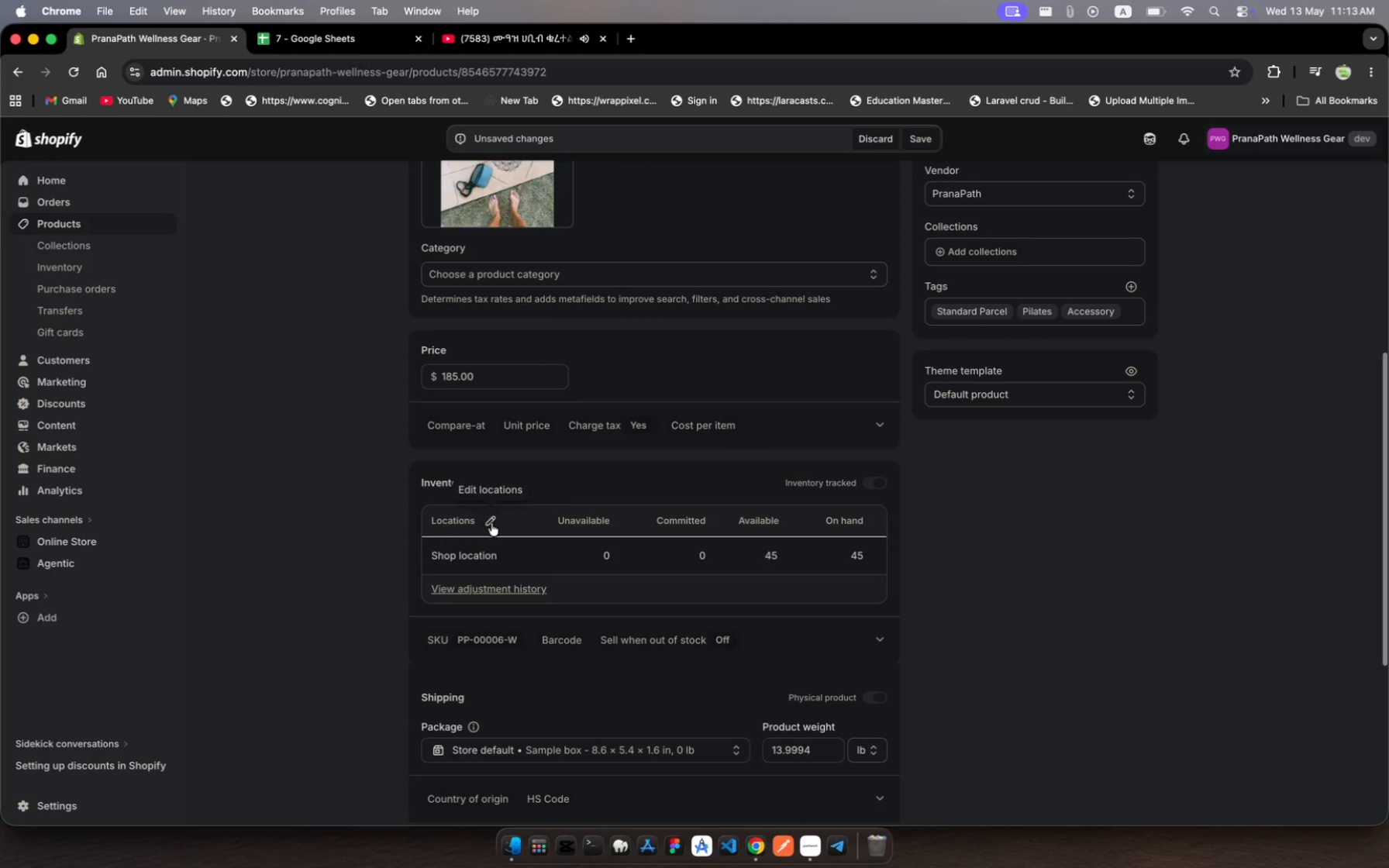 
left_click([490, 522])
 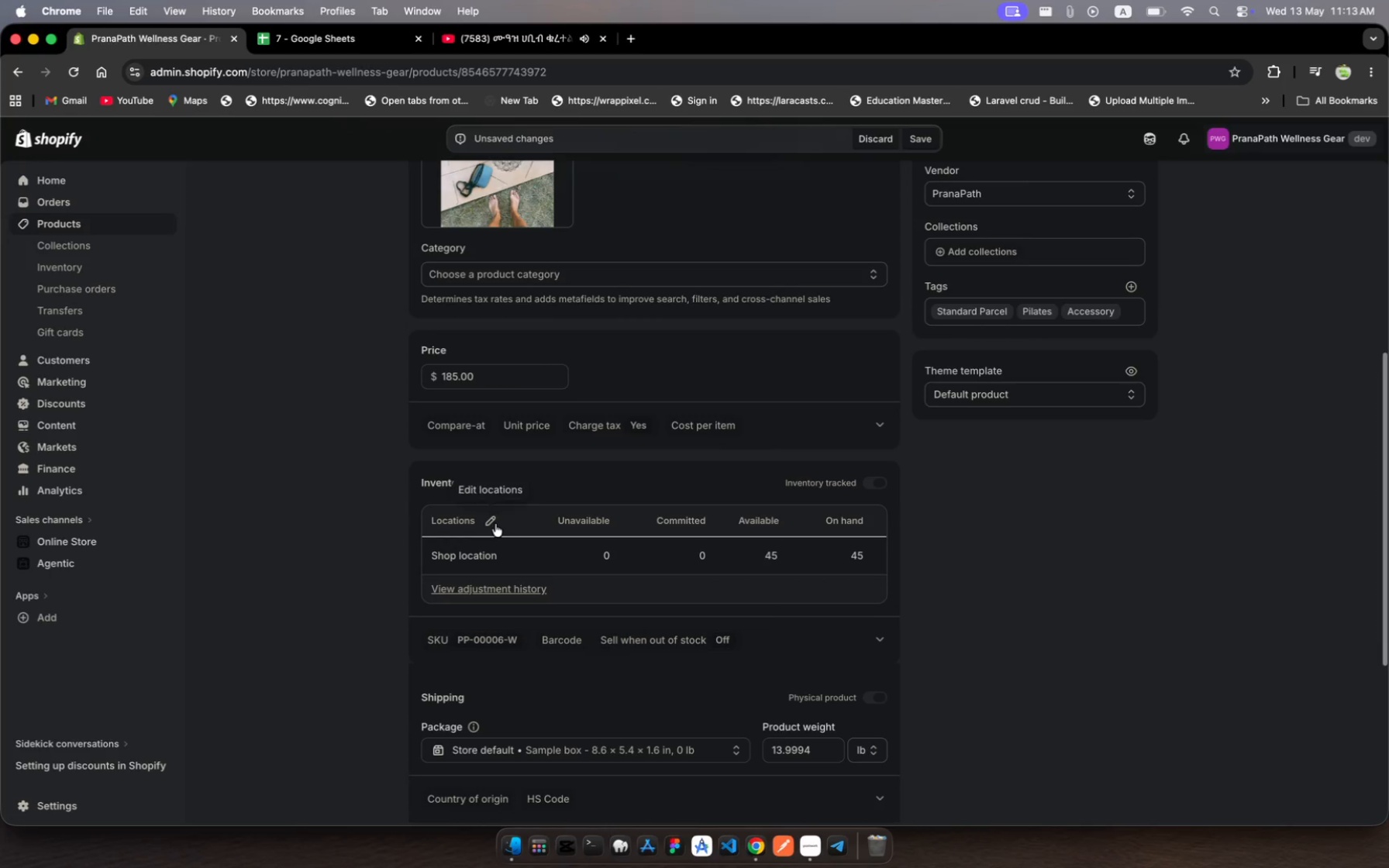 
left_click([492, 522])
 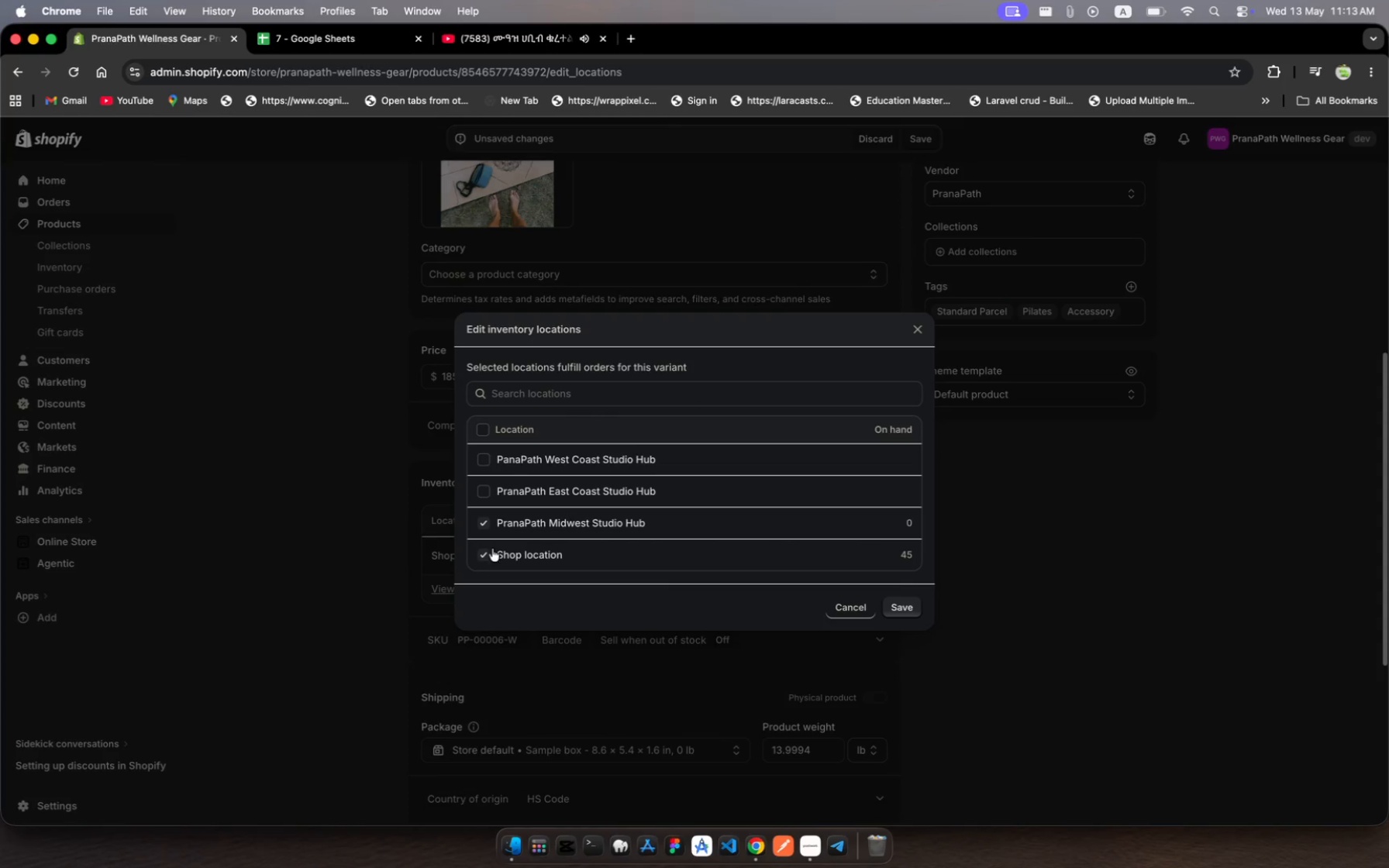 
left_click([488, 551])
 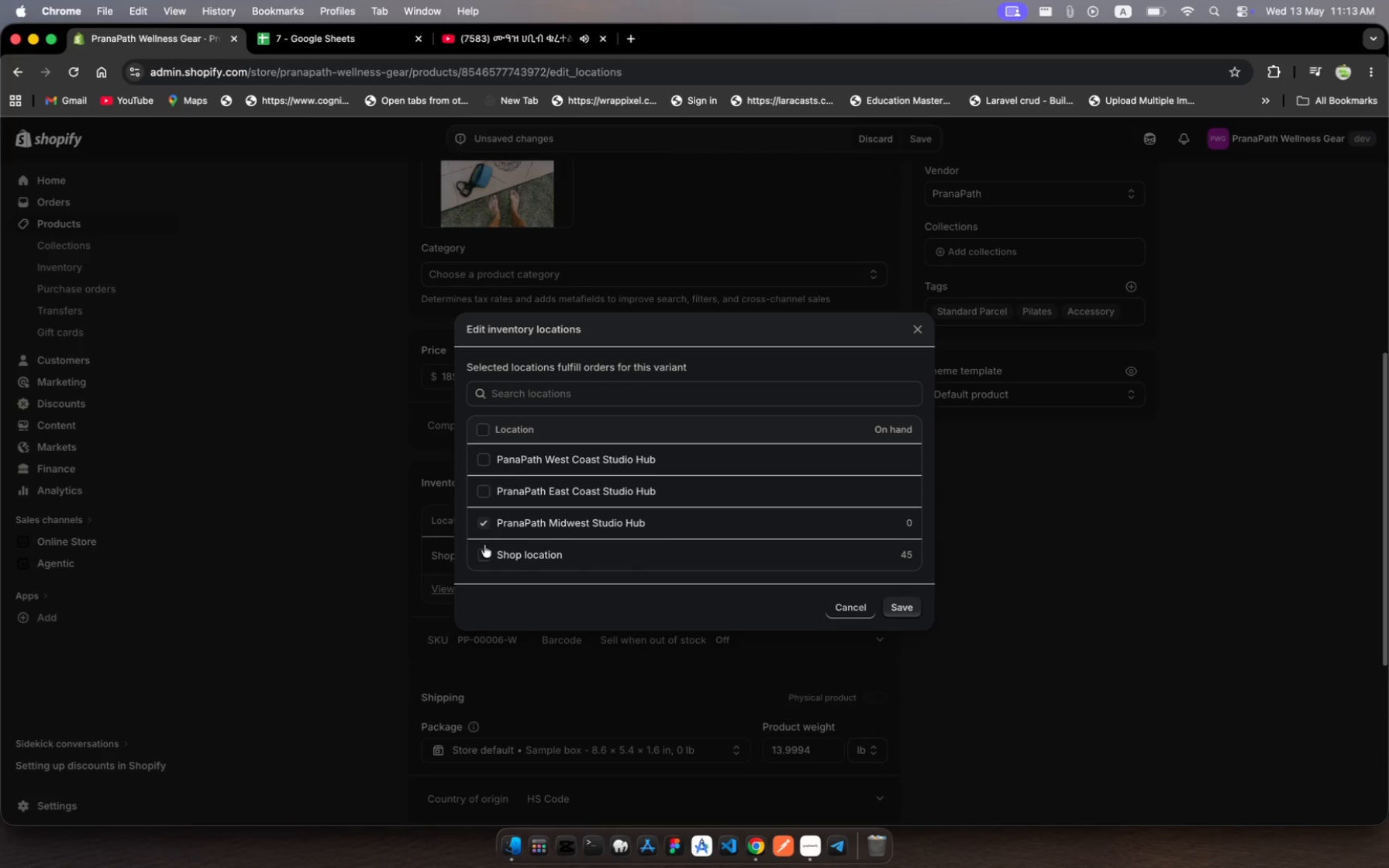 
wait(6.66)
 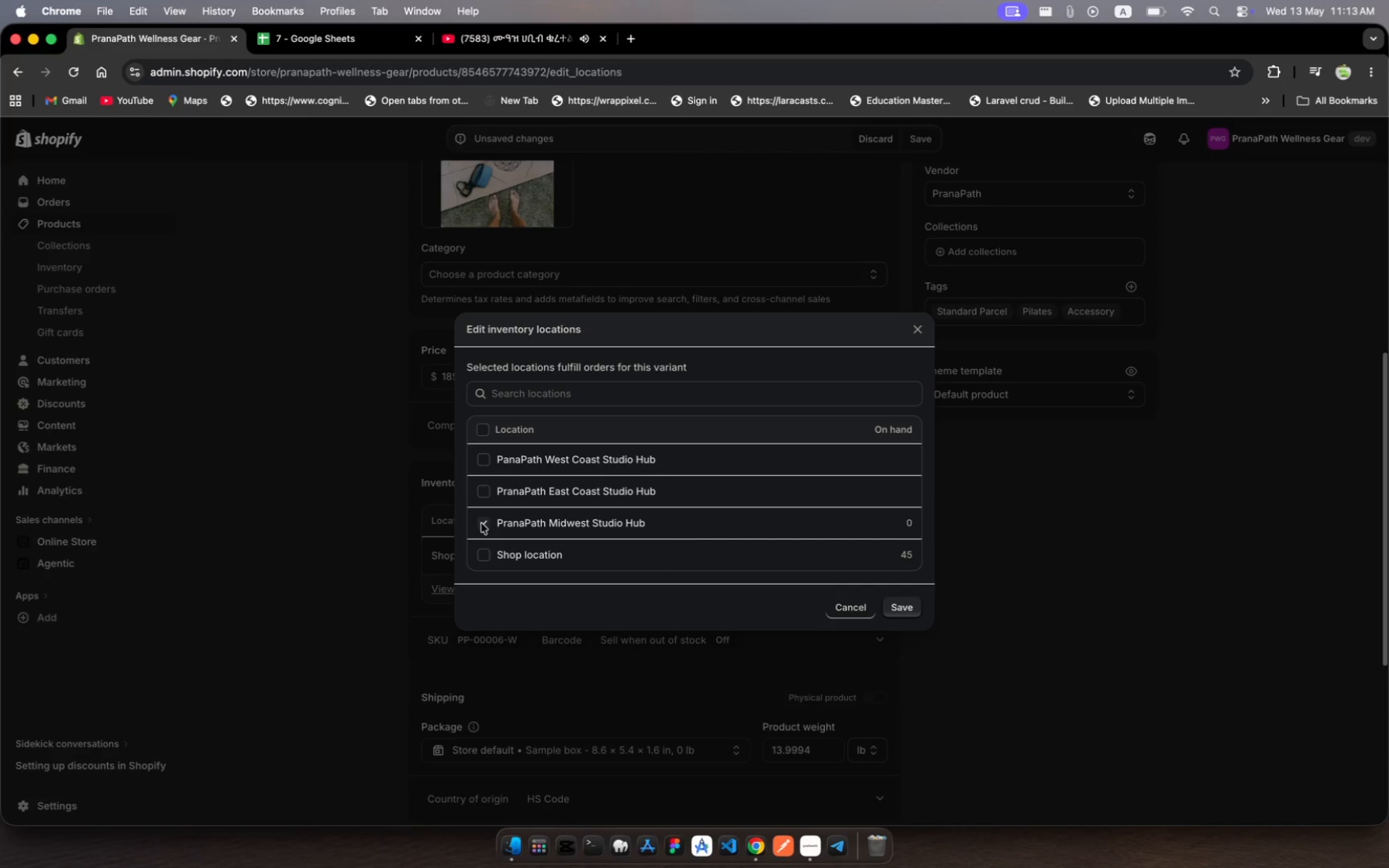 
left_click([486, 556])
 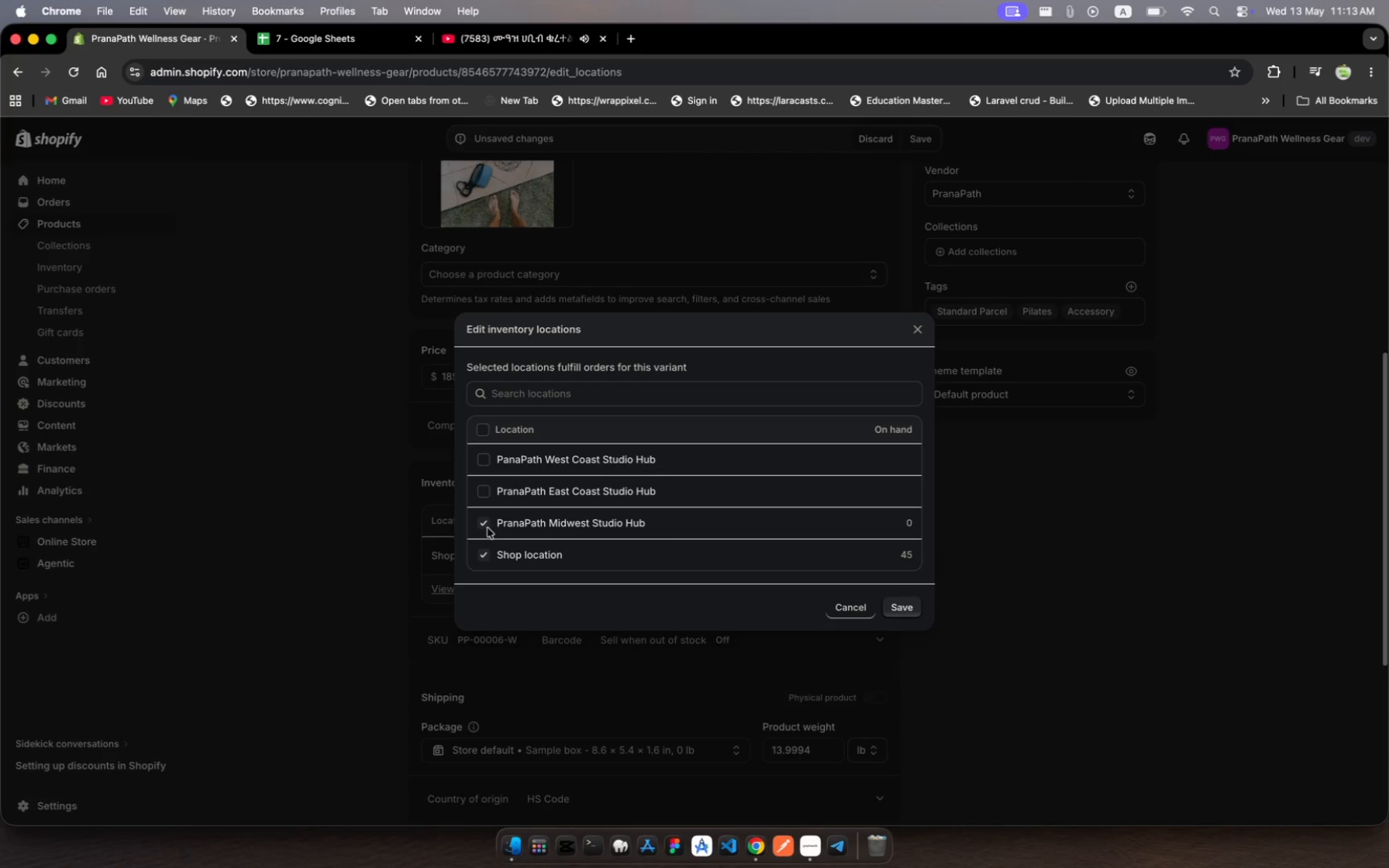 
left_click([488, 528])
 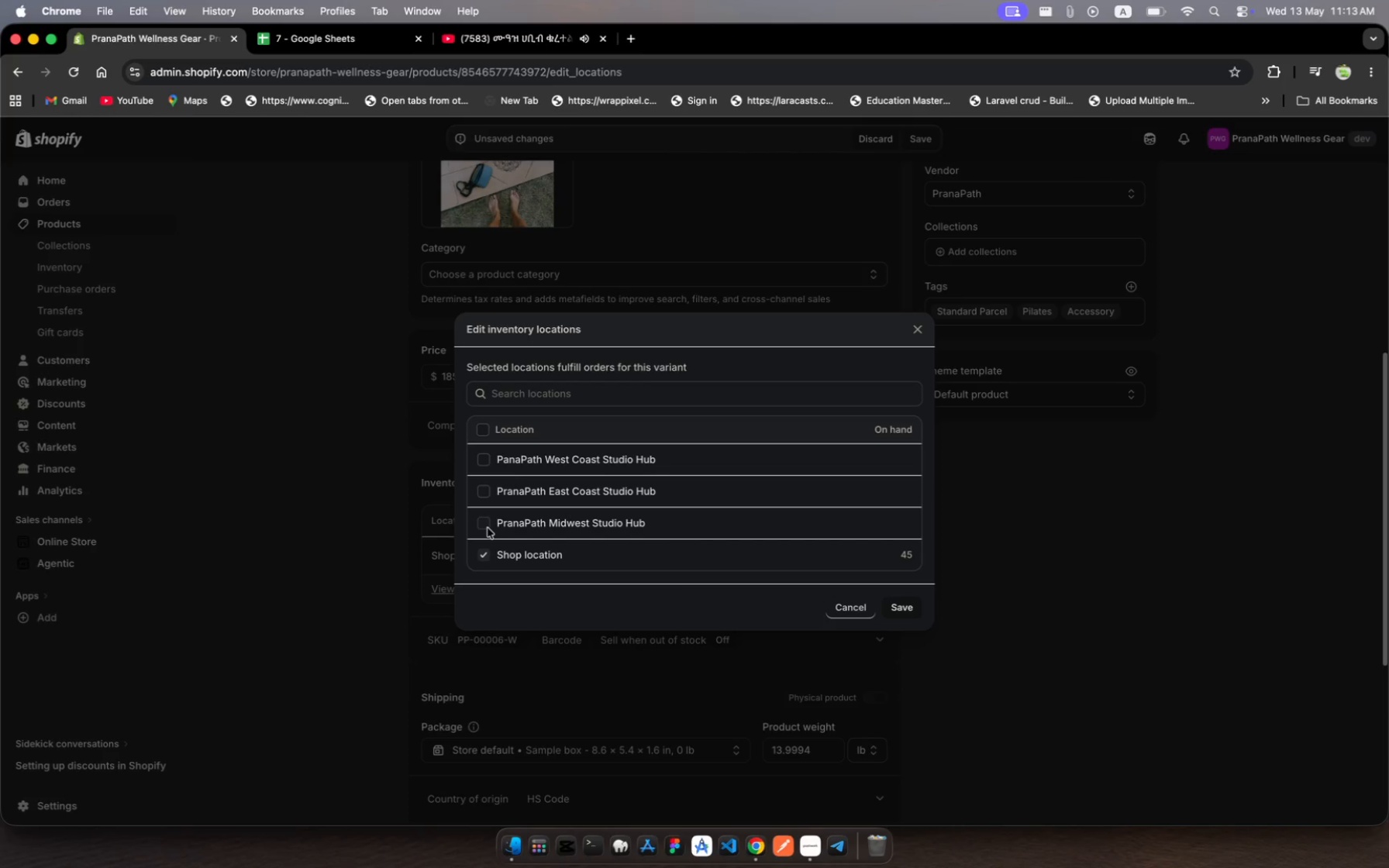 
left_click([488, 528])
 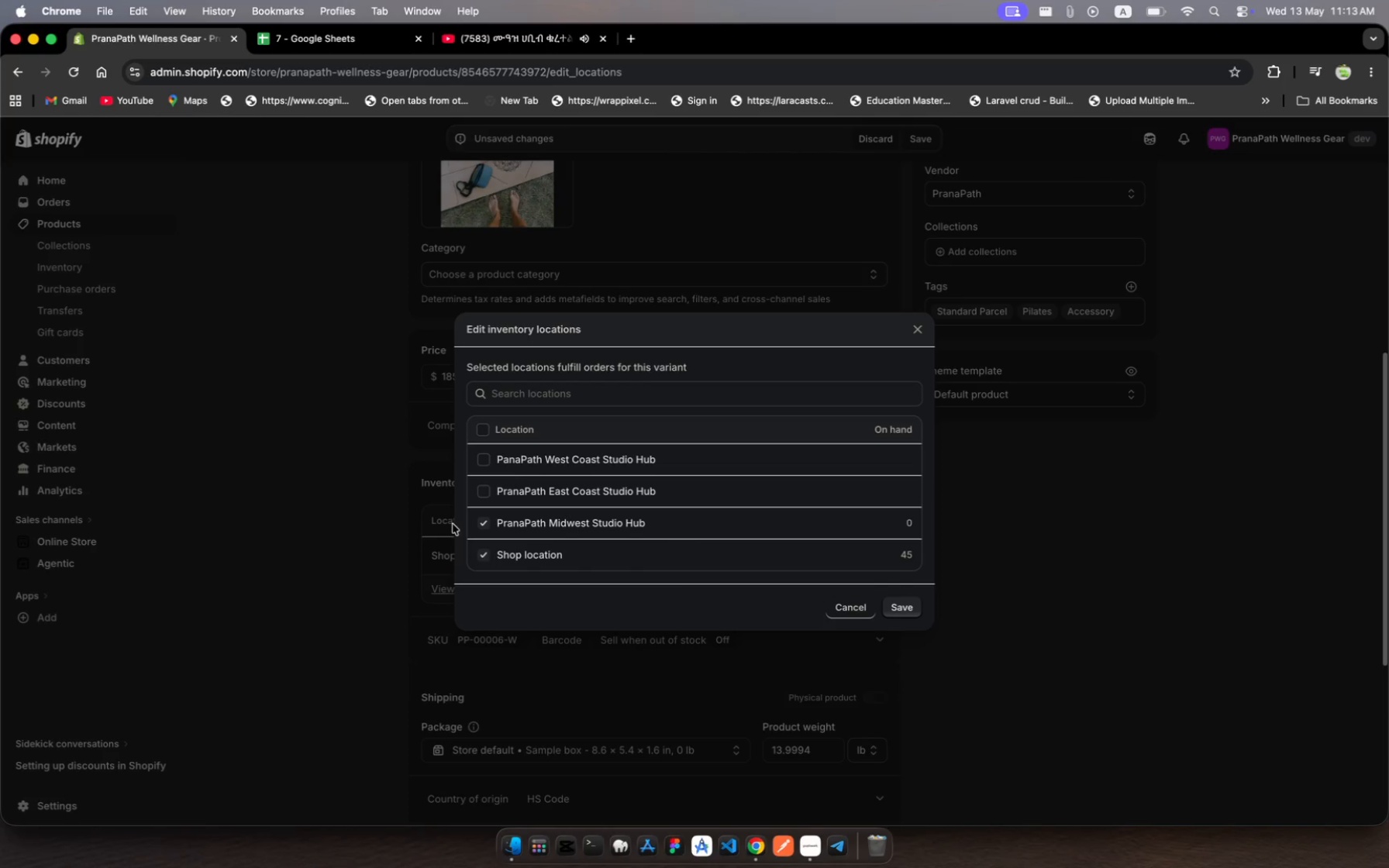 
left_click([487, 550])
 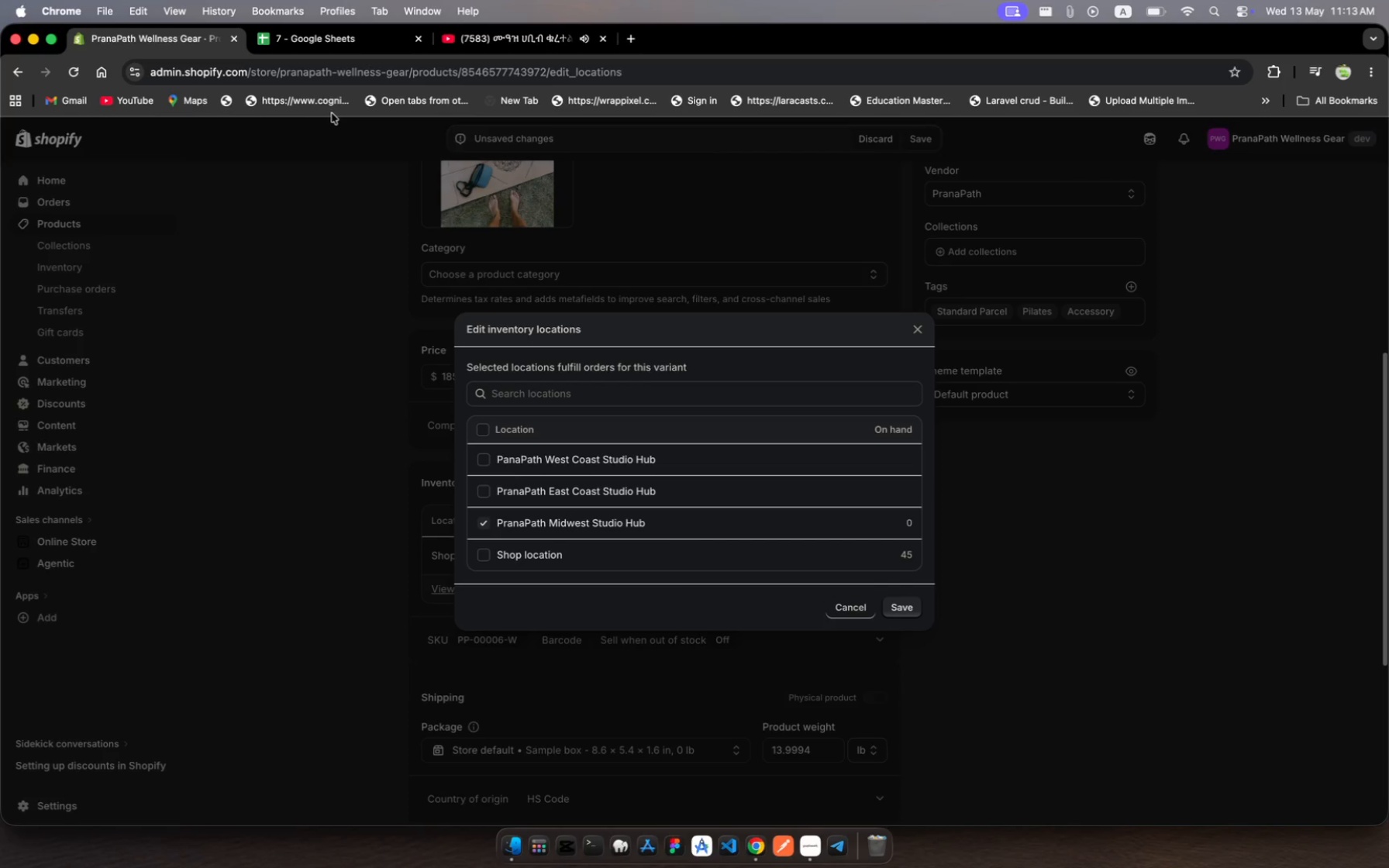 
left_click([335, 40])
 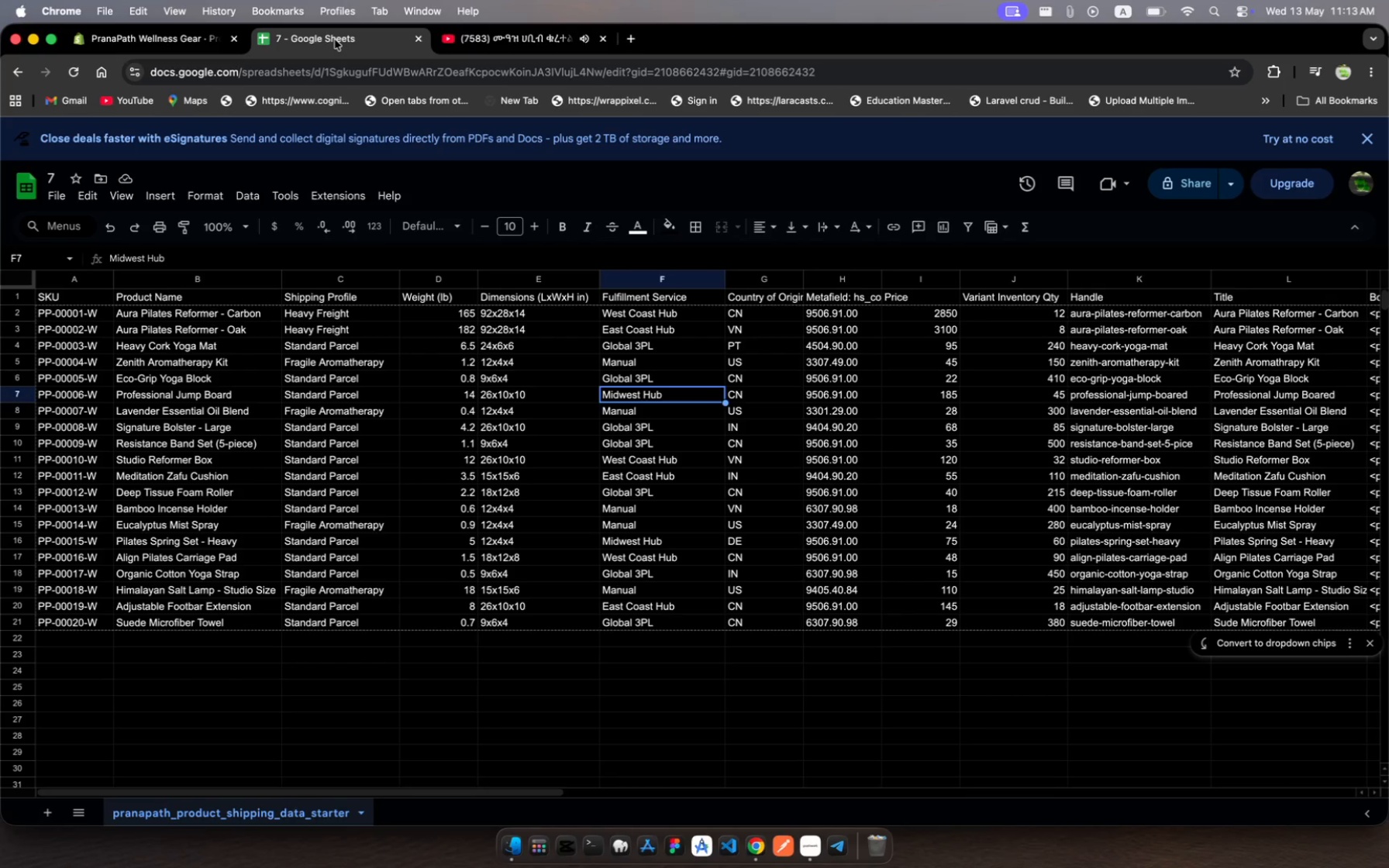 
left_click([163, 43])
 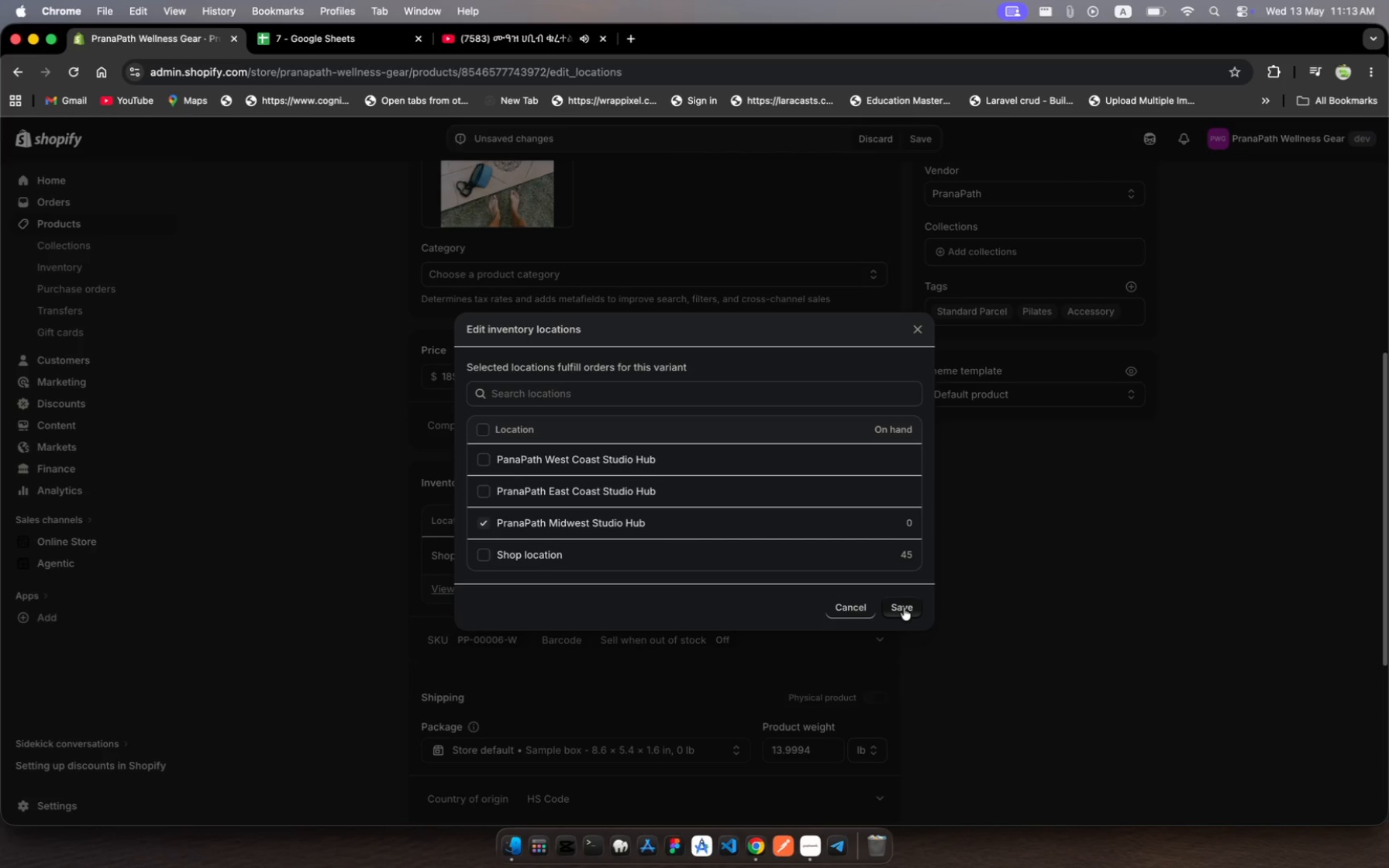 
wait(5.31)
 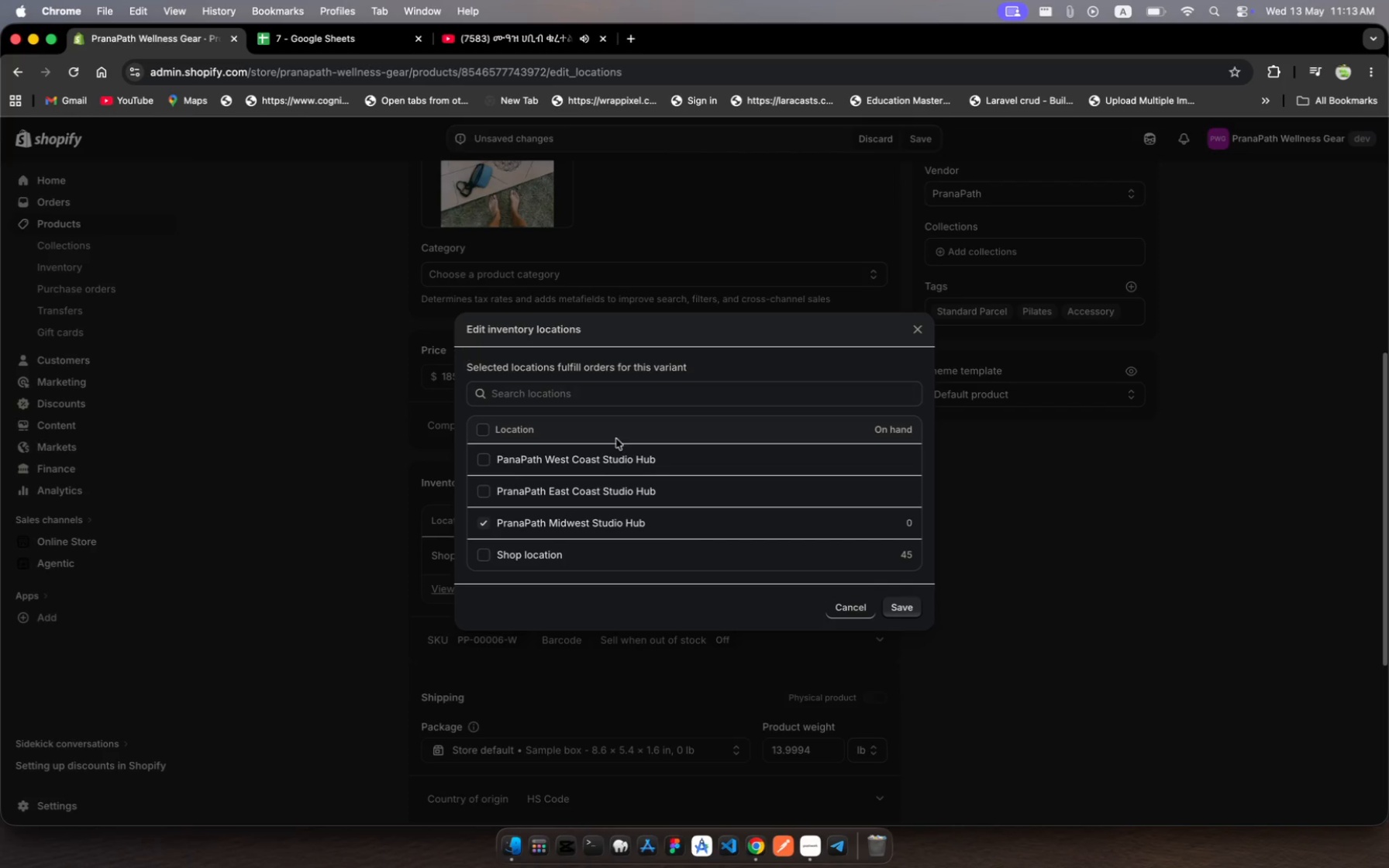 
left_click([904, 608])
 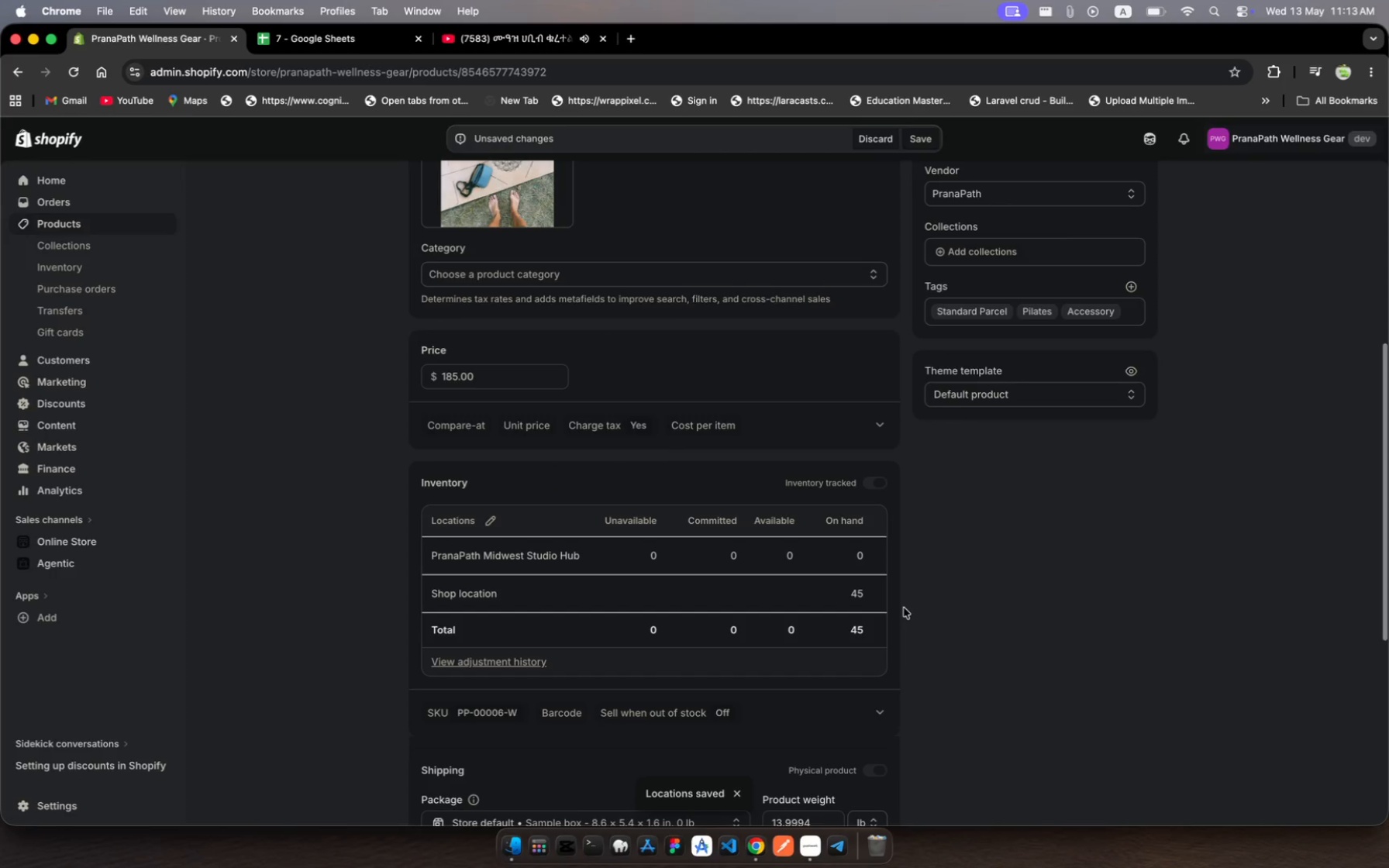 
wait(6.14)
 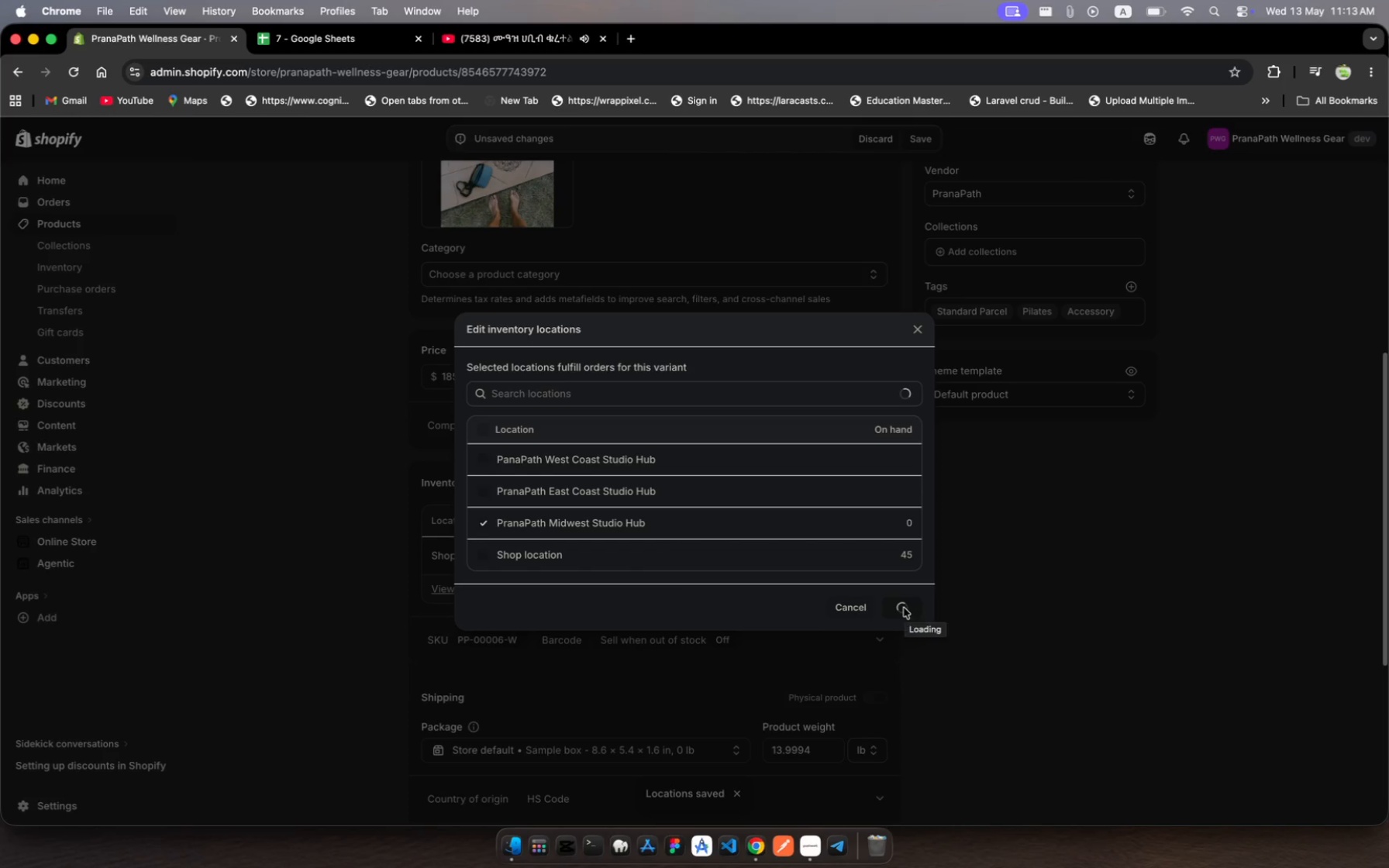 
left_click([862, 560])
 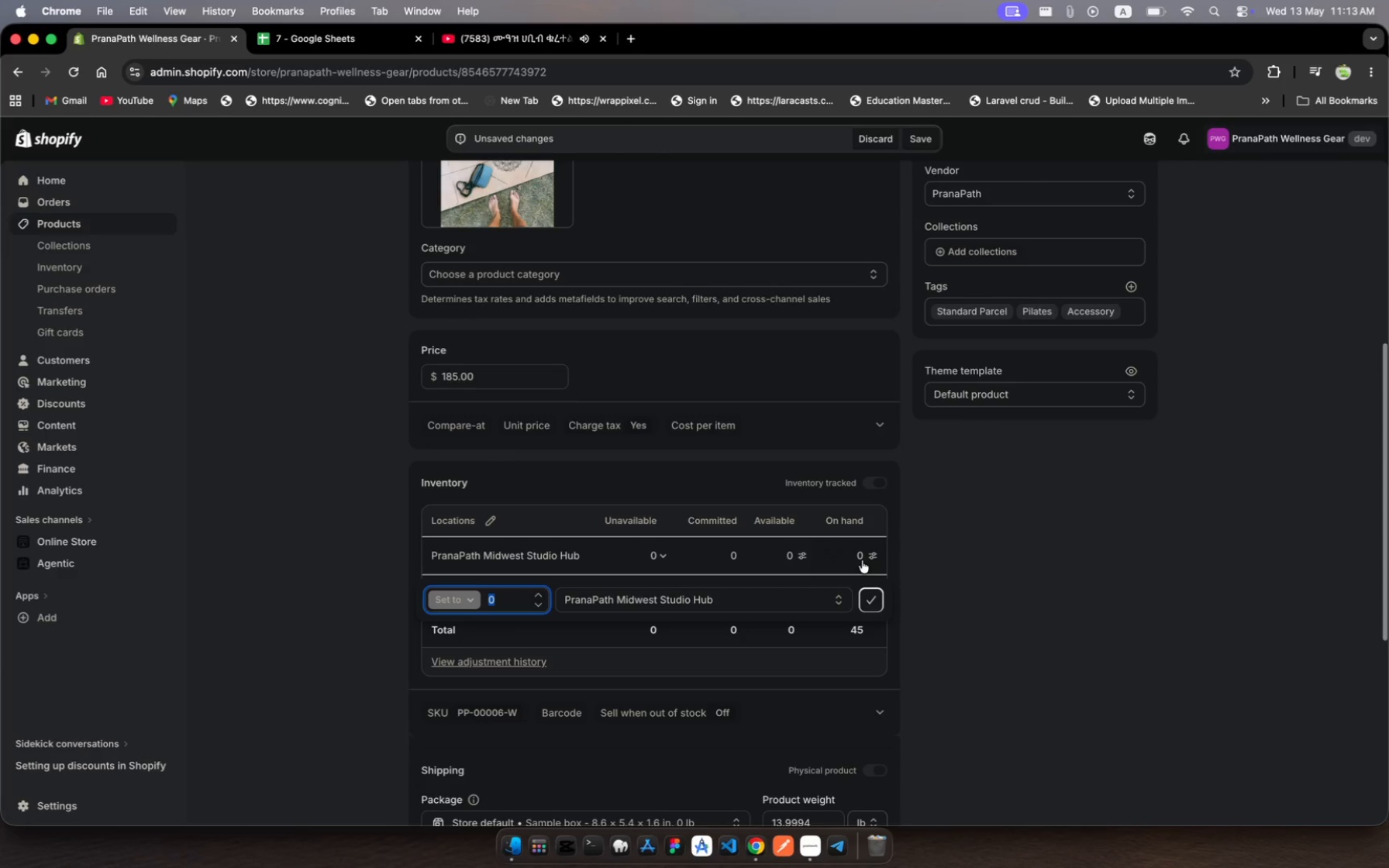 
type(45)
 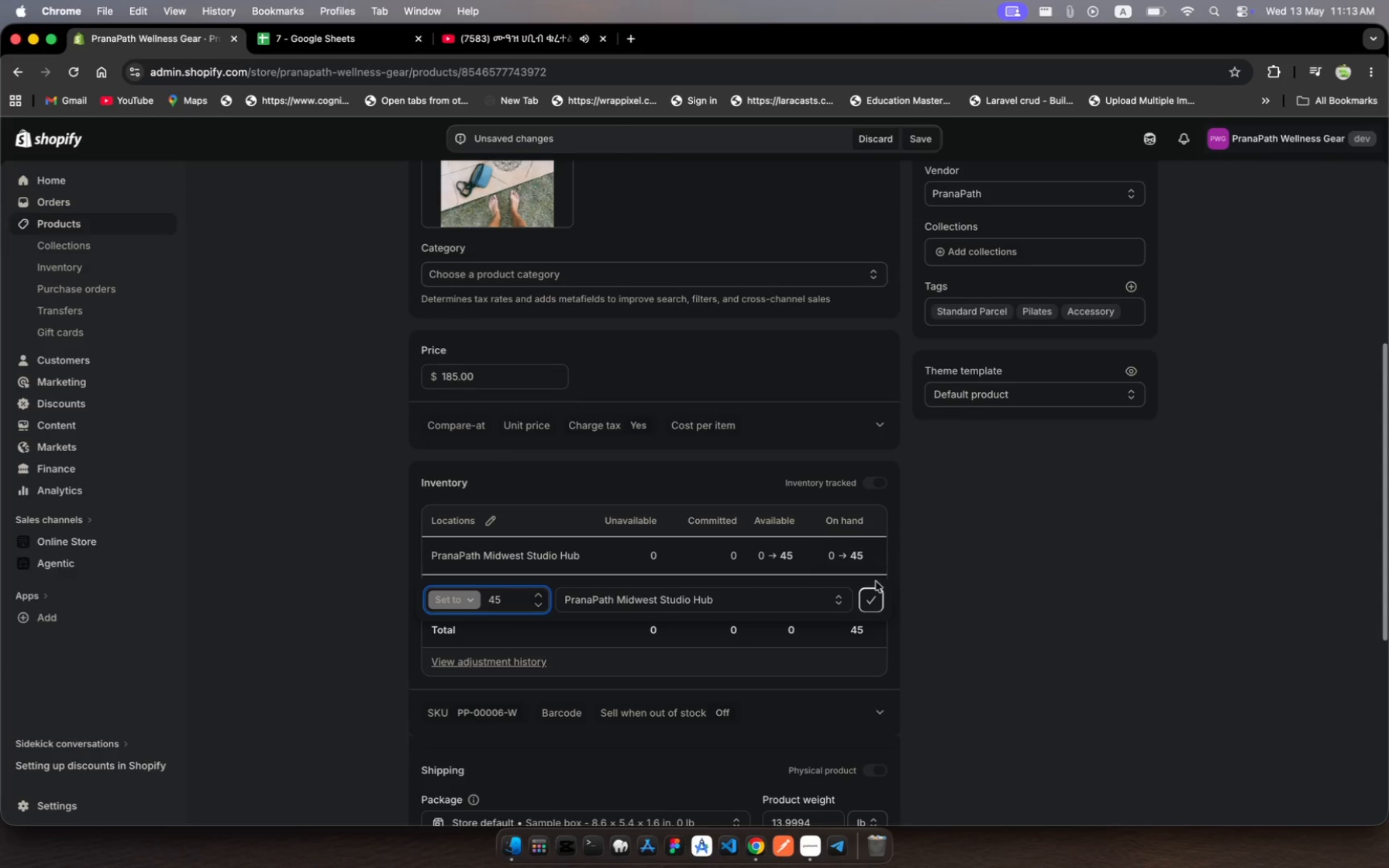 
left_click([874, 606])
 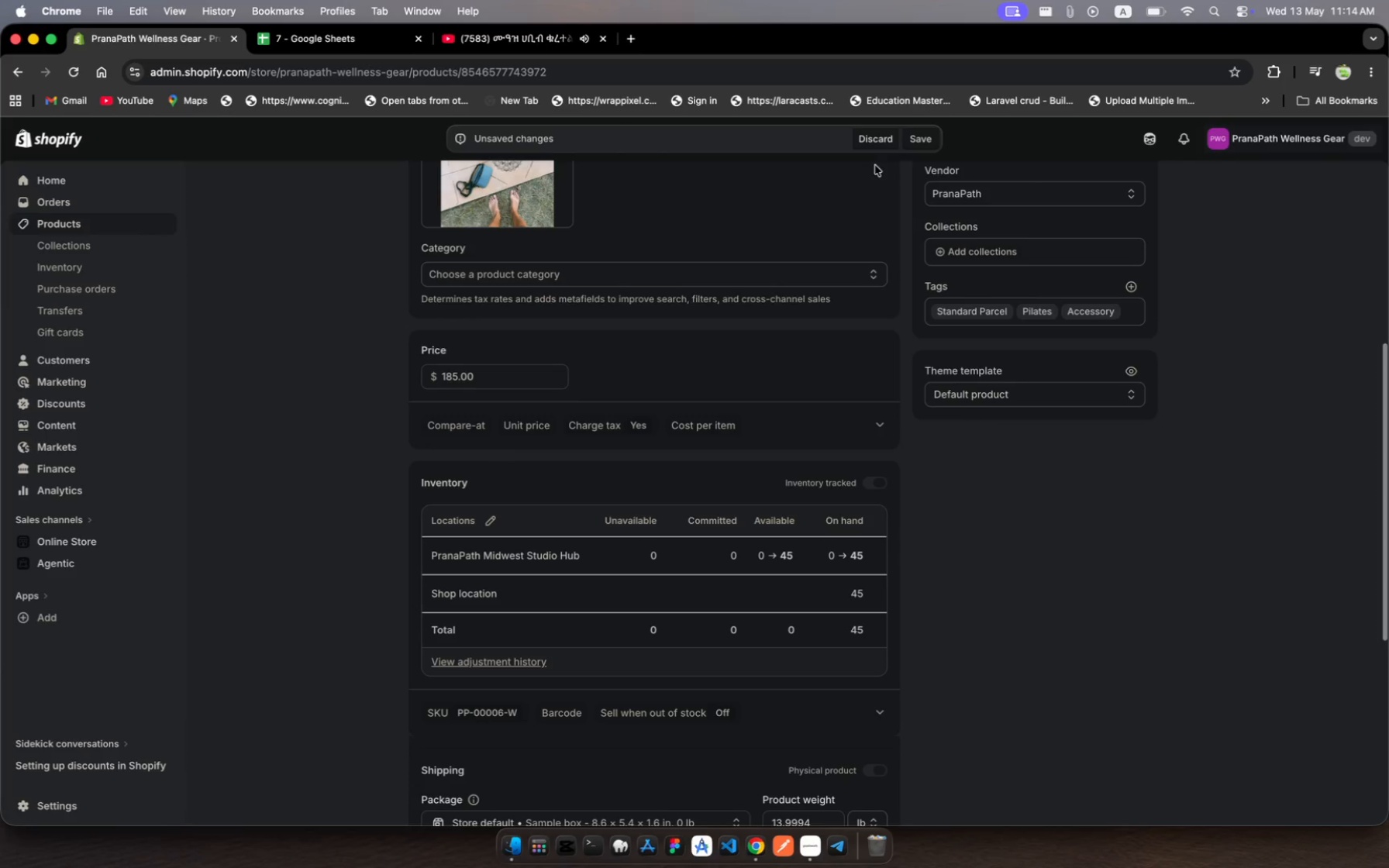 
left_click([922, 142])
 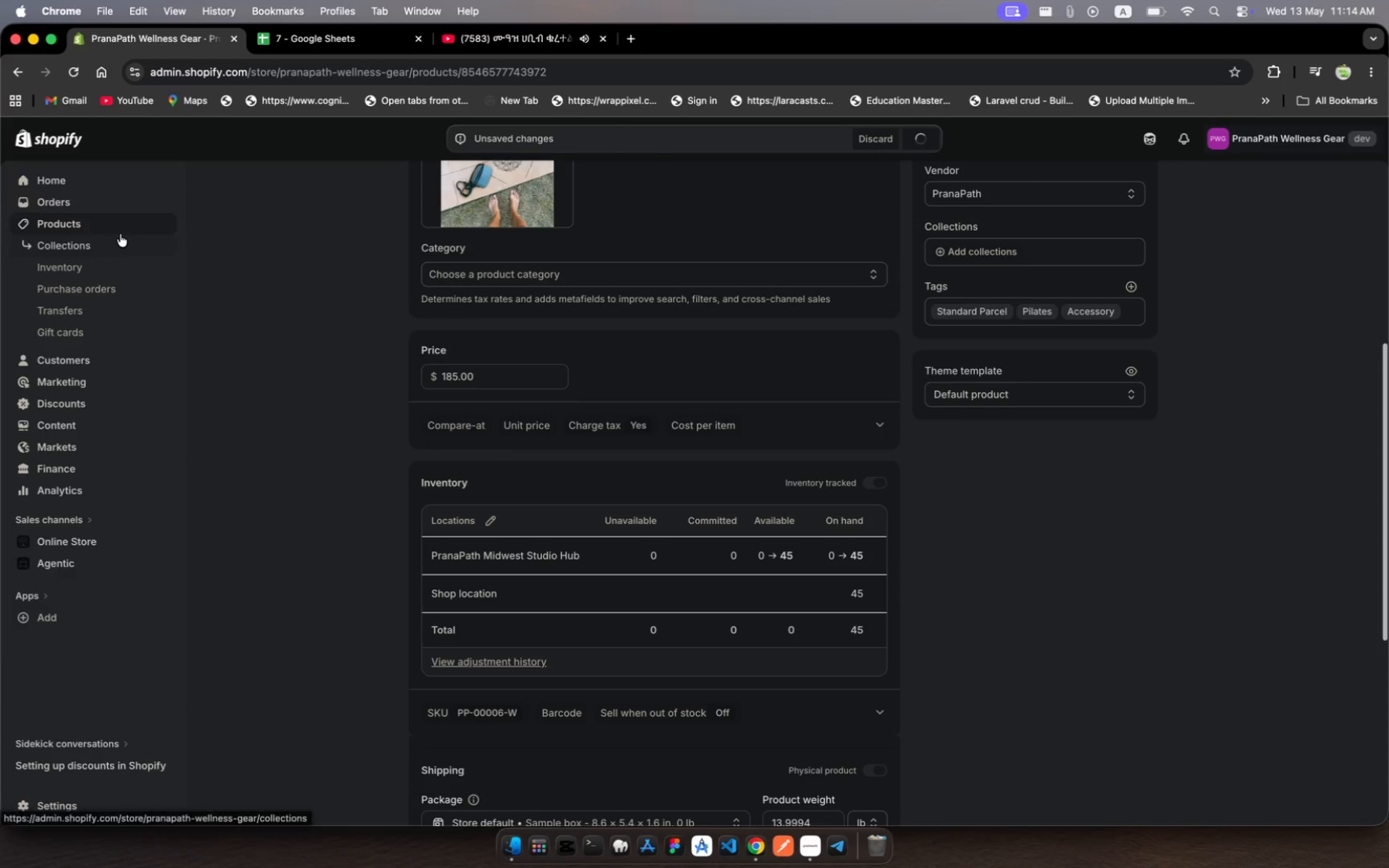 
left_click([118, 228])
 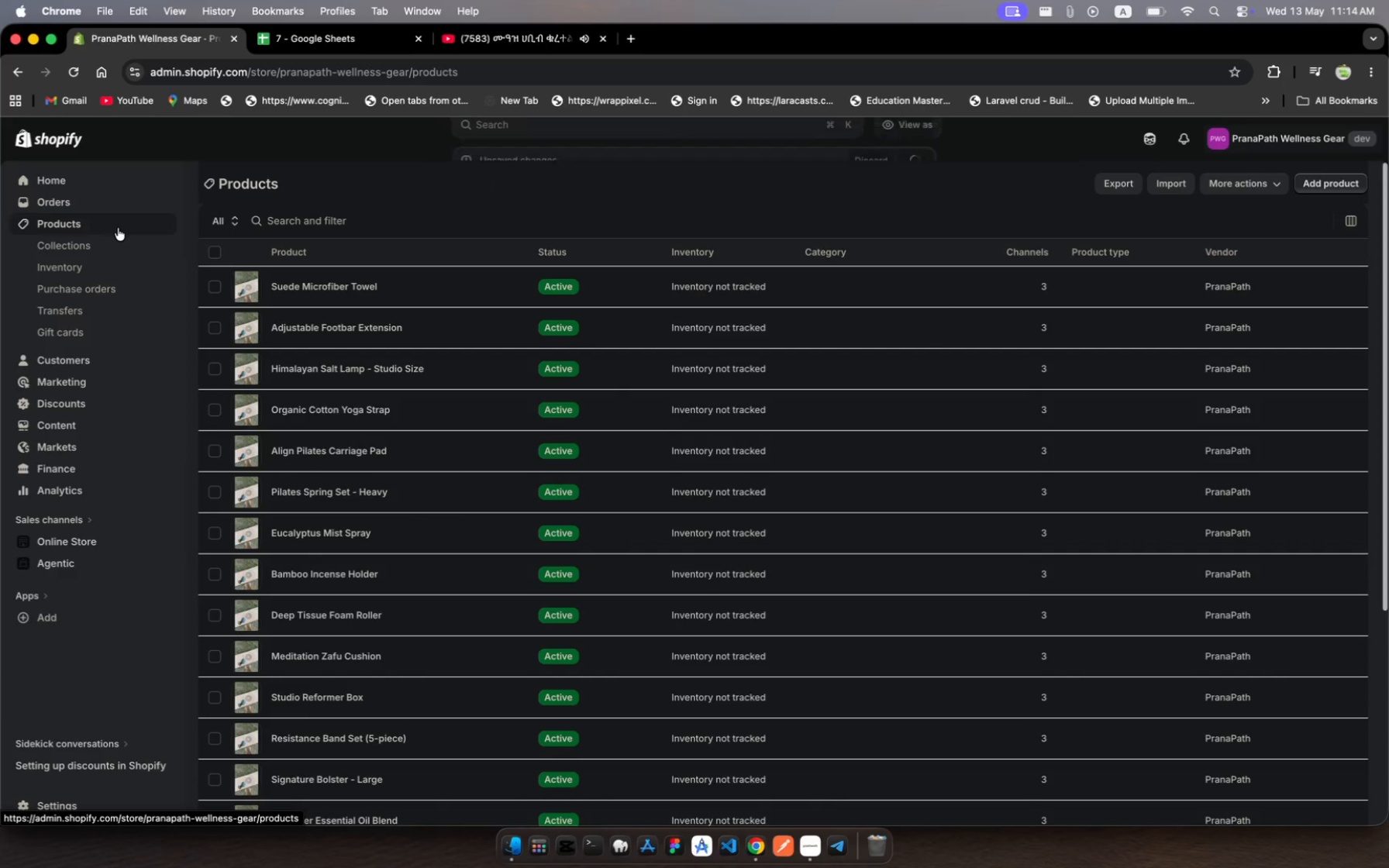 
scroll: coordinate [439, 654], scroll_direction: down, amount: 166.0
 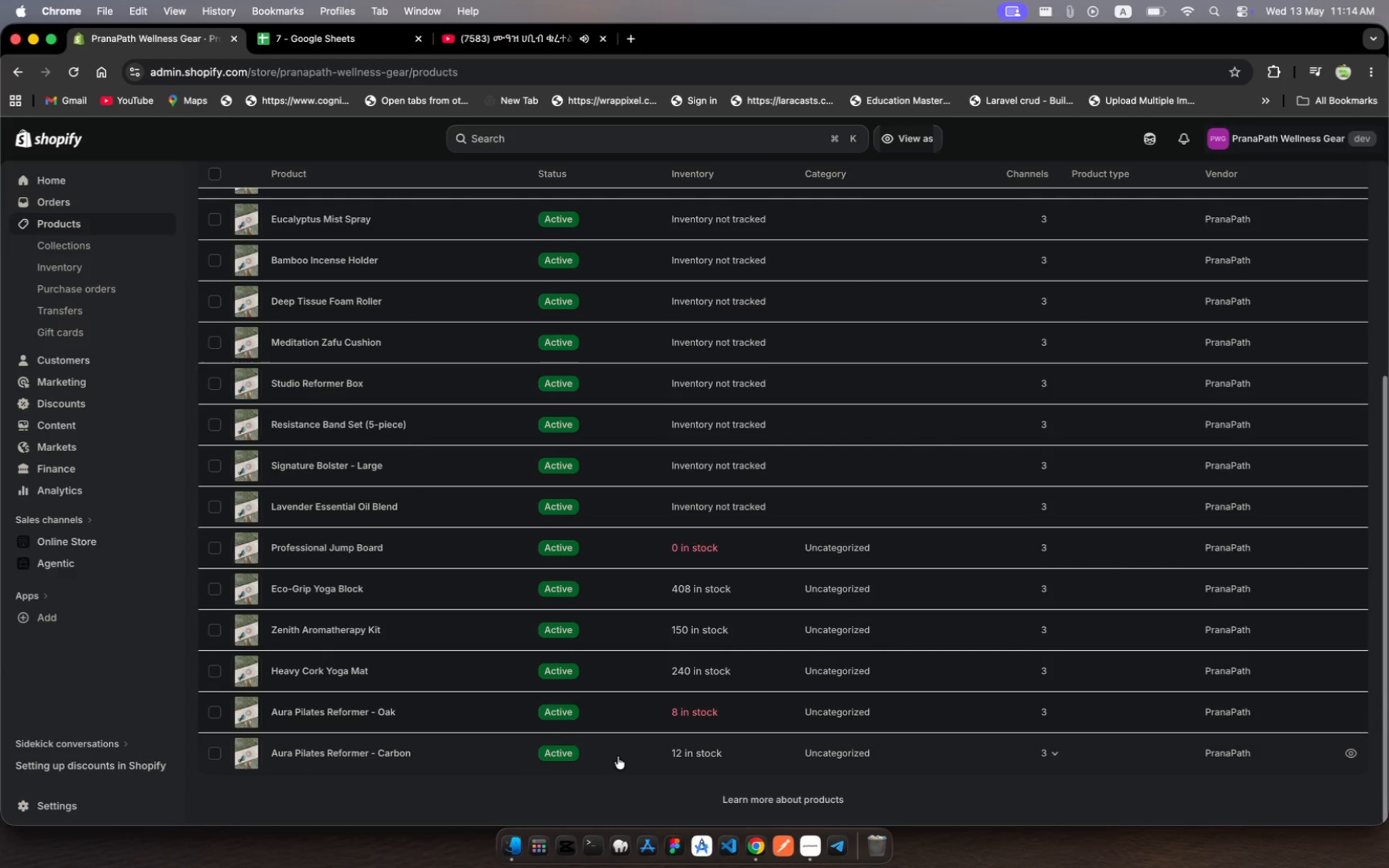 
left_click([618, 756])
 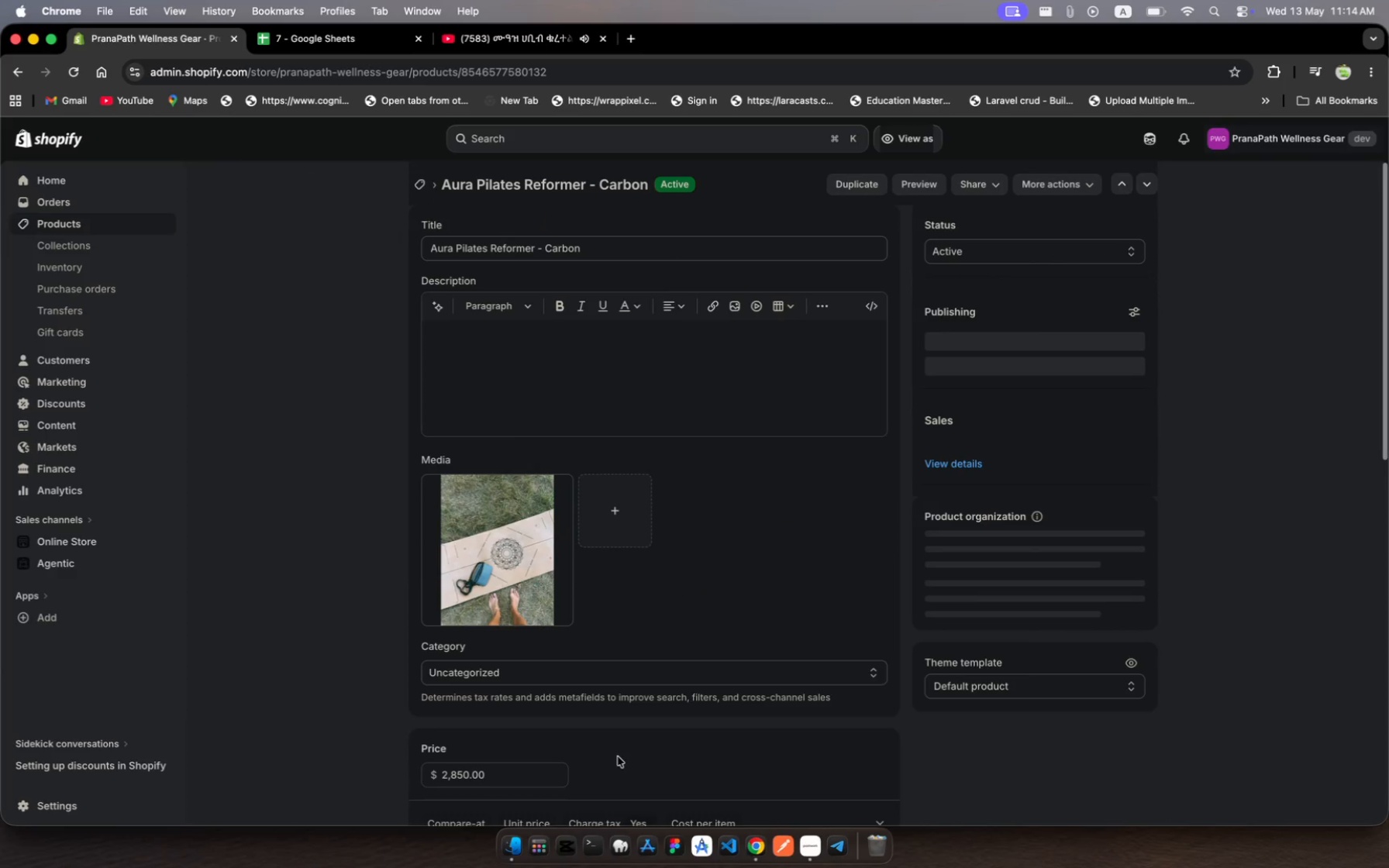 
scroll: coordinate [618, 756], scroll_direction: down, amount: 53.0
 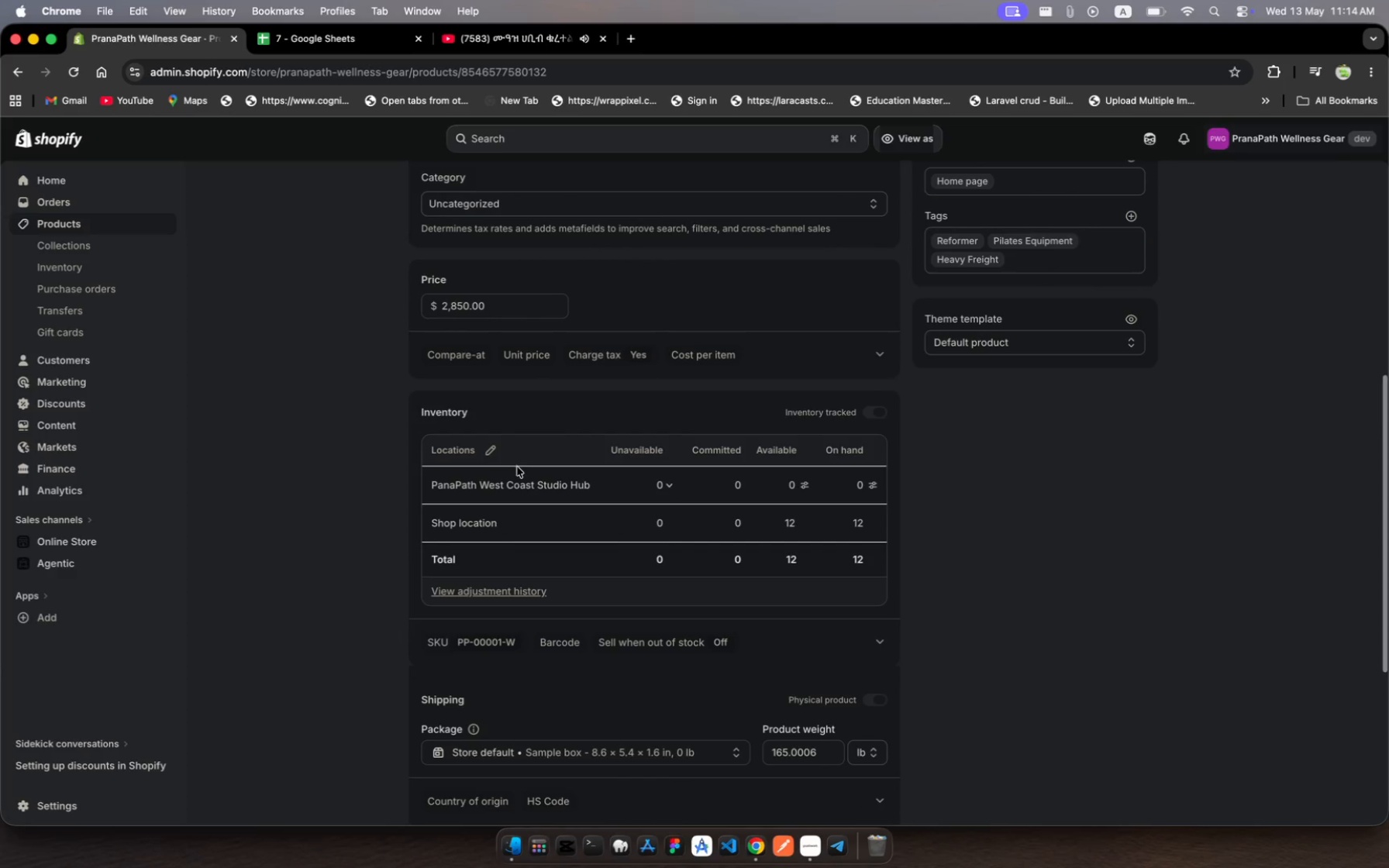 
left_click([493, 454])
 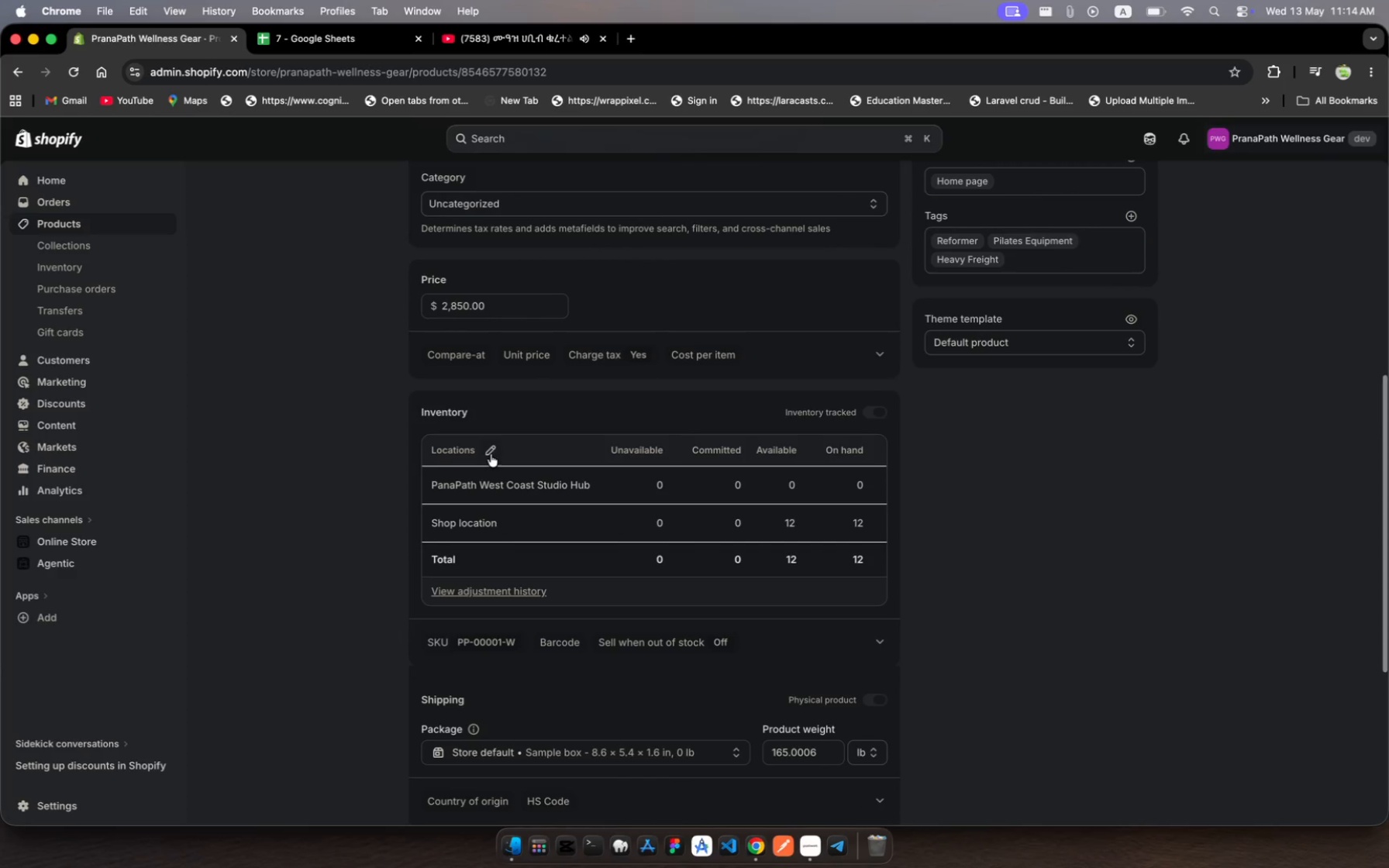 
left_click([484, 445])
 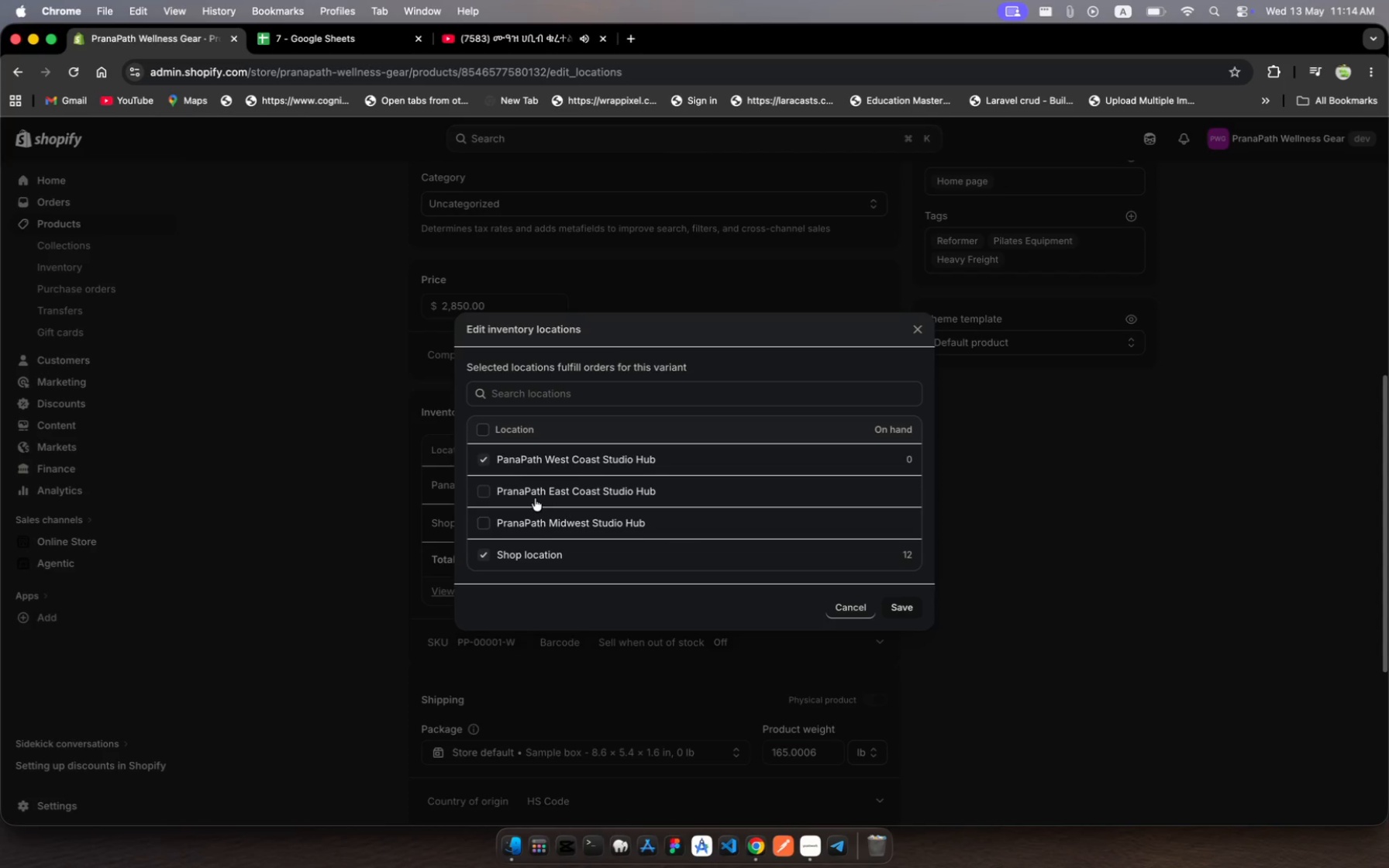 
wait(8.82)
 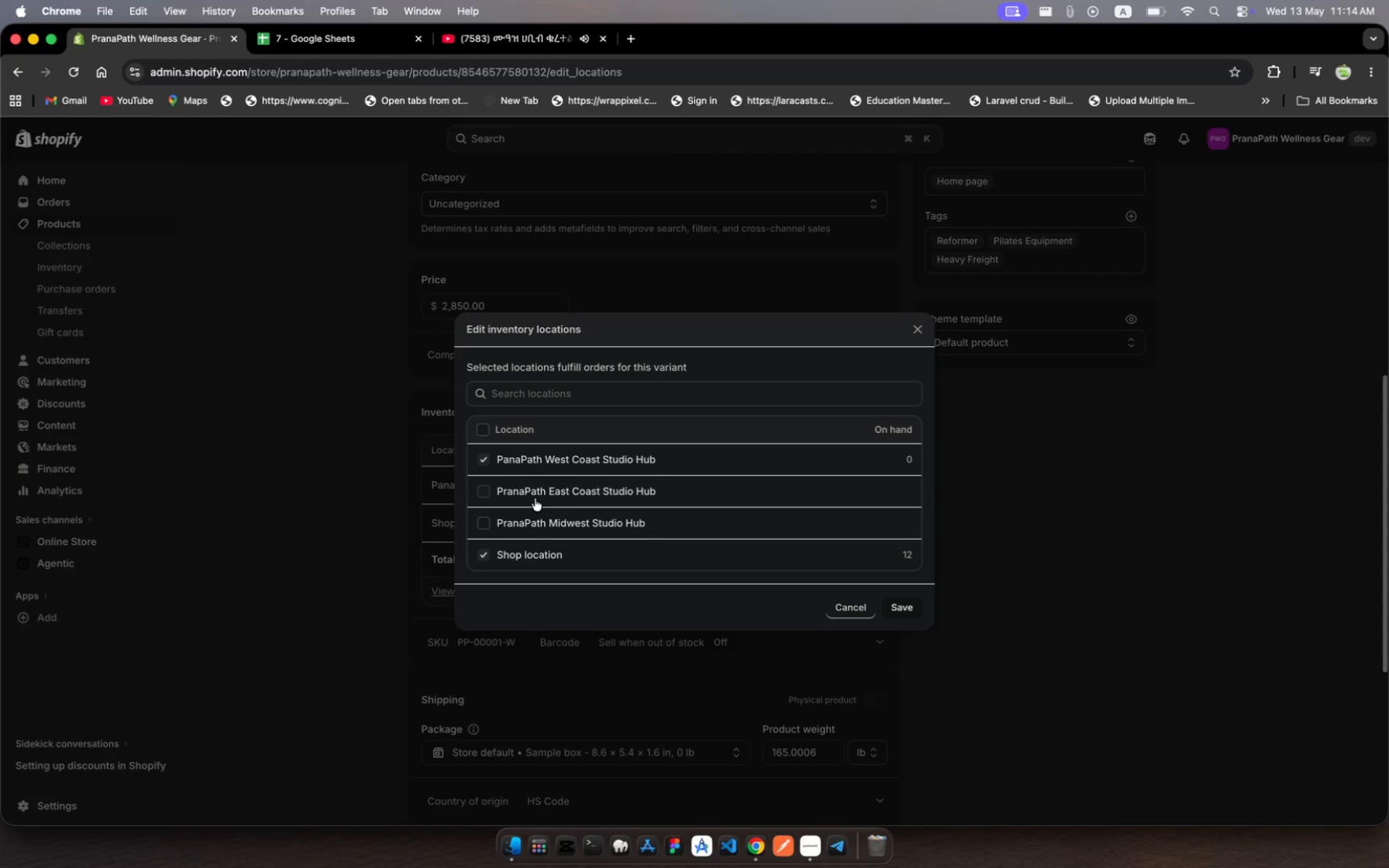 
left_click([923, 337])
 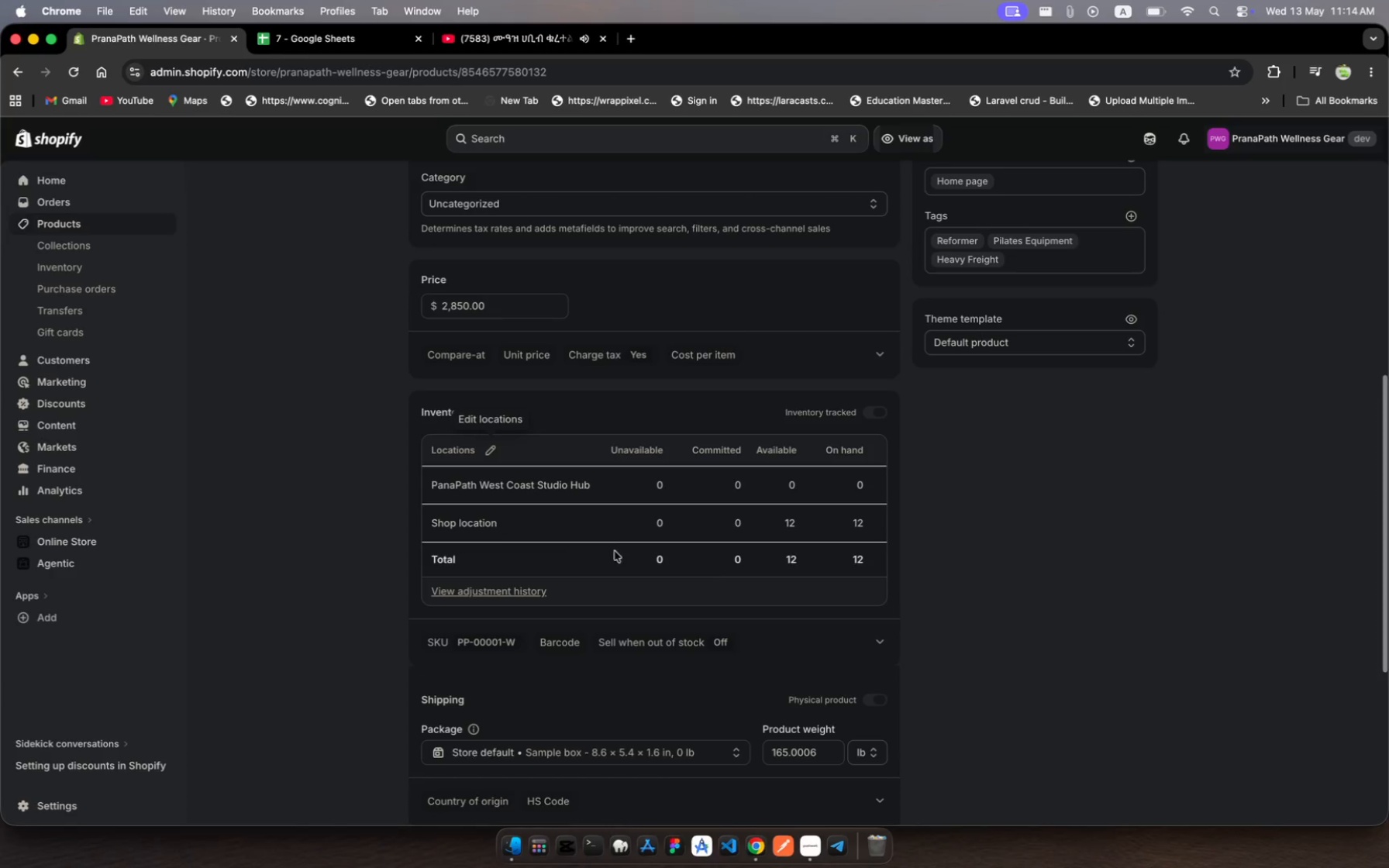 
wait(6.53)
 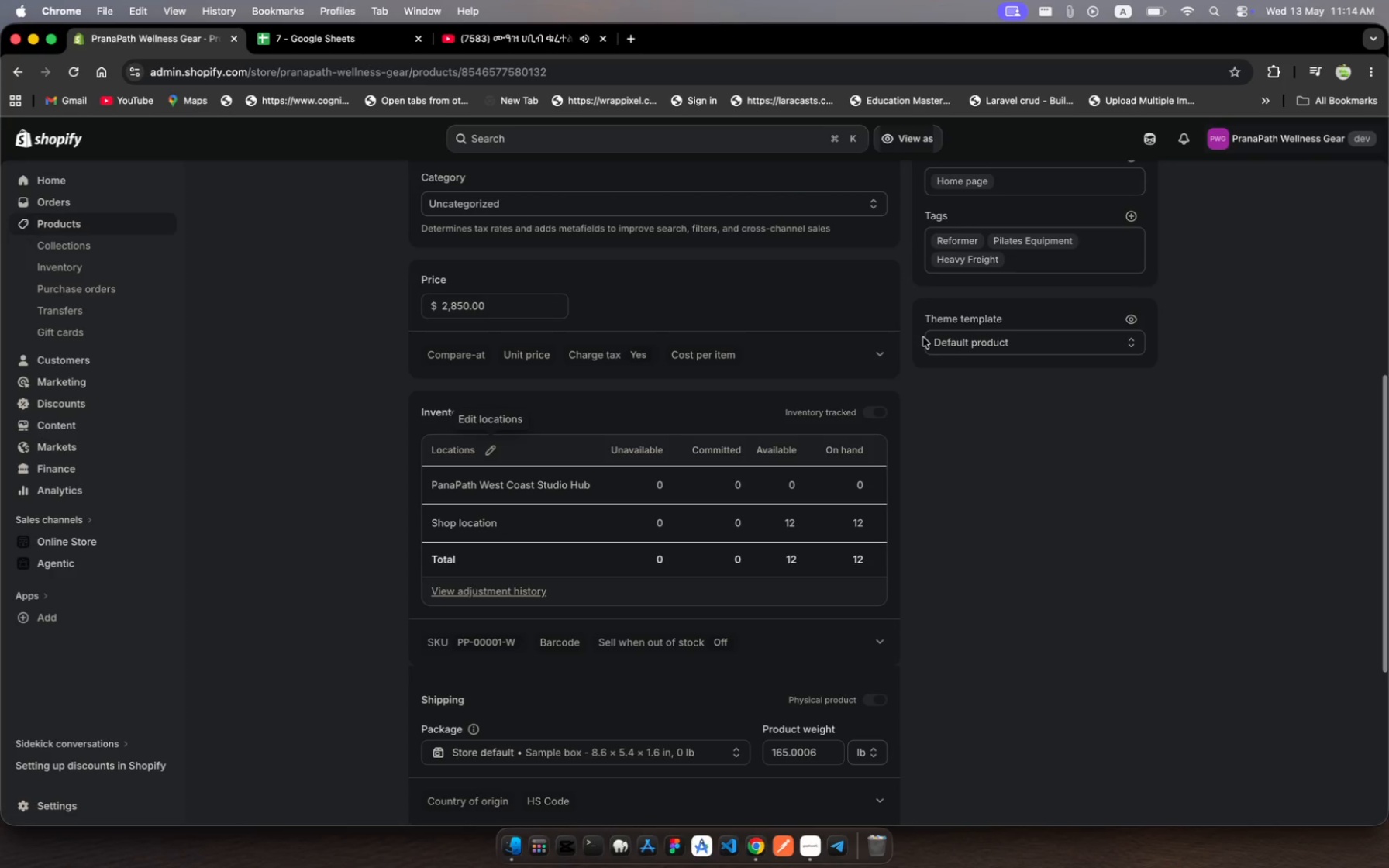 
left_click([489, 452])
 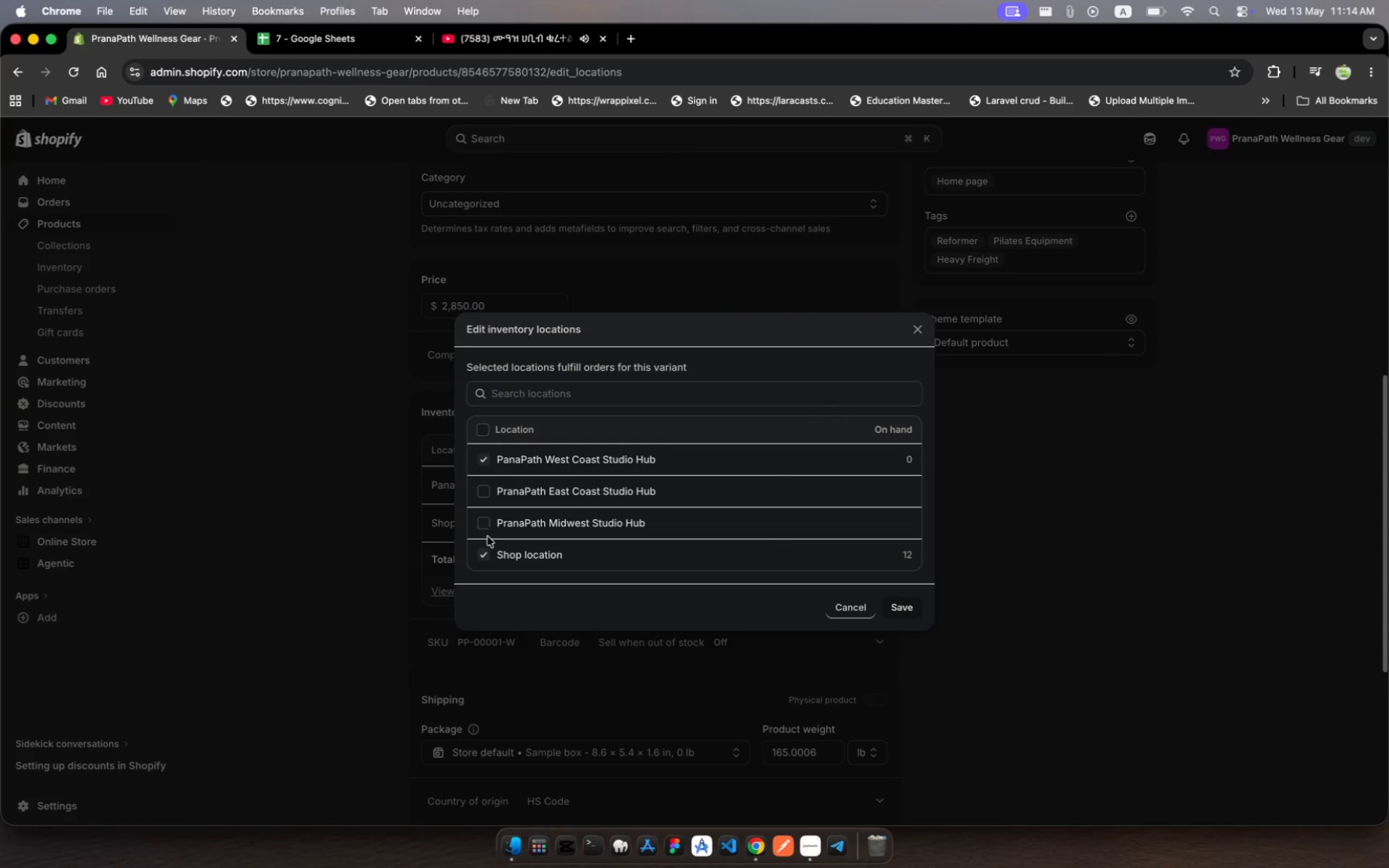 
left_click([488, 553])
 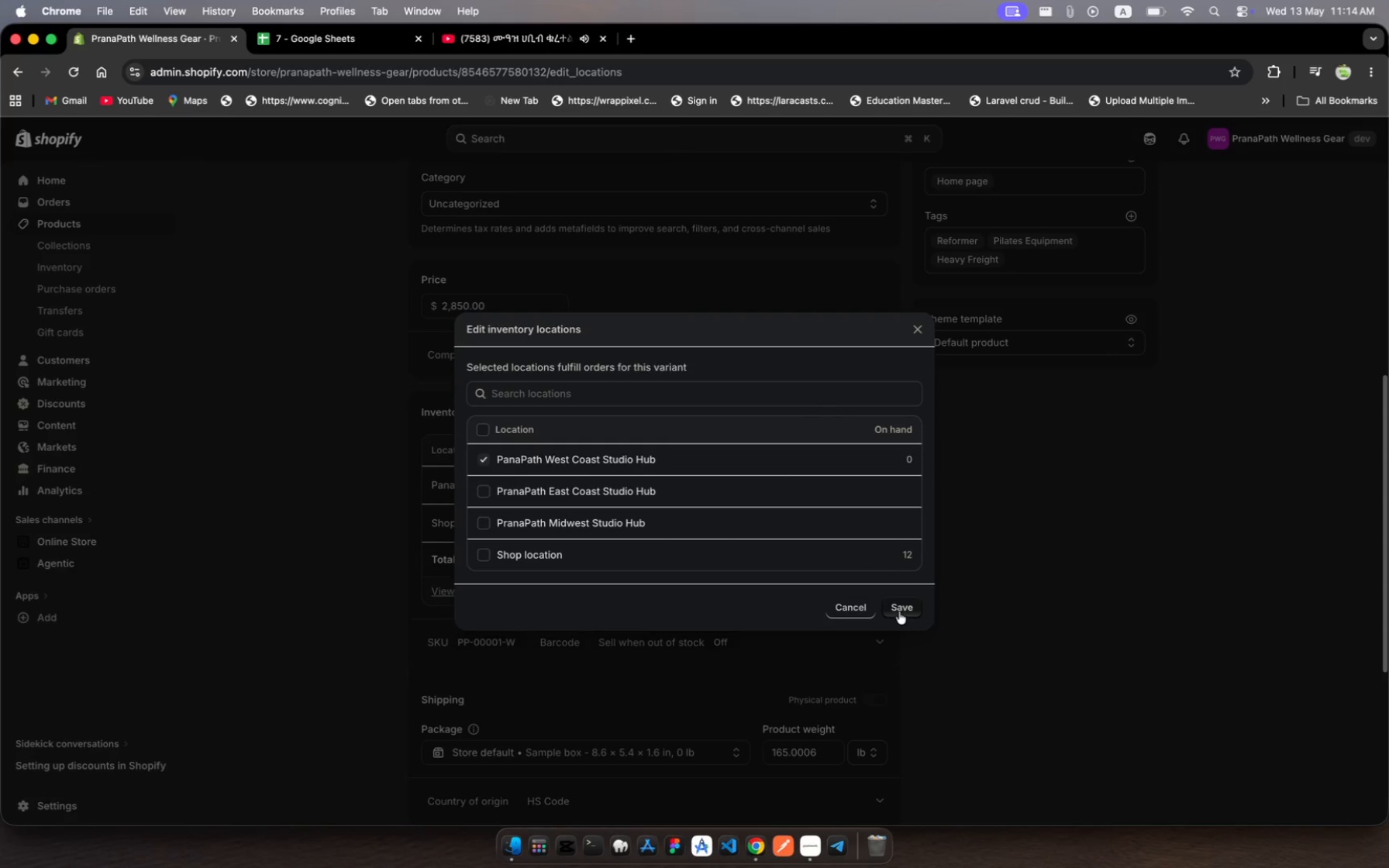 
left_click([907, 608])
 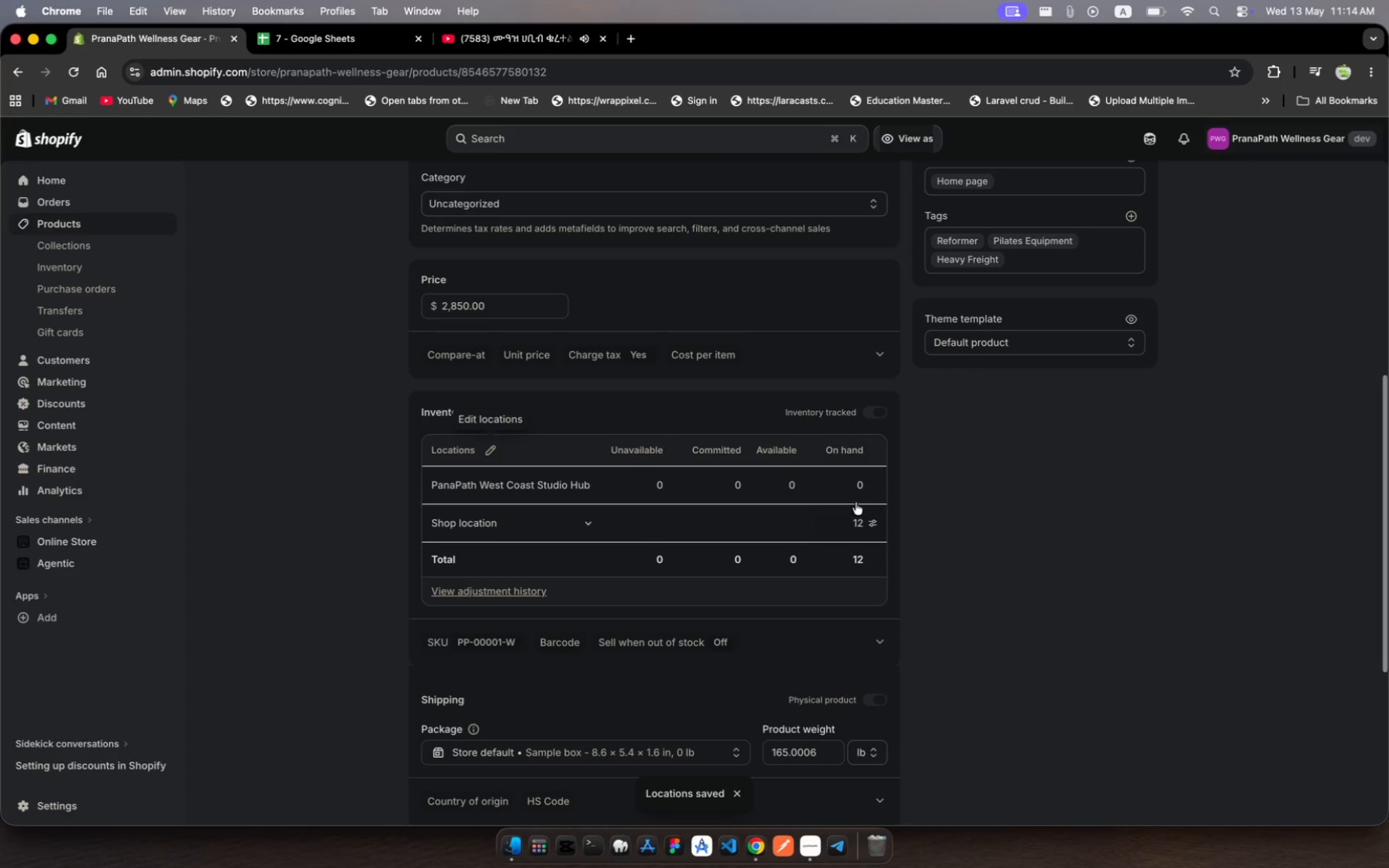 
left_click([857, 489])
 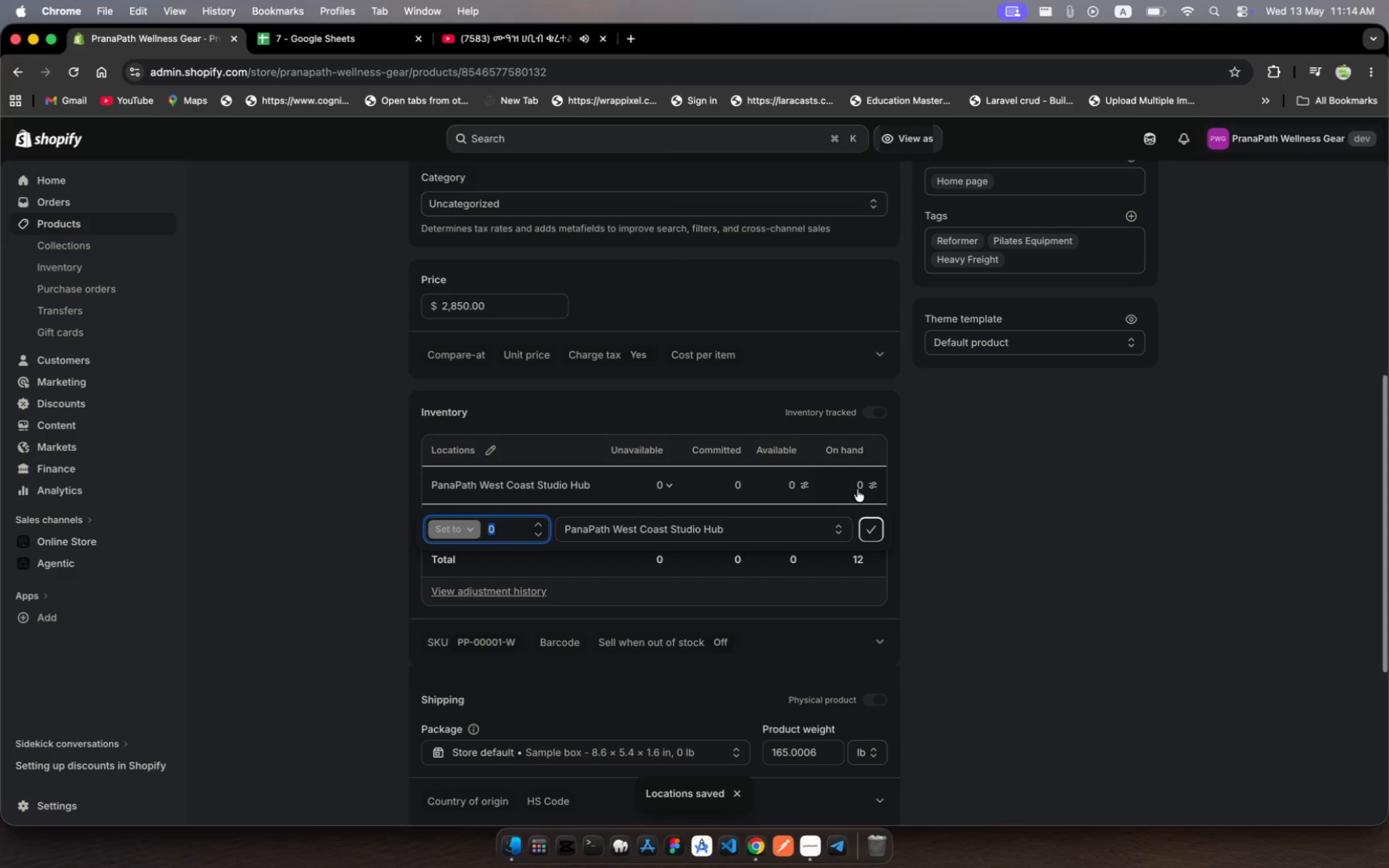 
key(1)
 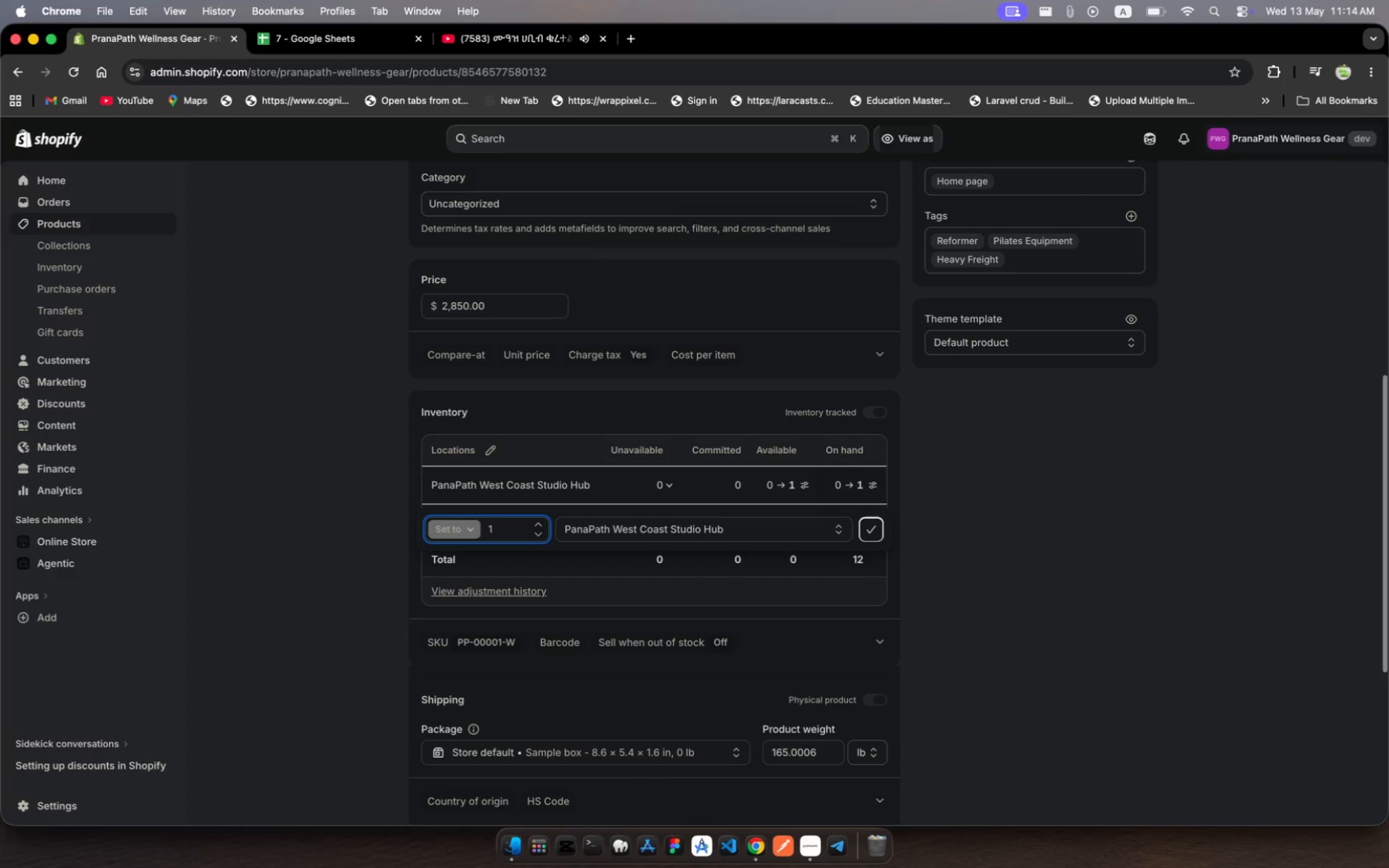 
wait(13.83)
 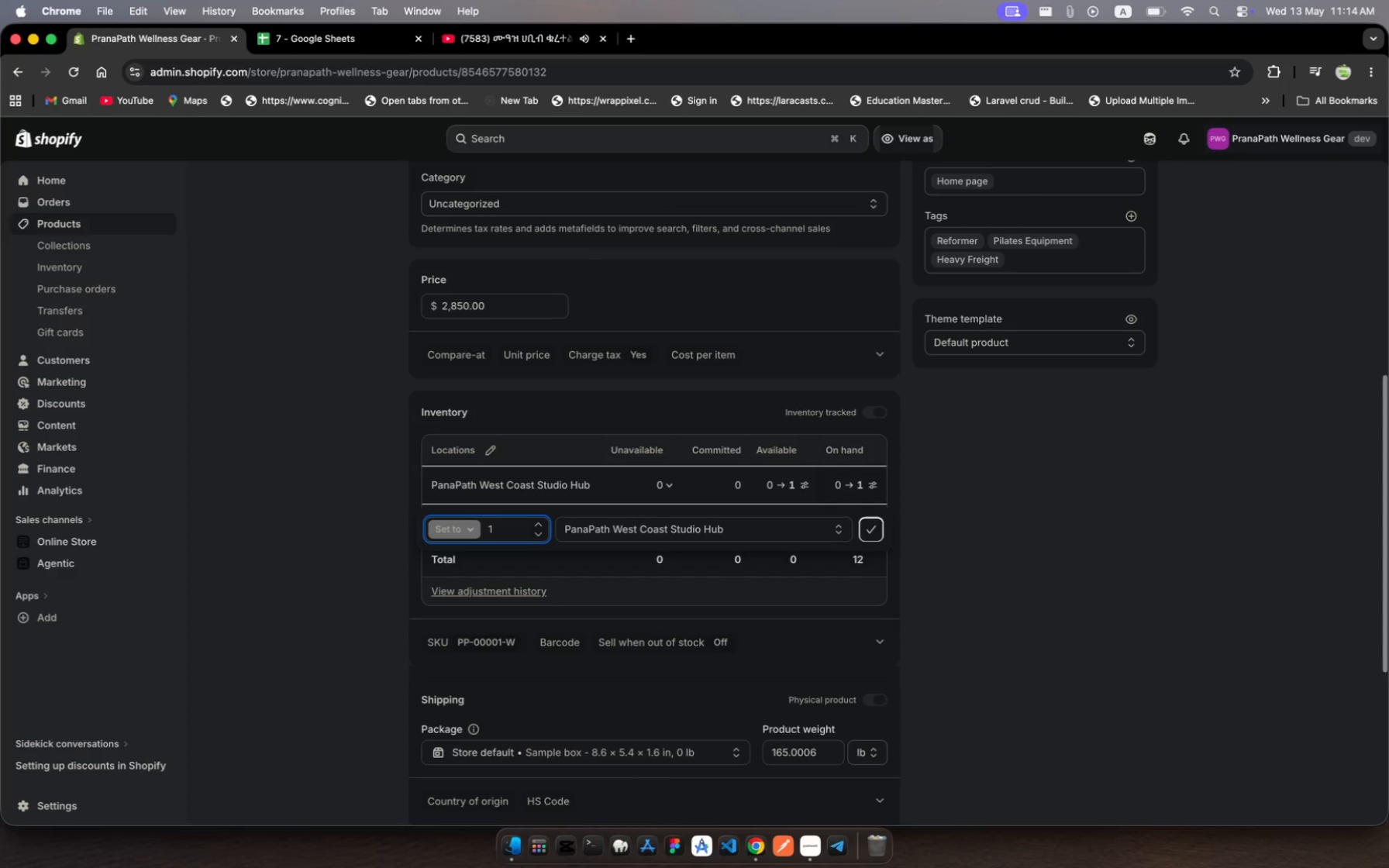 
key(2)
 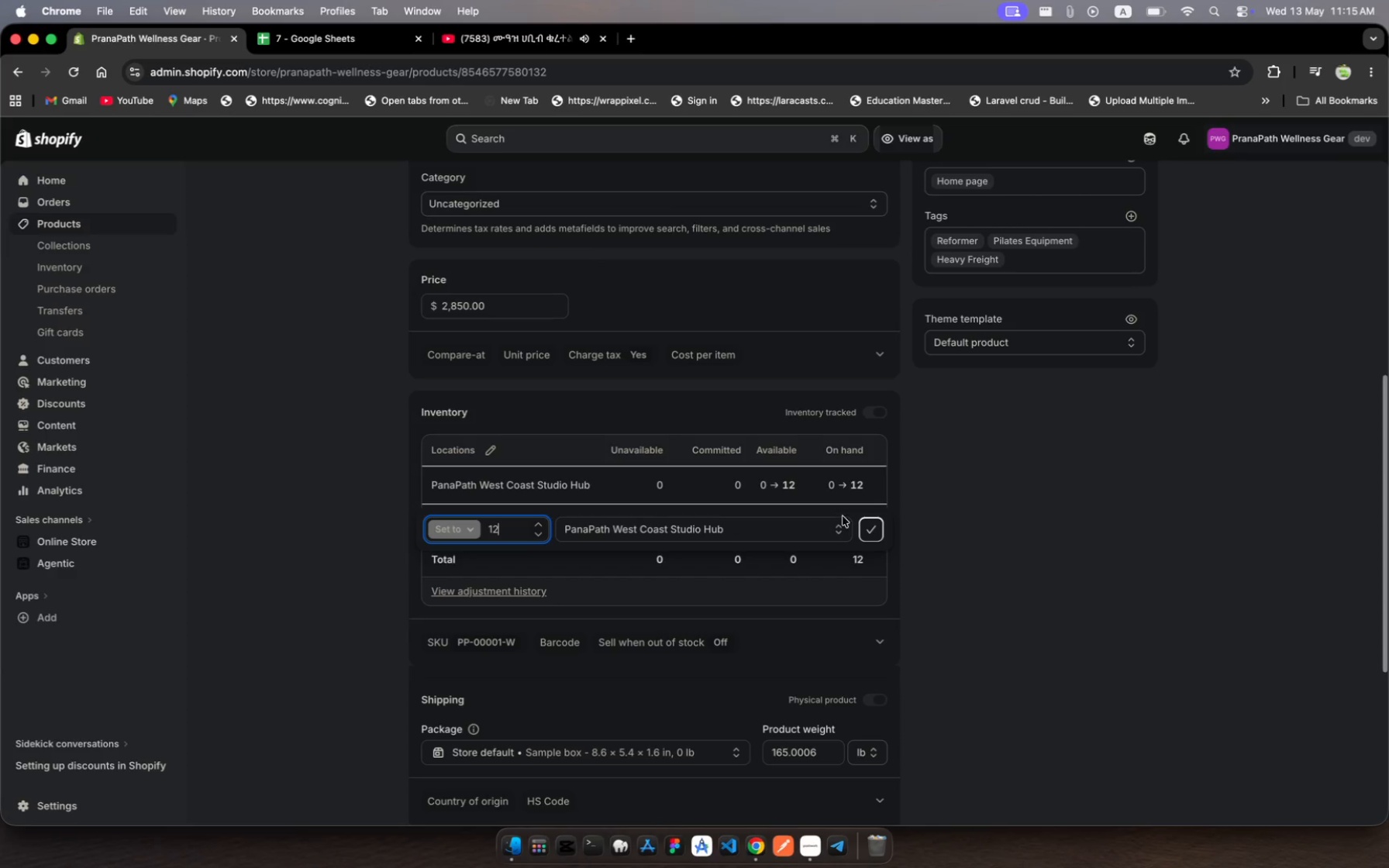 
left_click([870, 529])
 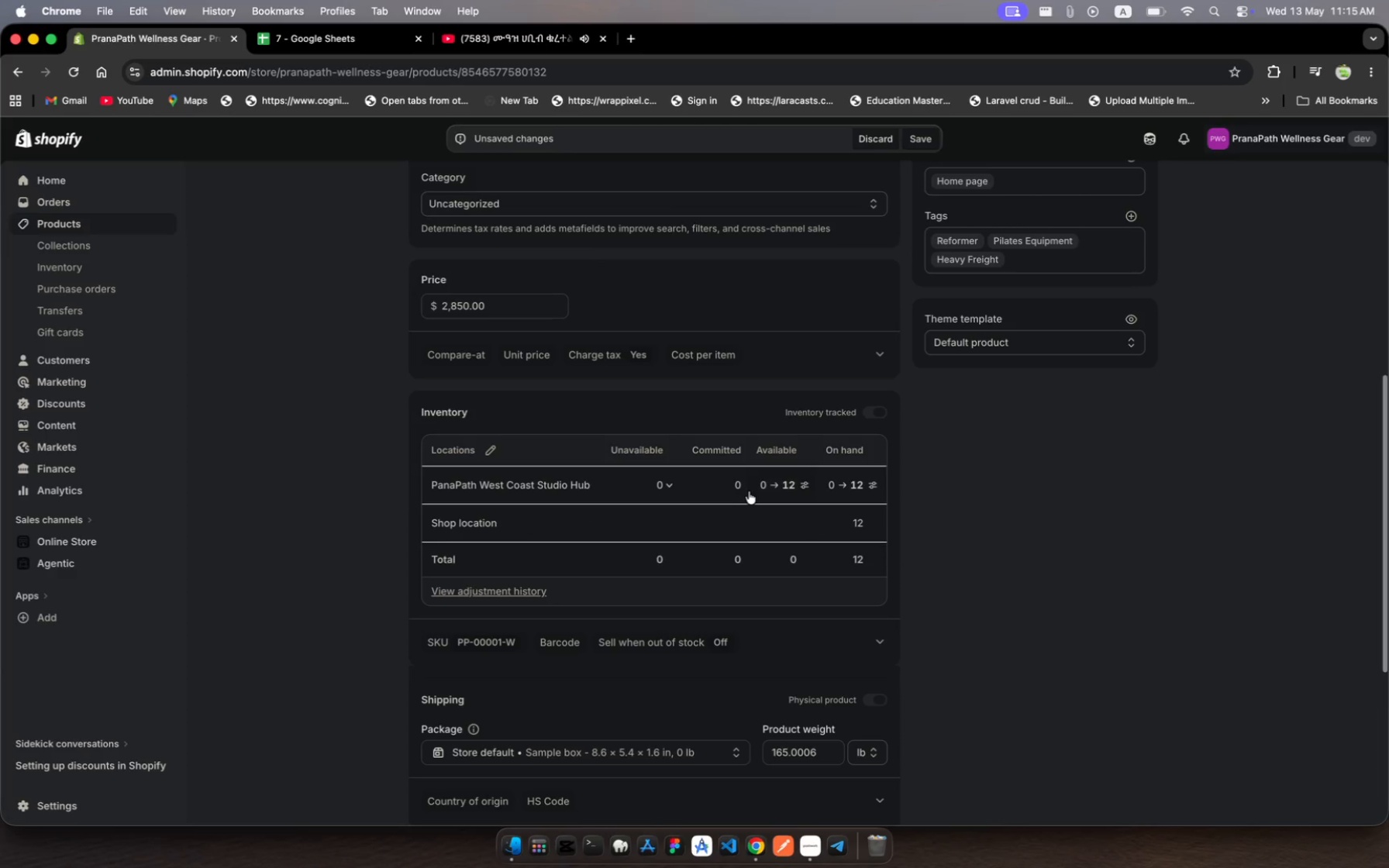 
left_click([738, 485])
 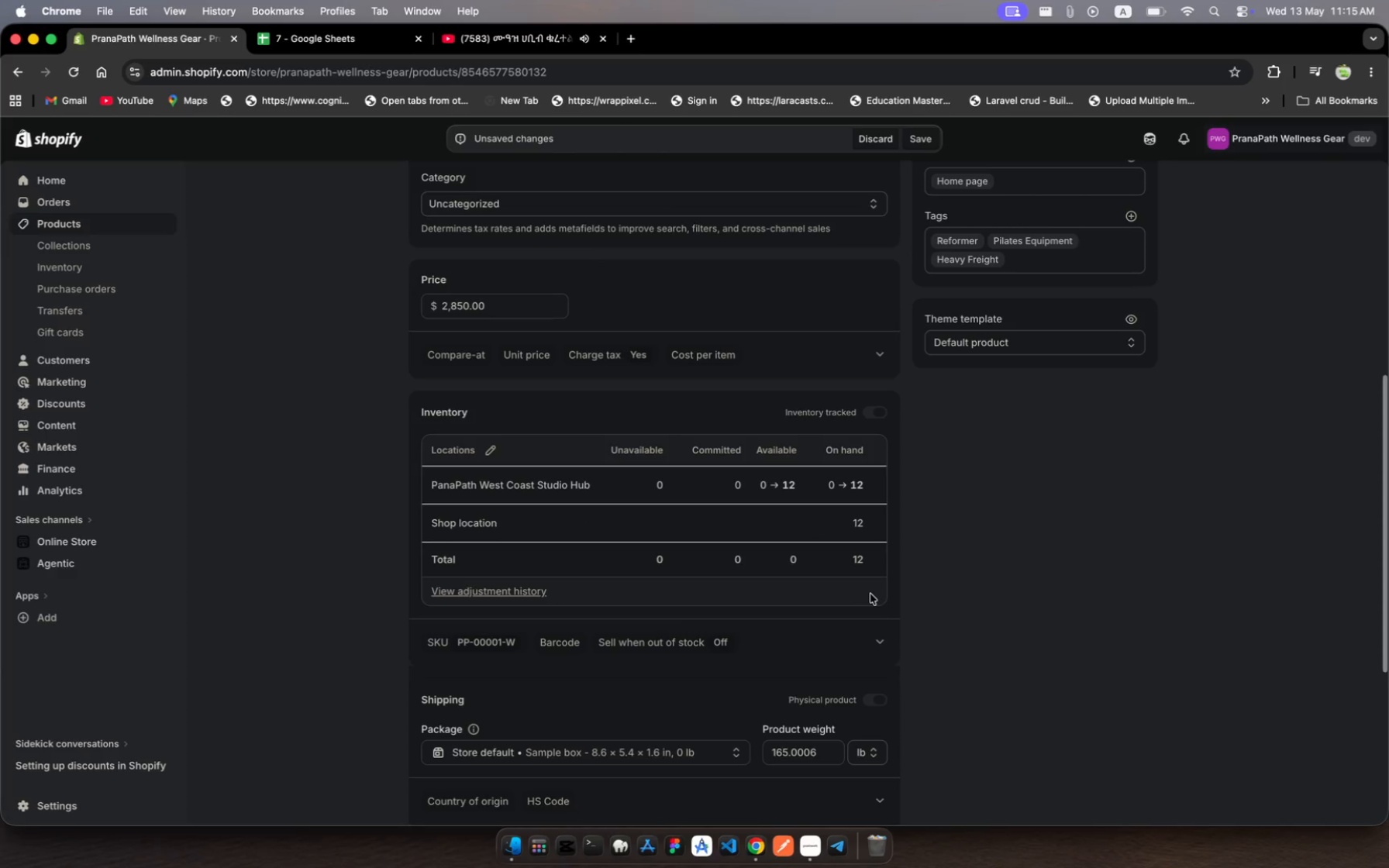 
wait(6.24)
 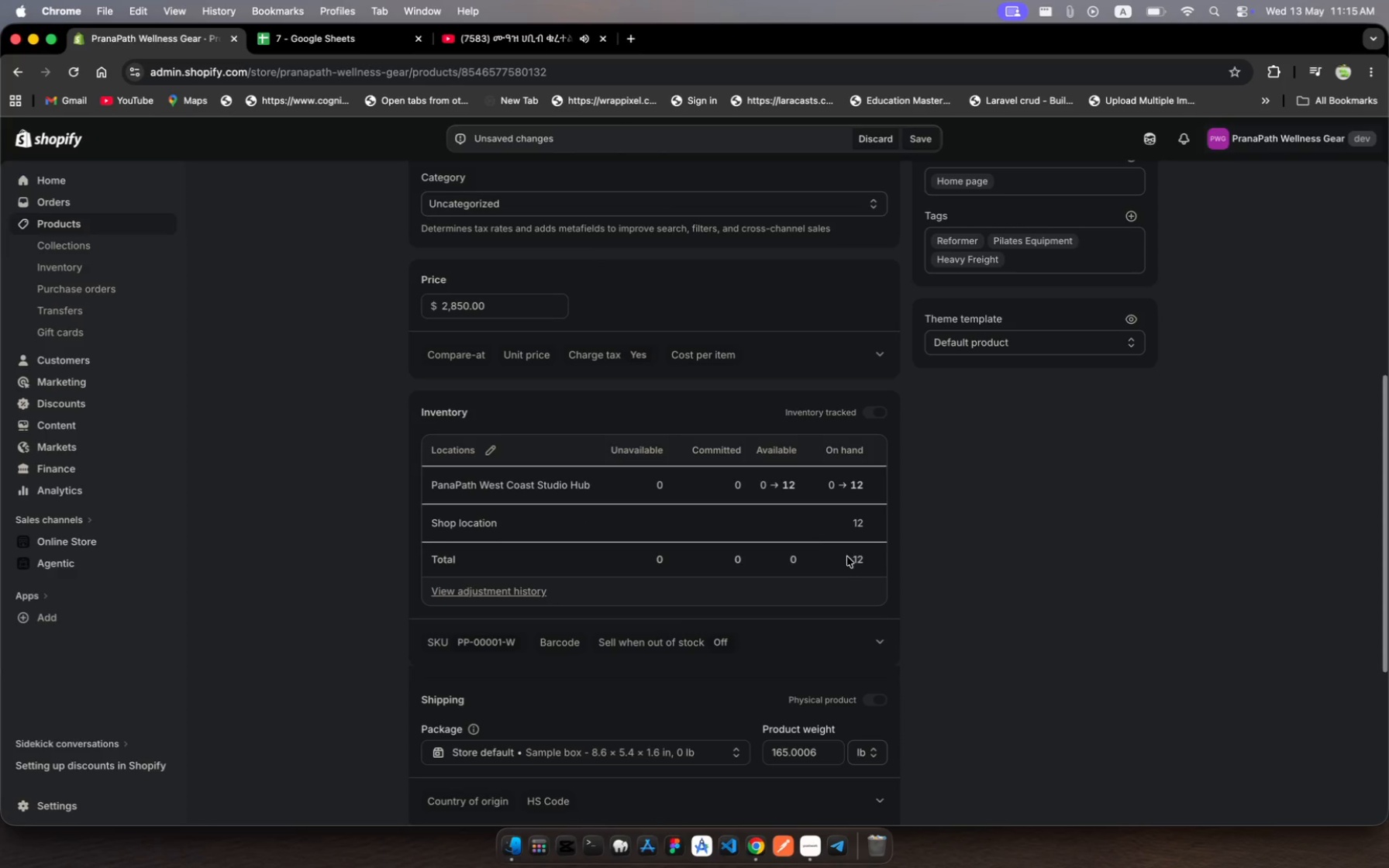 
scroll: coordinate [819, 521], scroll_direction: up, amount: 14.0
 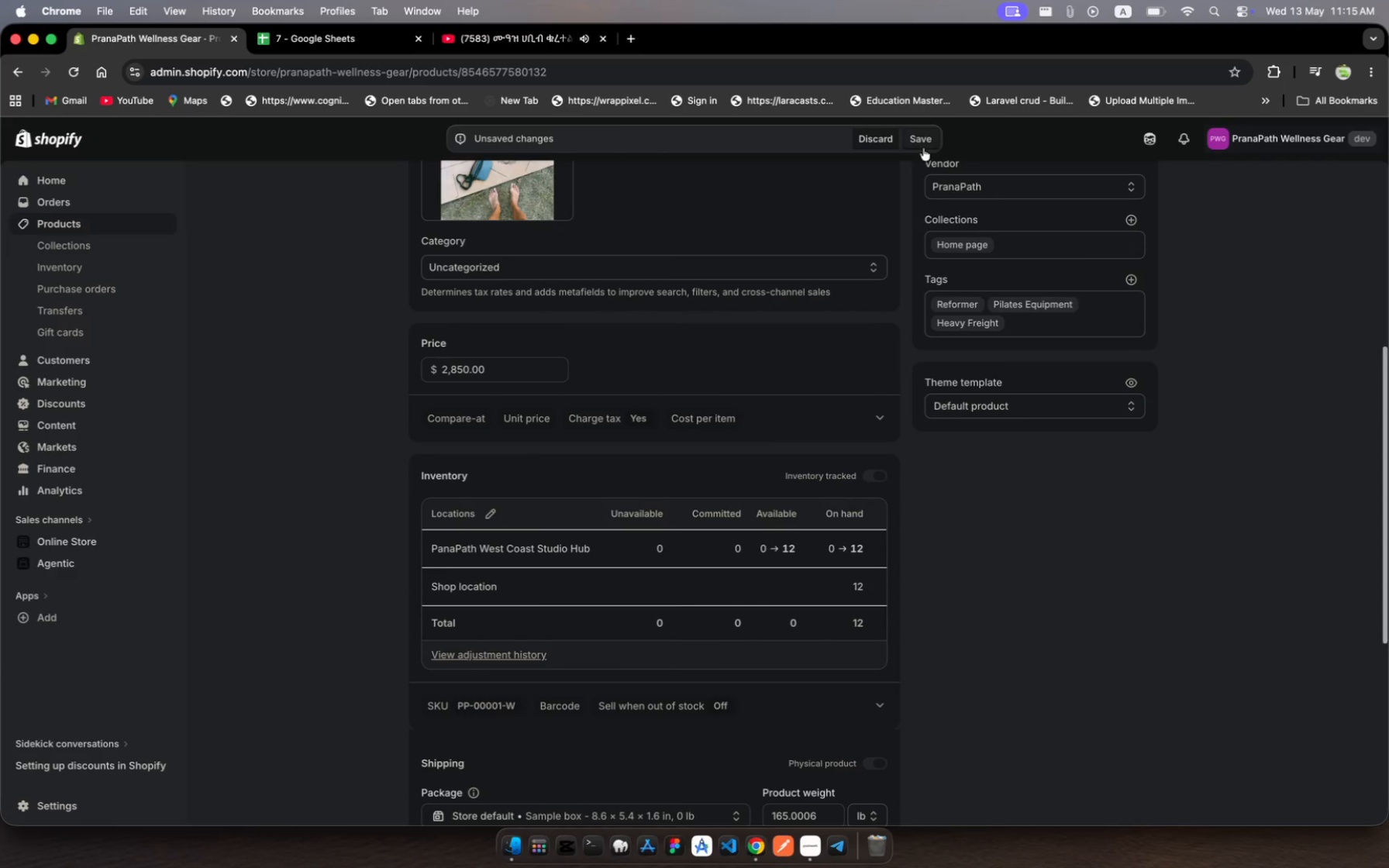 
left_click([922, 140])
 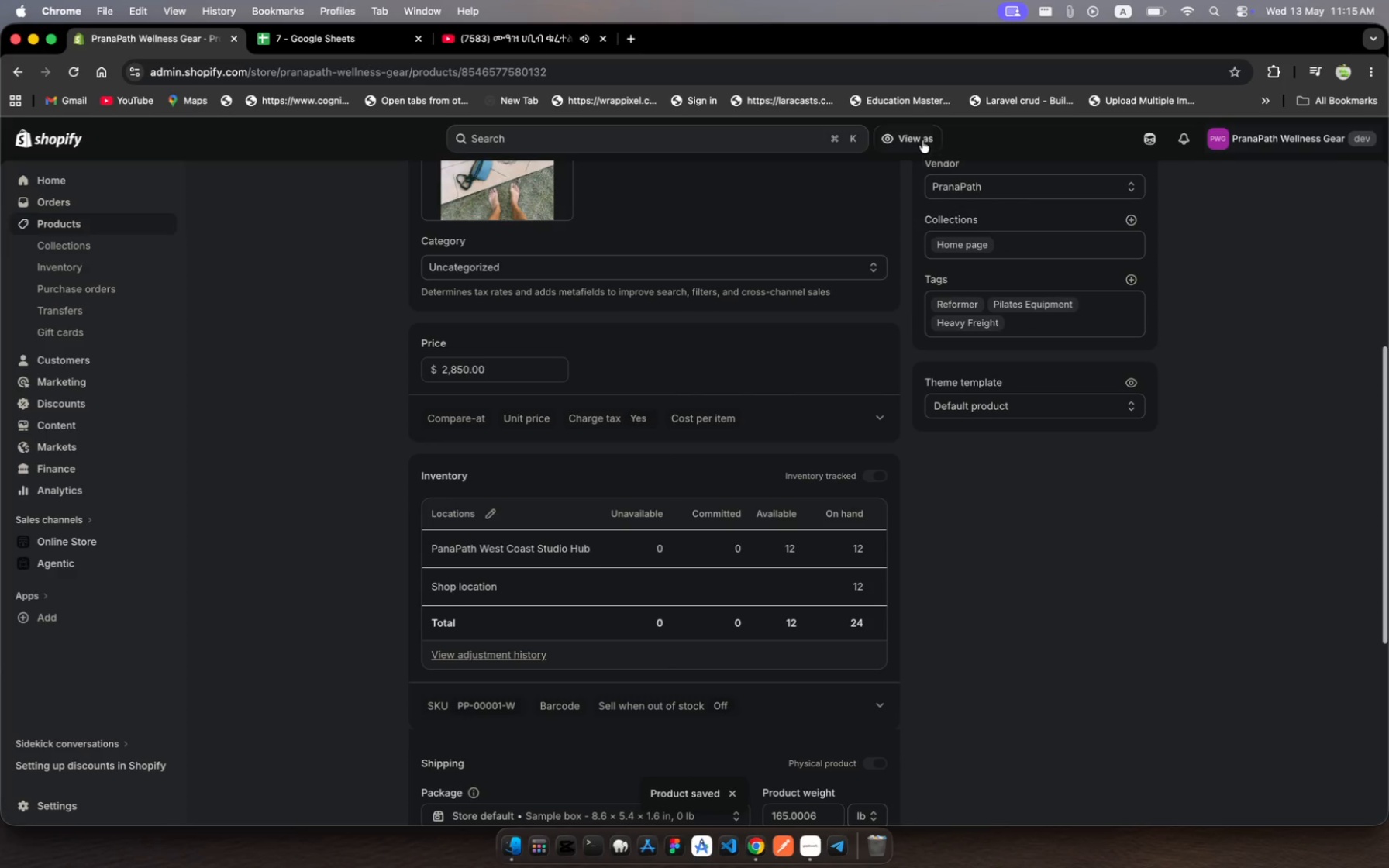 
wait(10.01)
 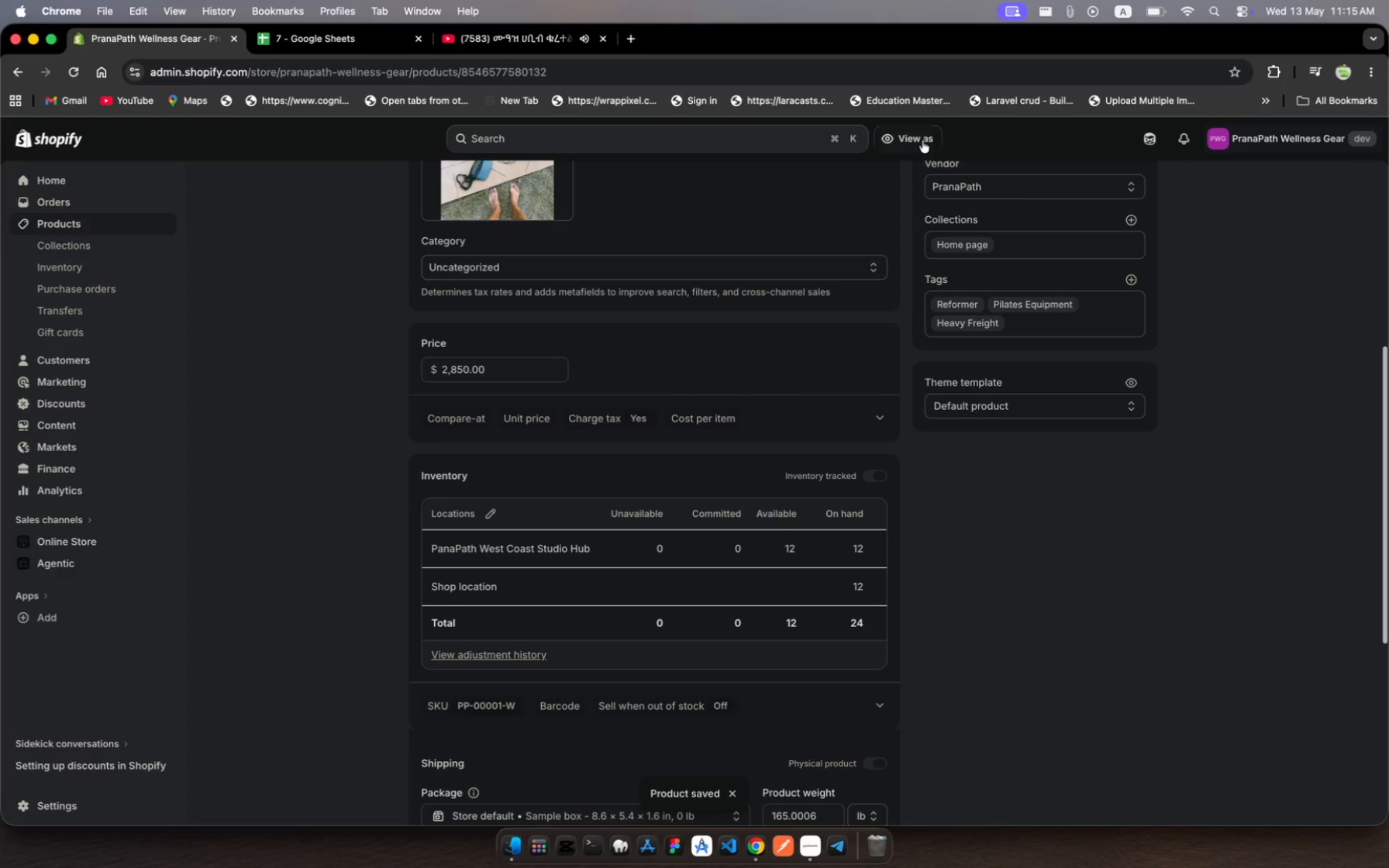 
left_click([857, 584])
 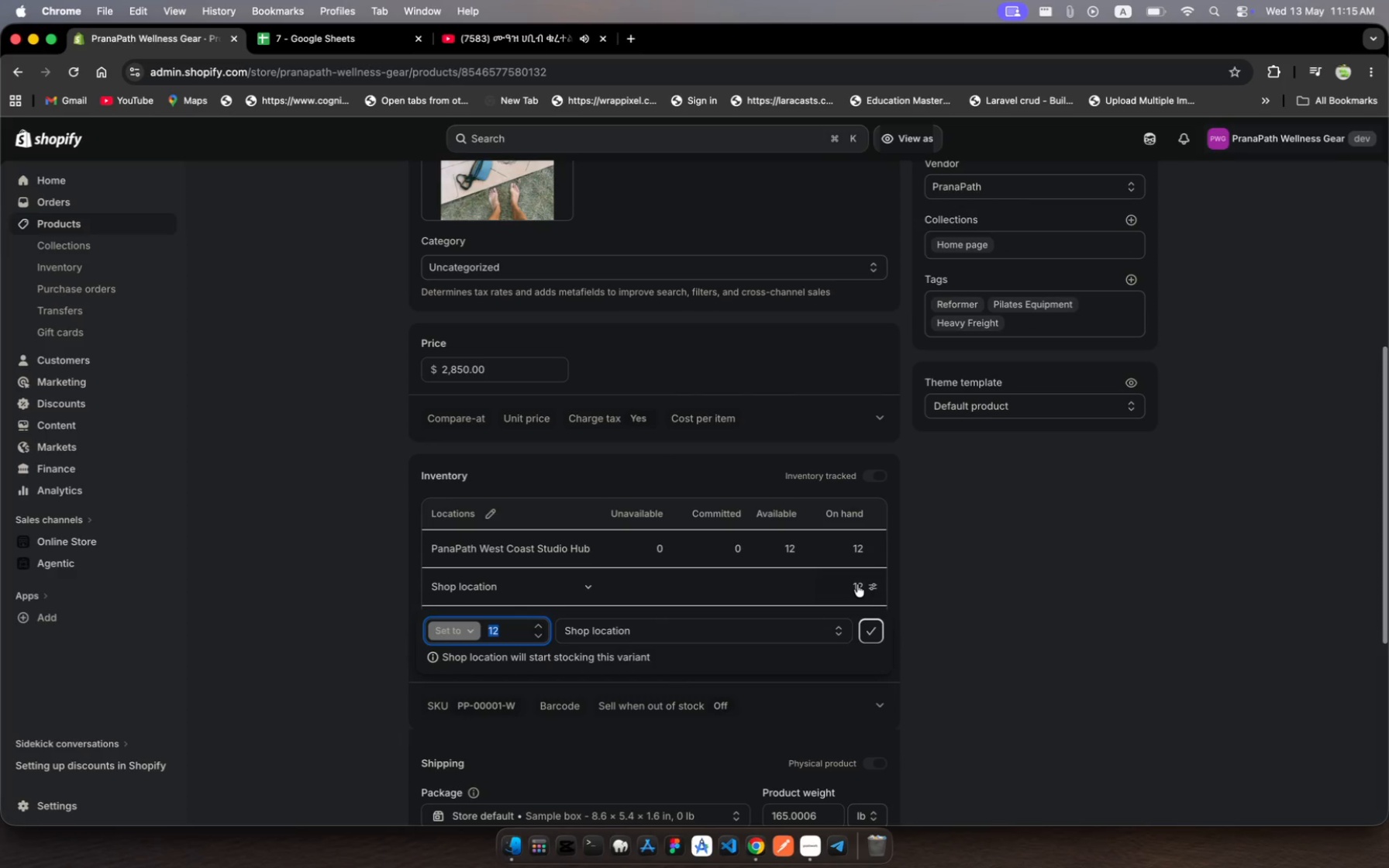 
key(0)
 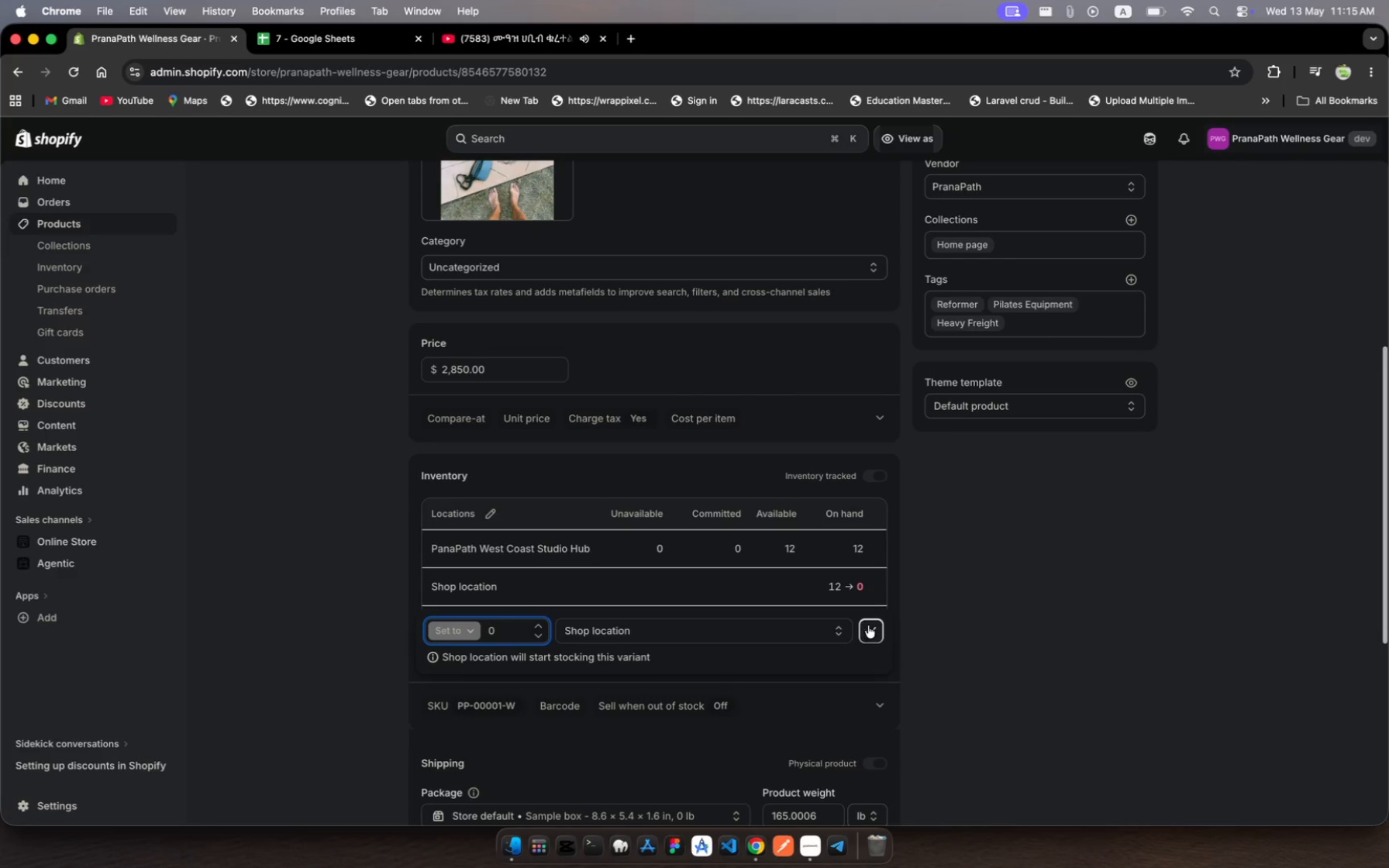 
left_click([872, 625])
 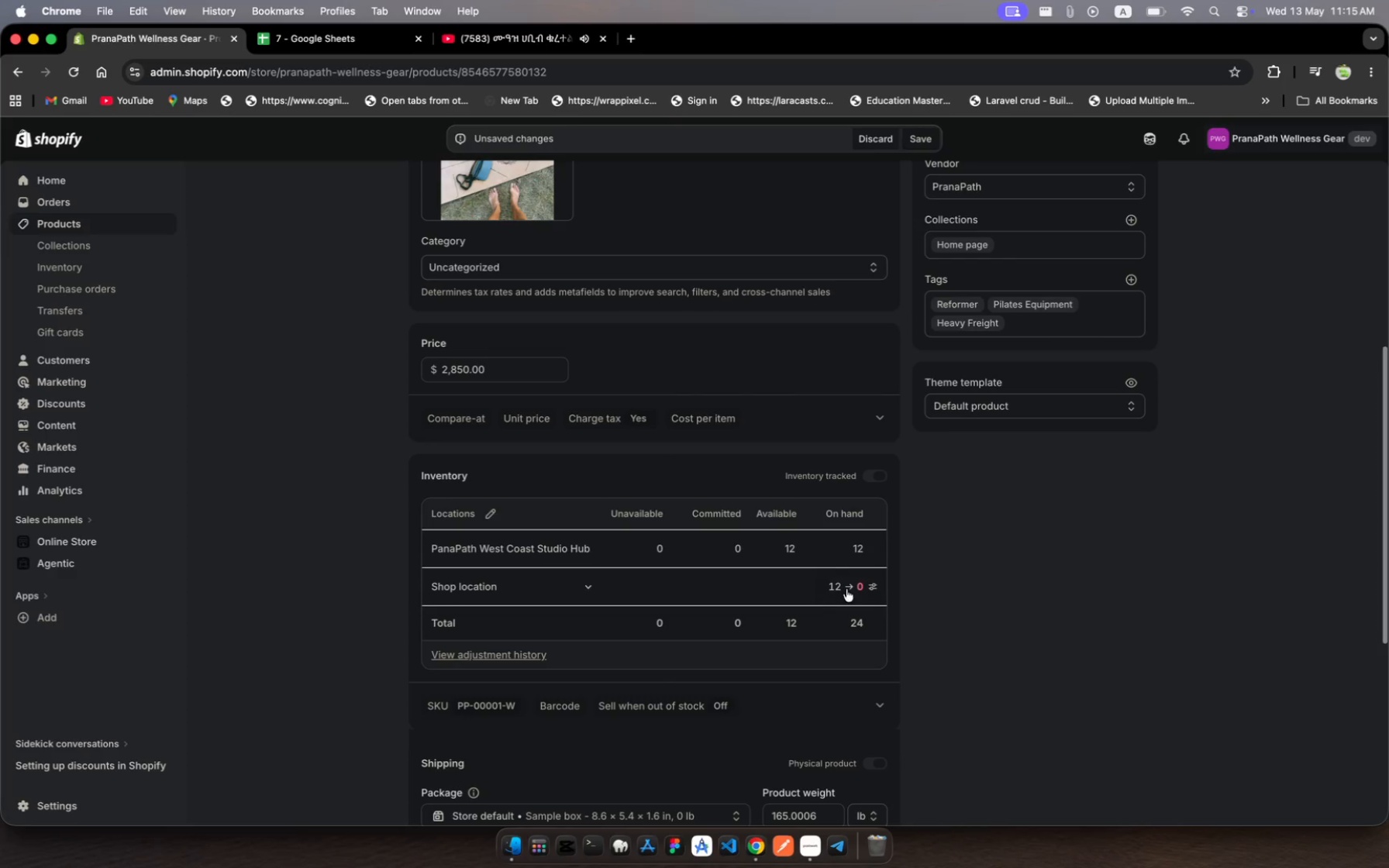 
left_click([833, 583])
 